 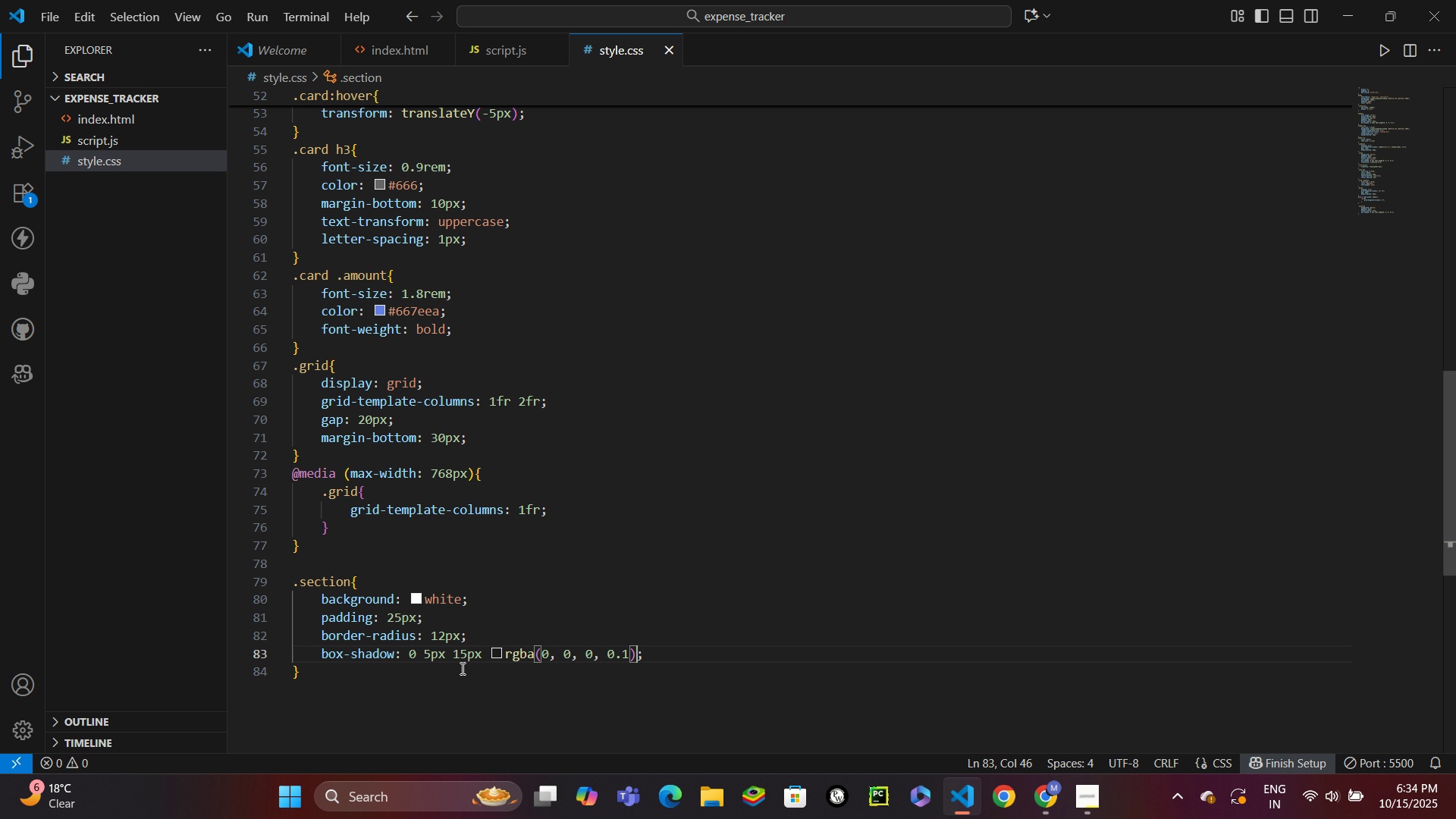 
left_click([424, 661])
 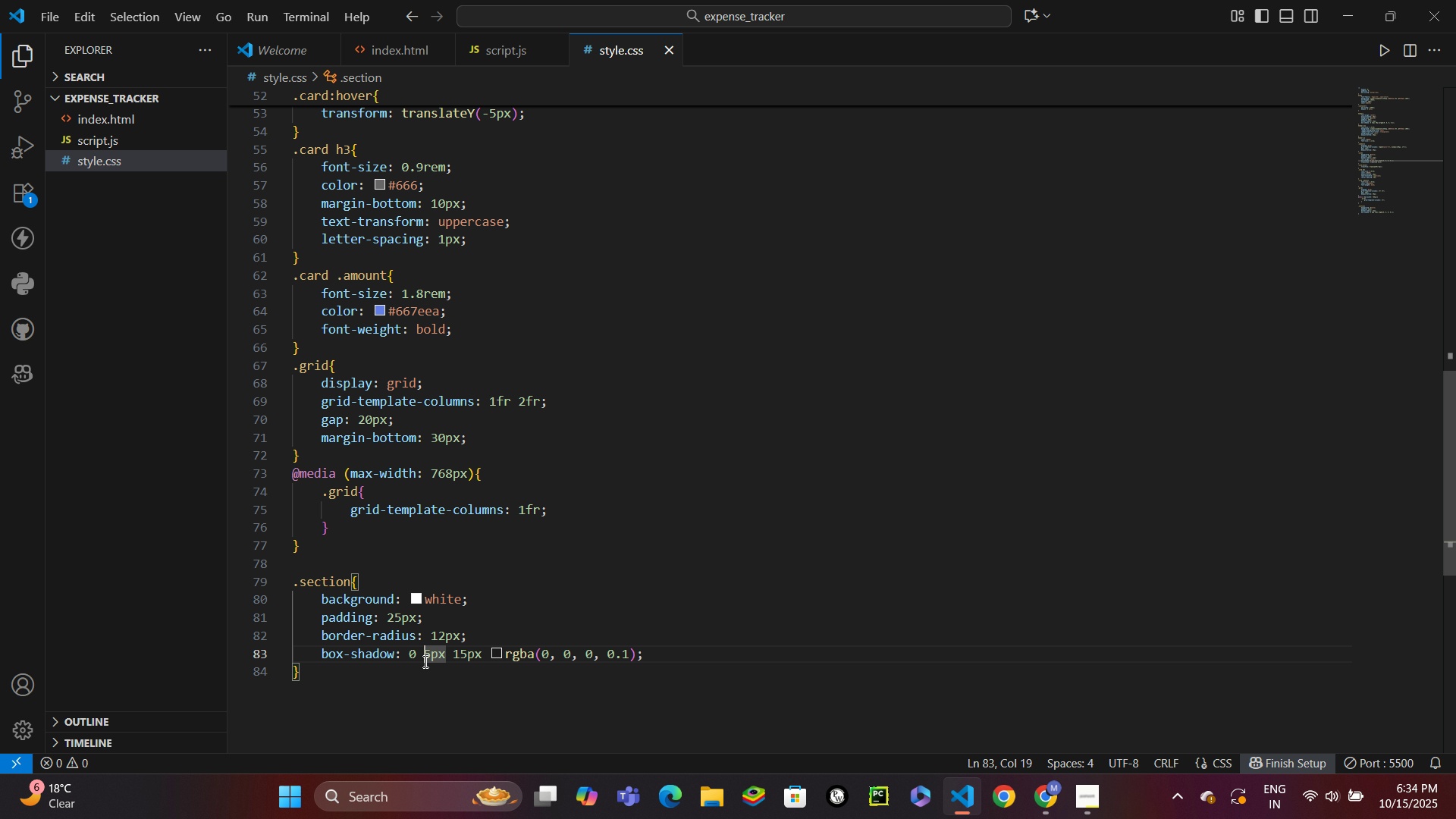 
key(Enter)
 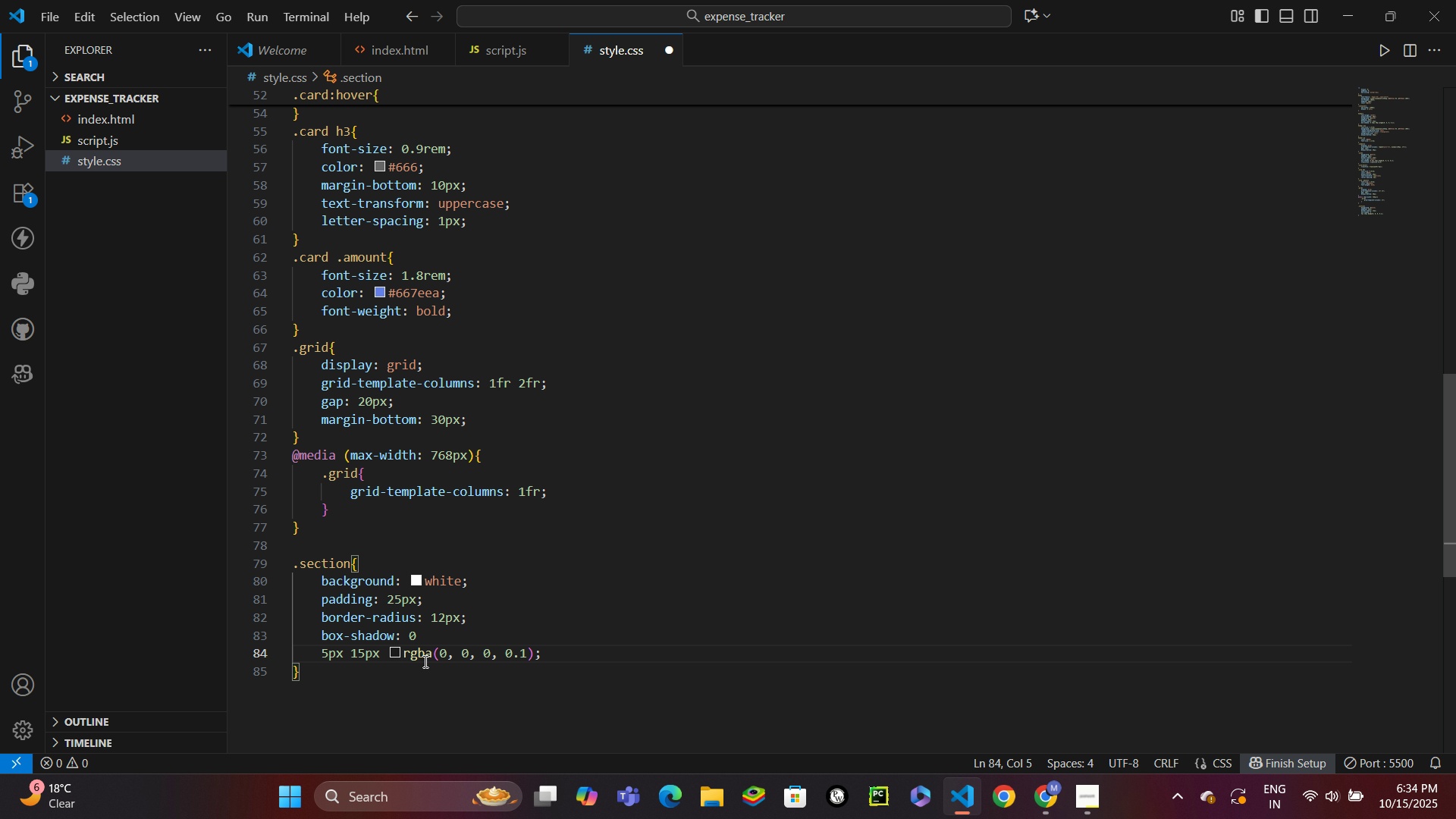 
key(Control+Z)
 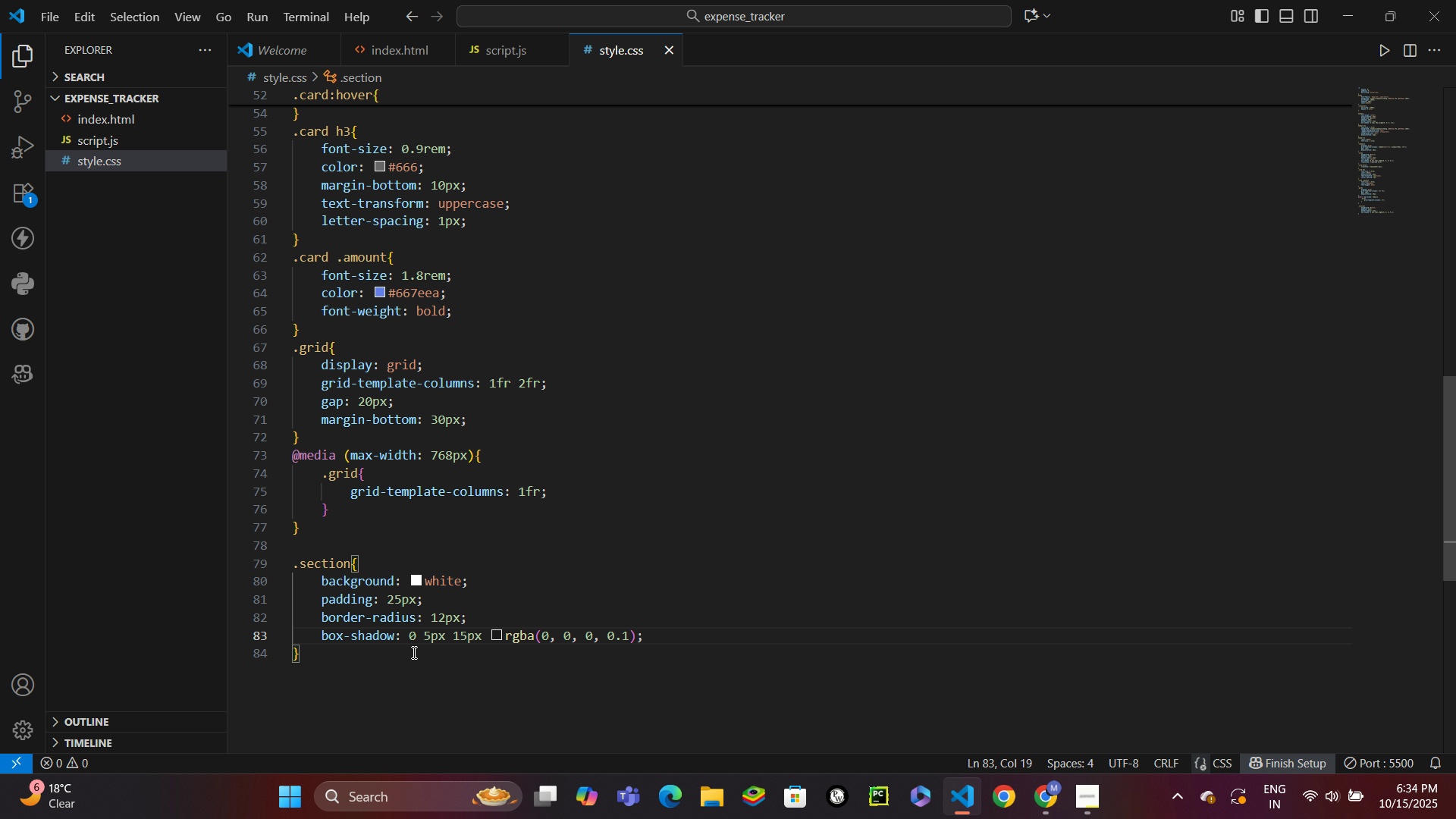 
left_click([413, 652])
 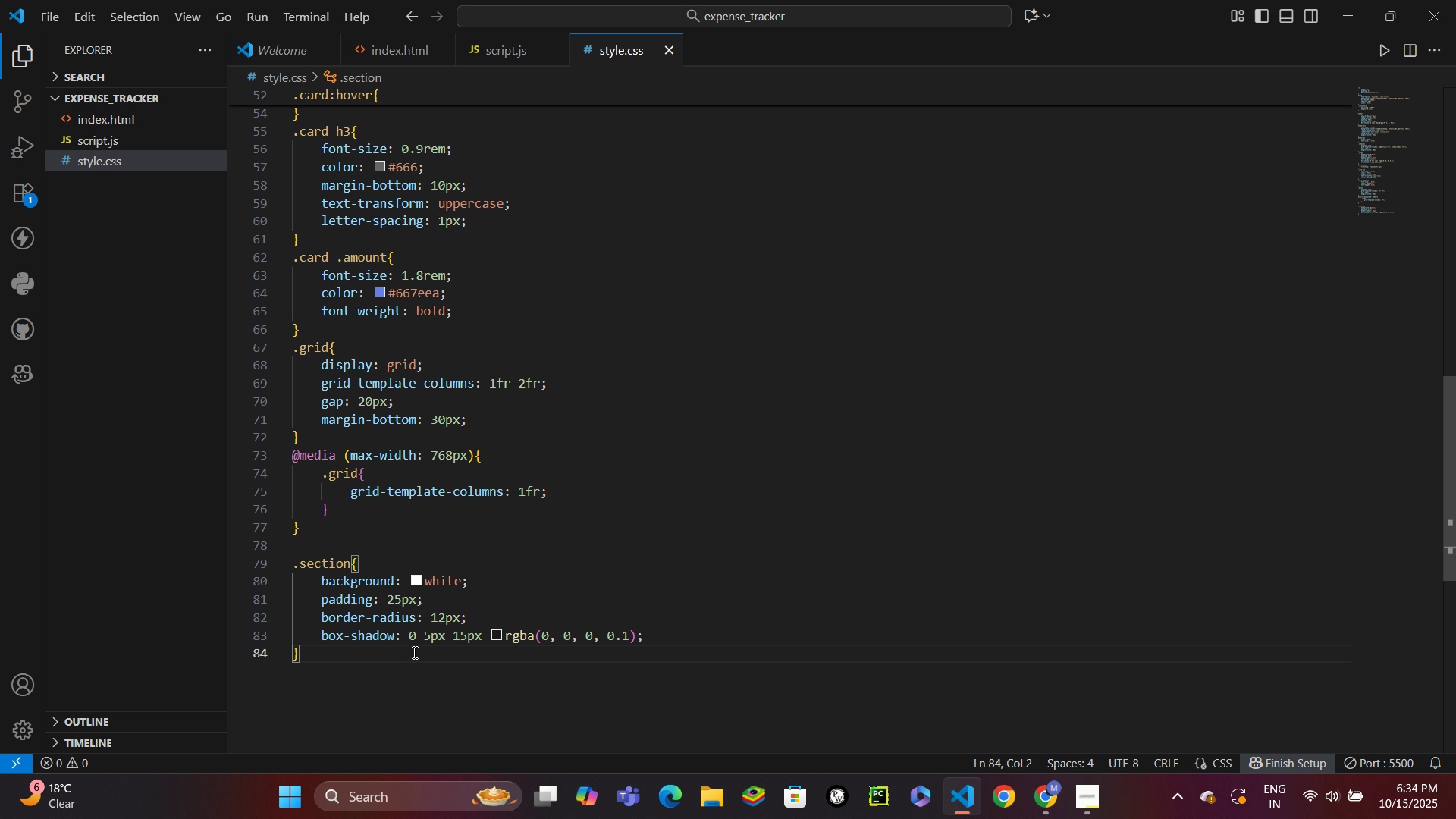 
key(Enter)
 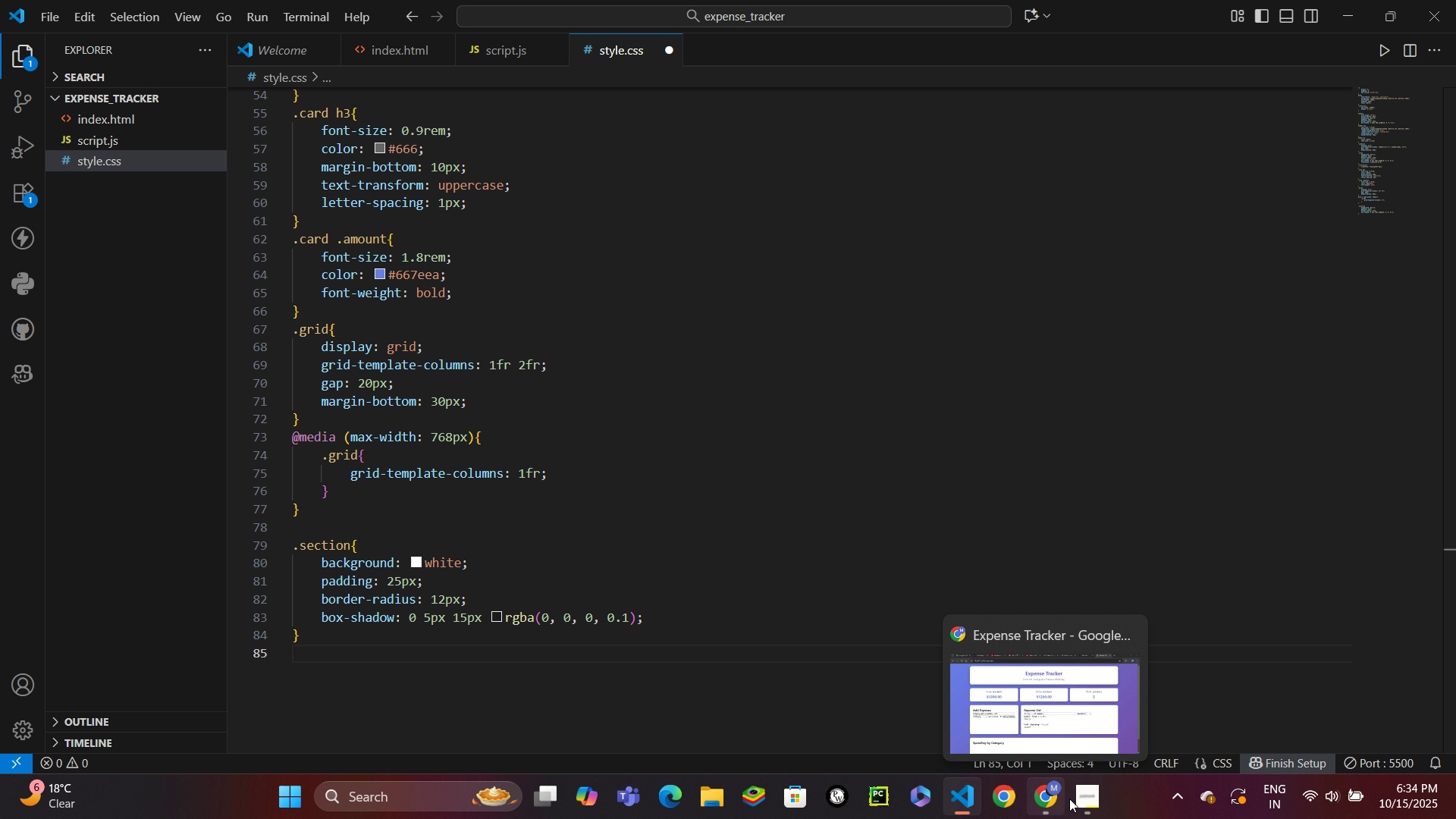 
left_click([1084, 799])
 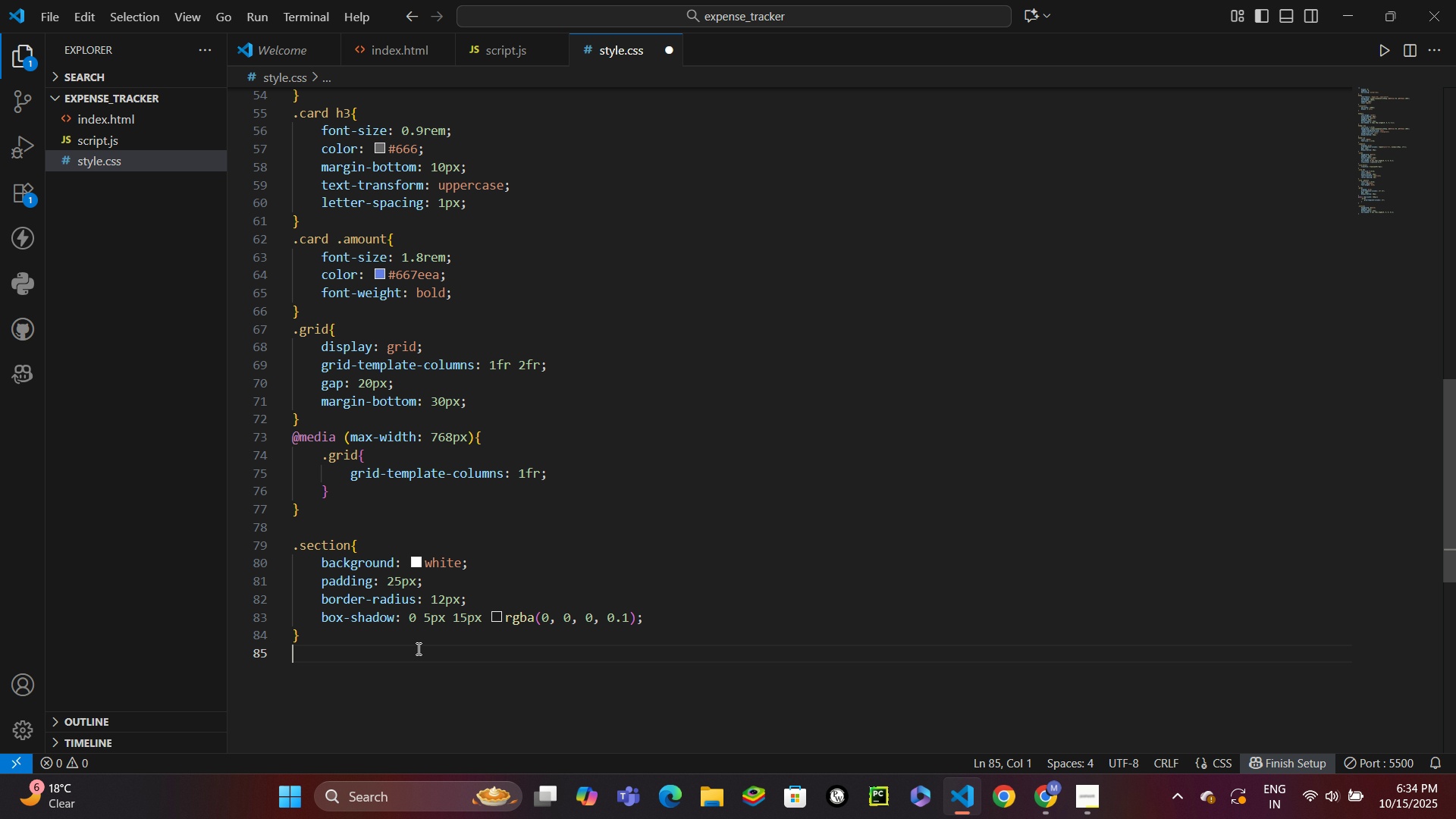 
wait(6.39)
 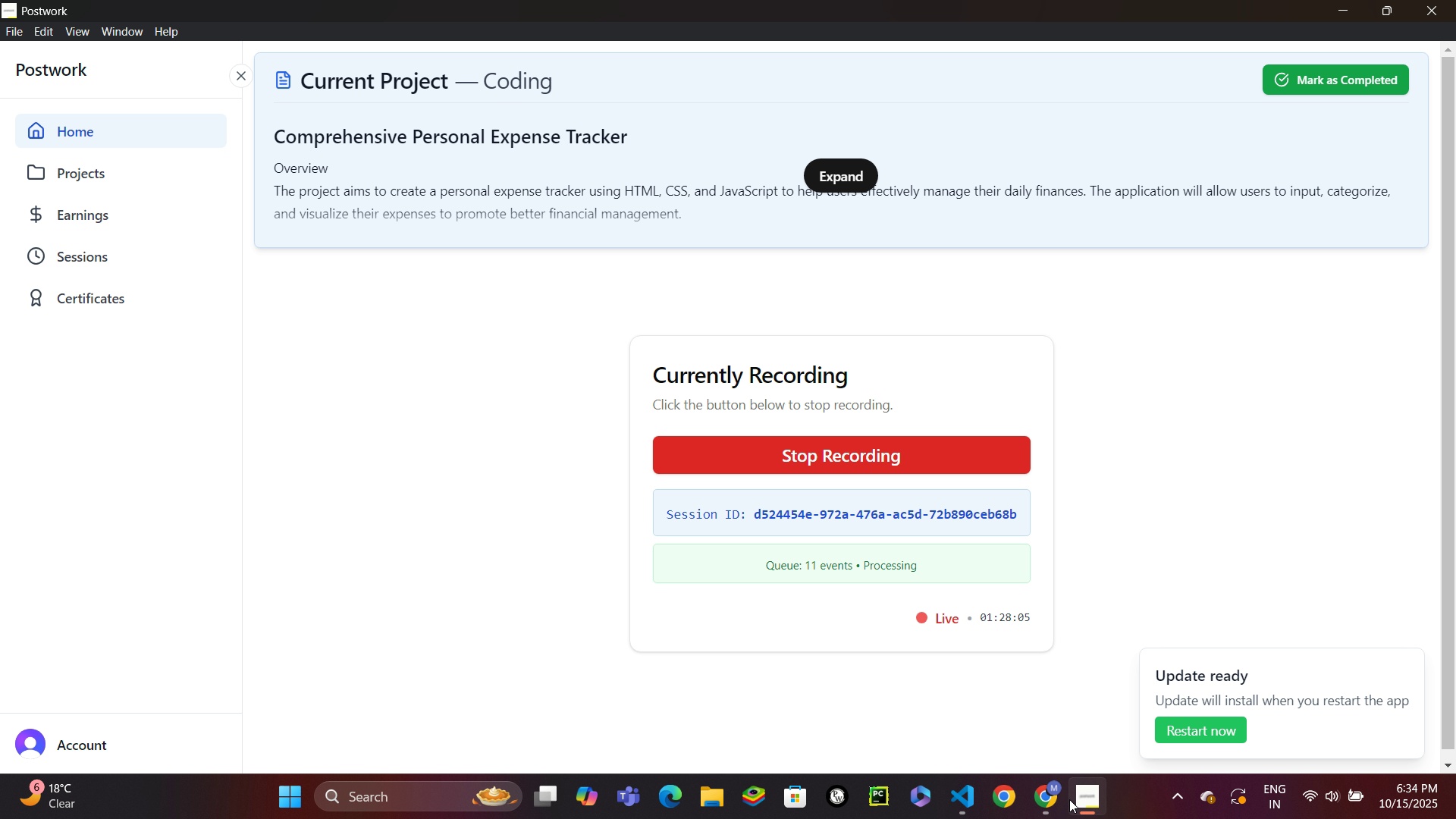 
type(.sec)
 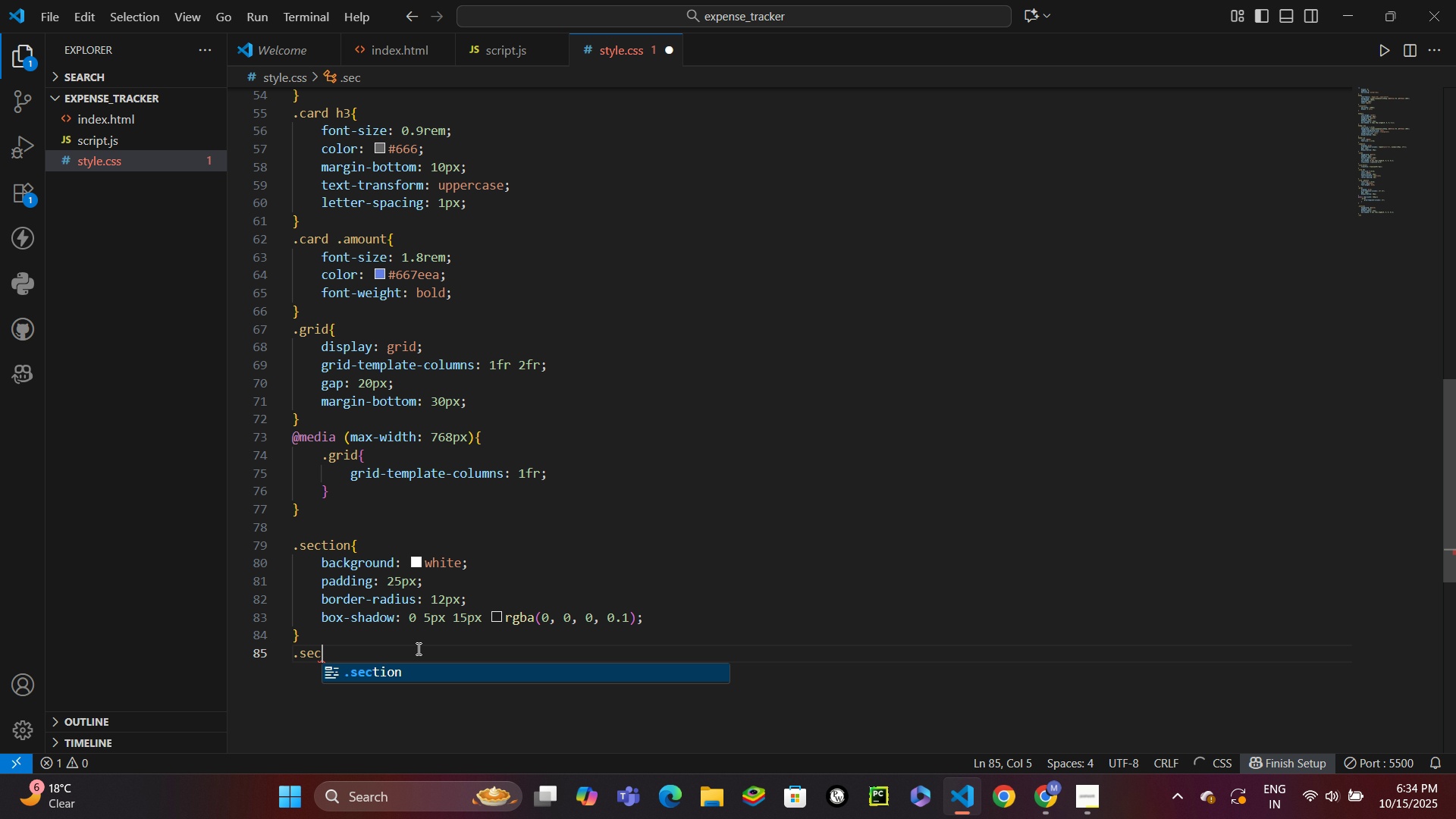 
key(Enter)
 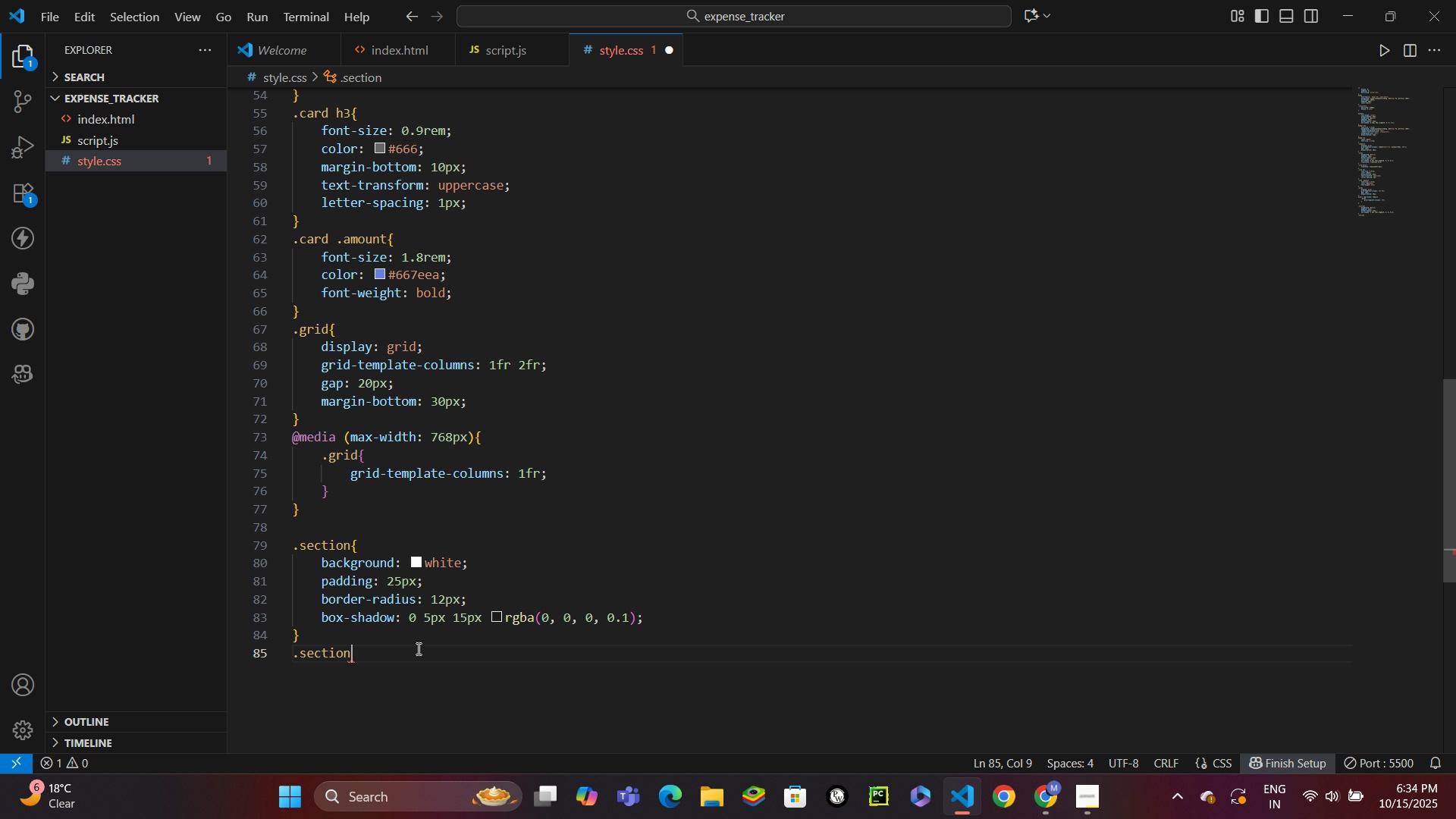 
type( h2{)
 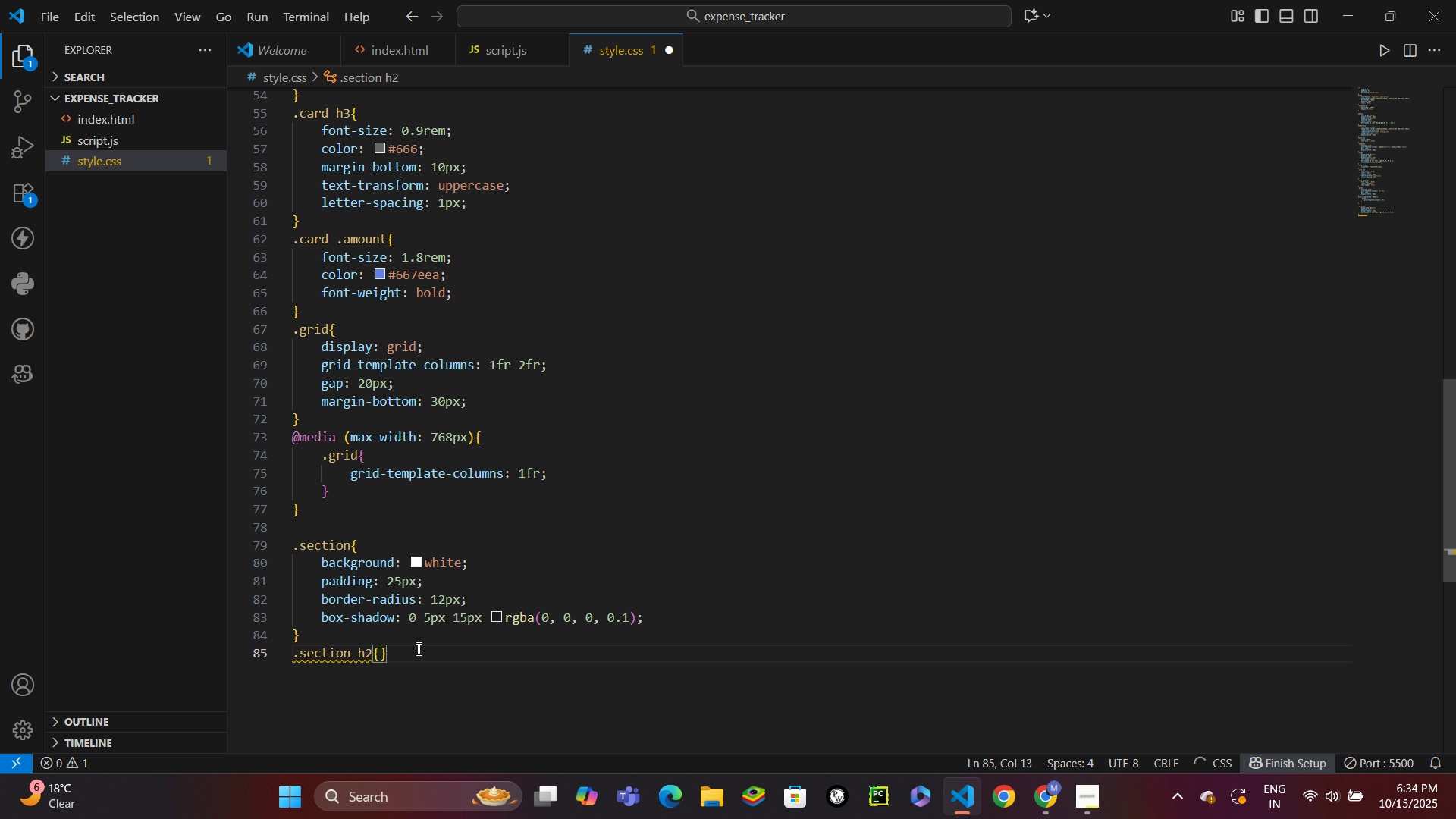 
key(Enter)
 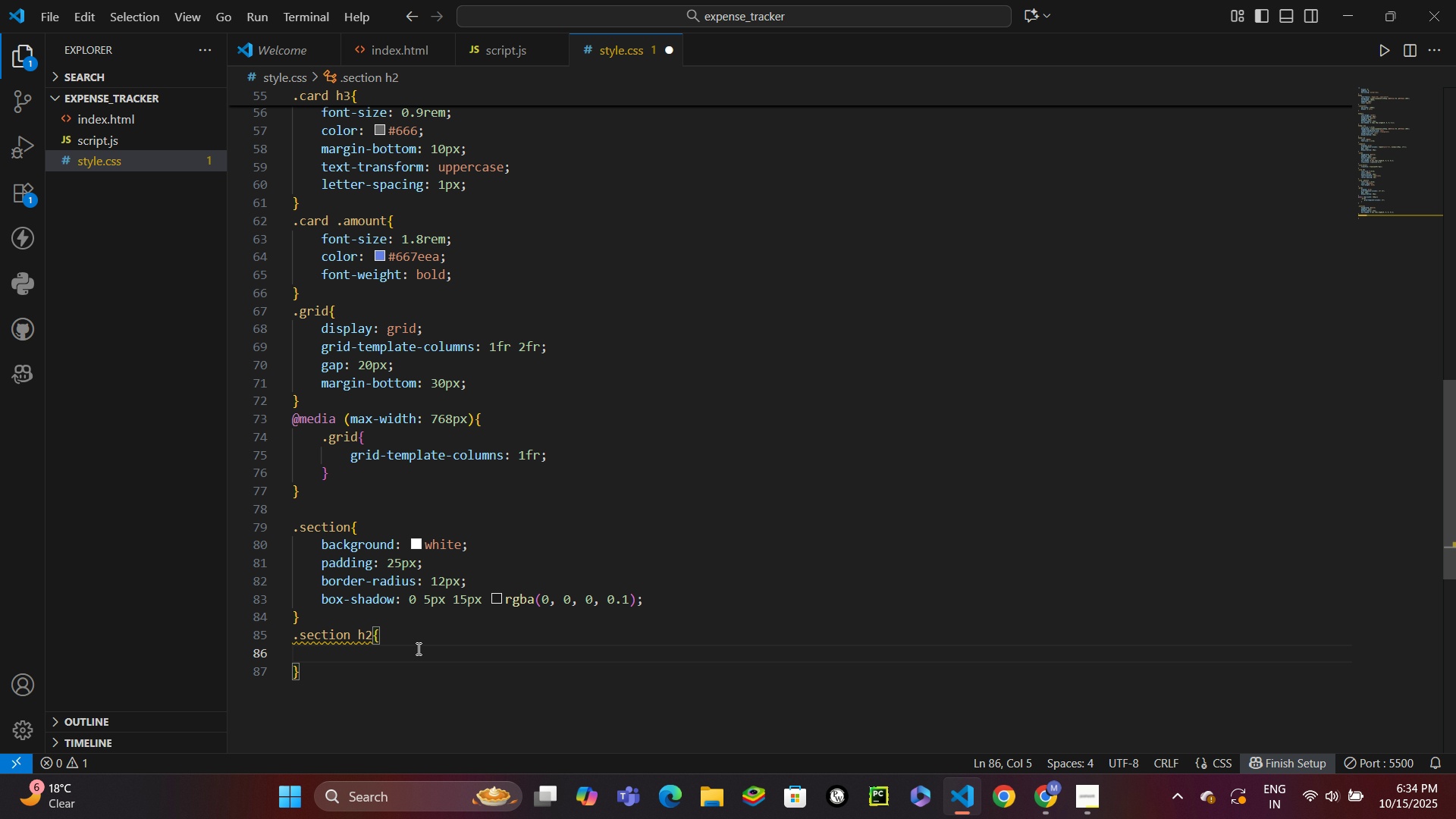 
type(margib)
 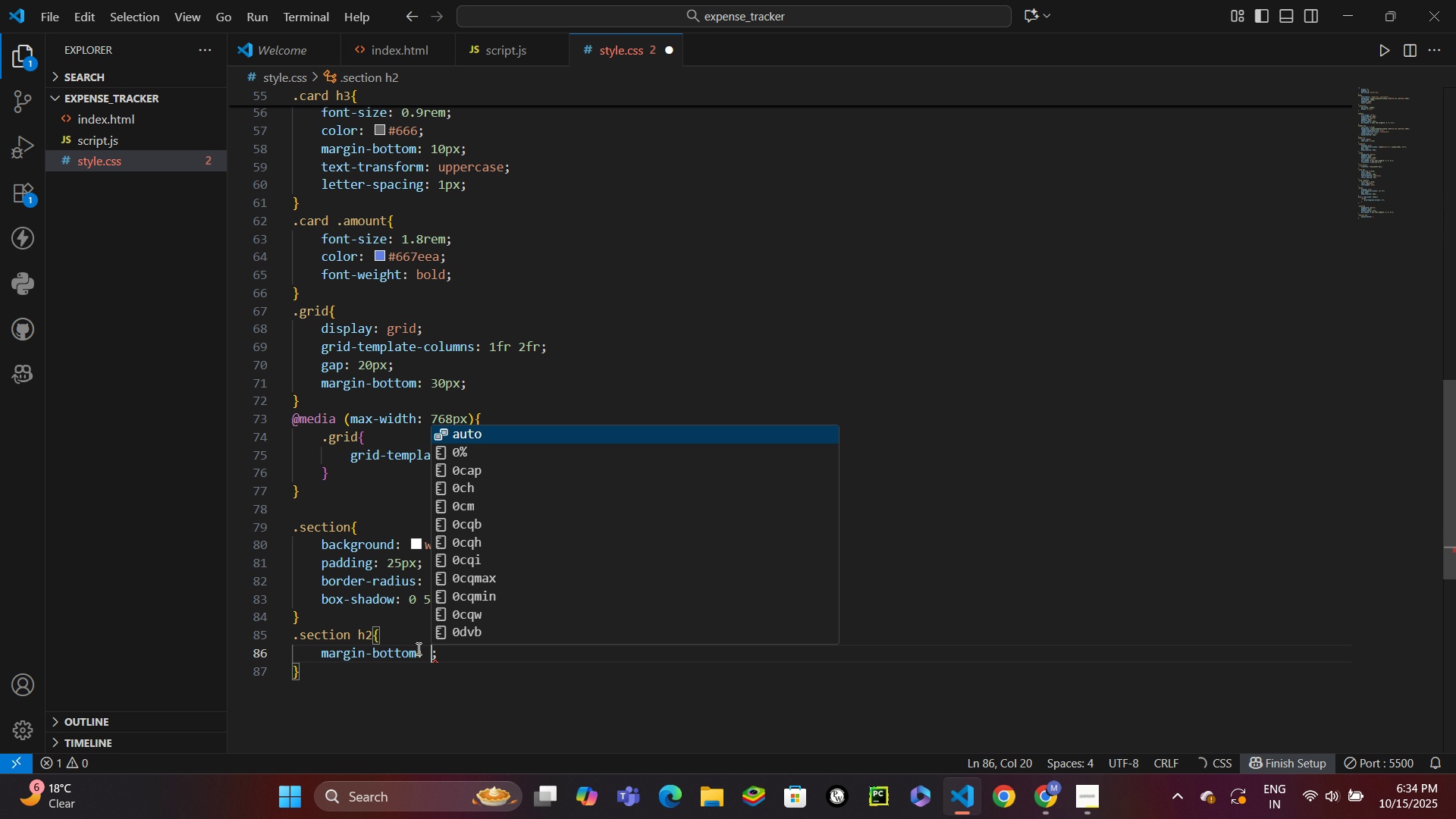 
key(Enter)
 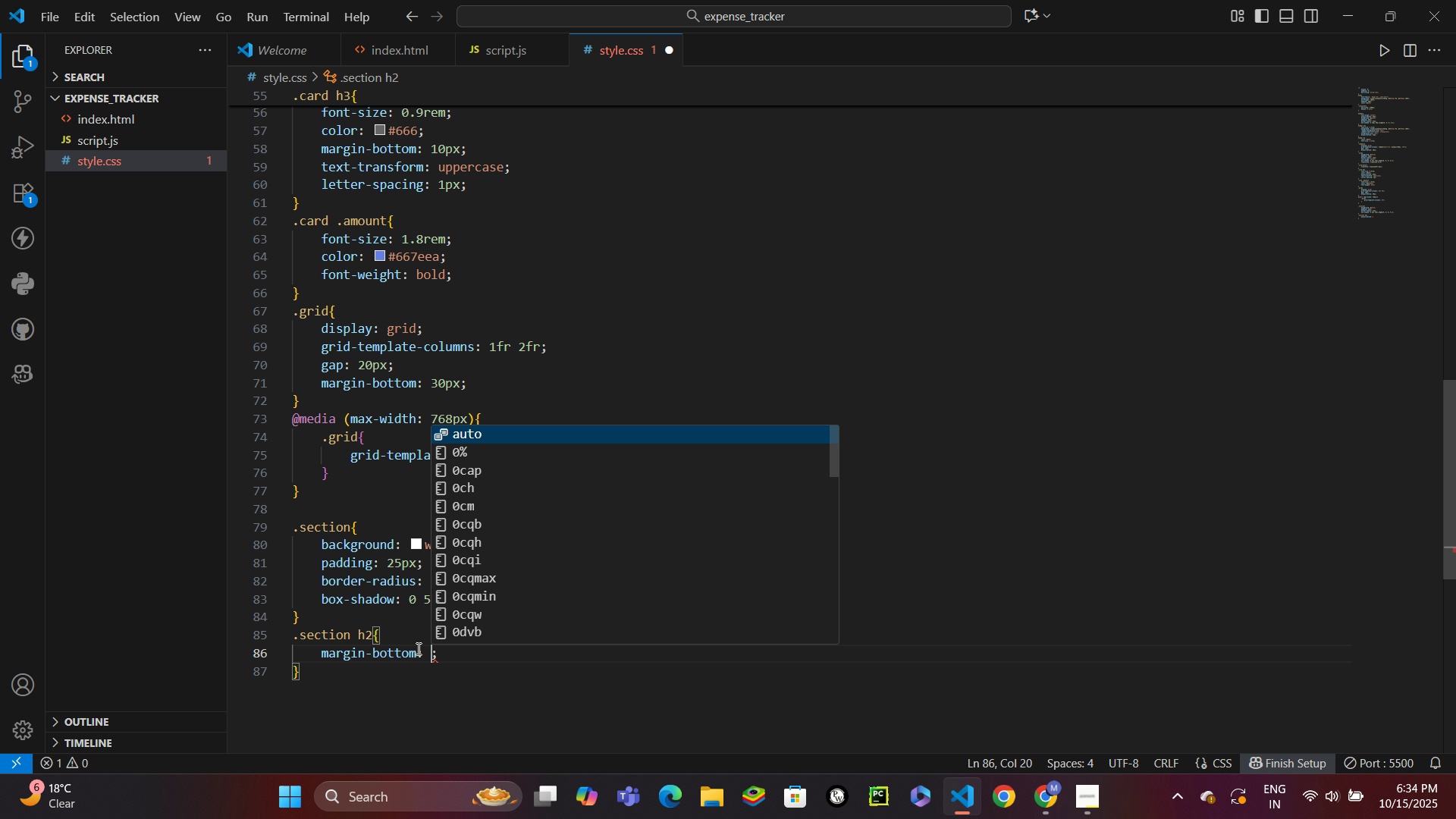 
type(20px)
 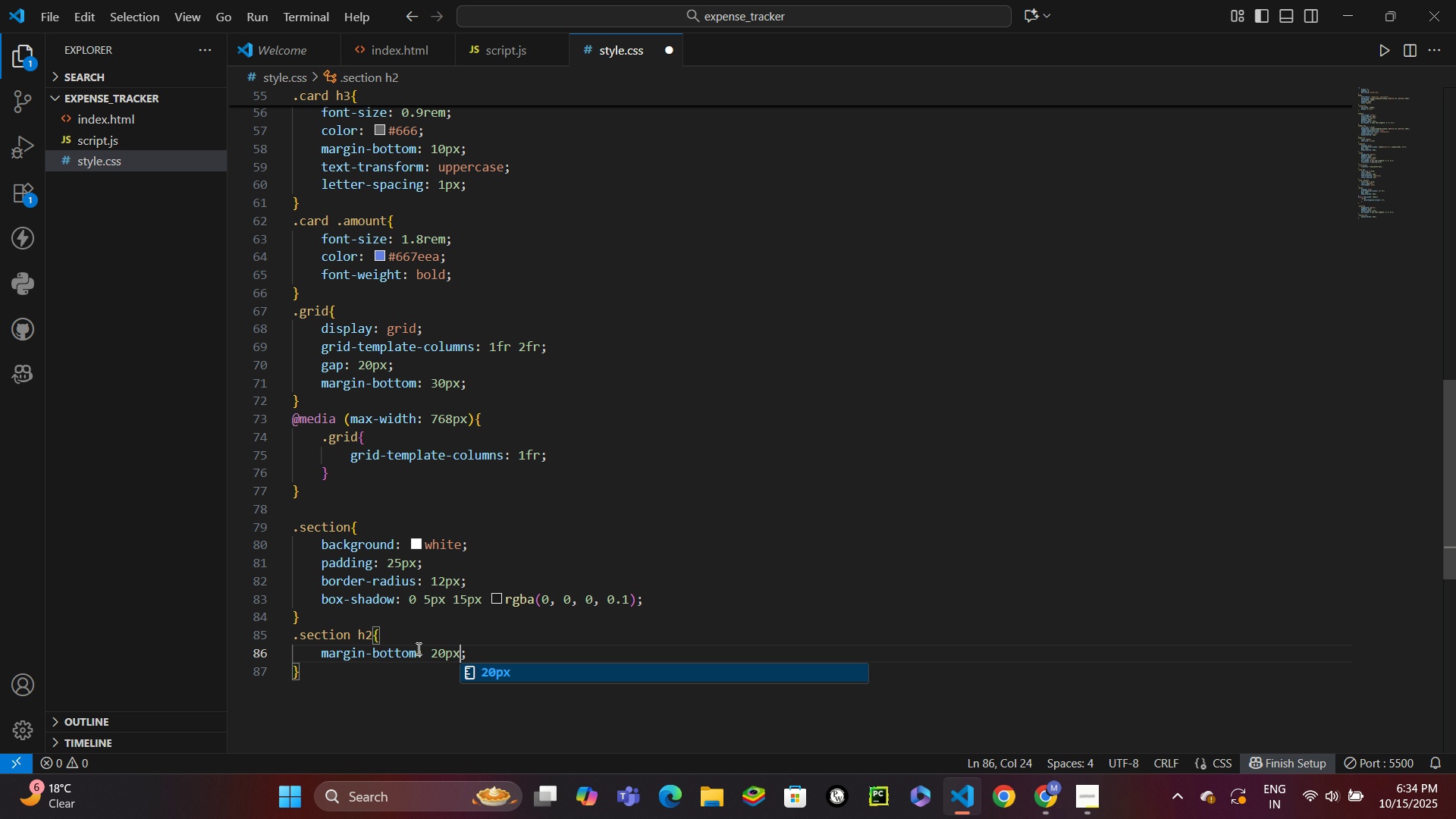 
key(Control+Enter)
 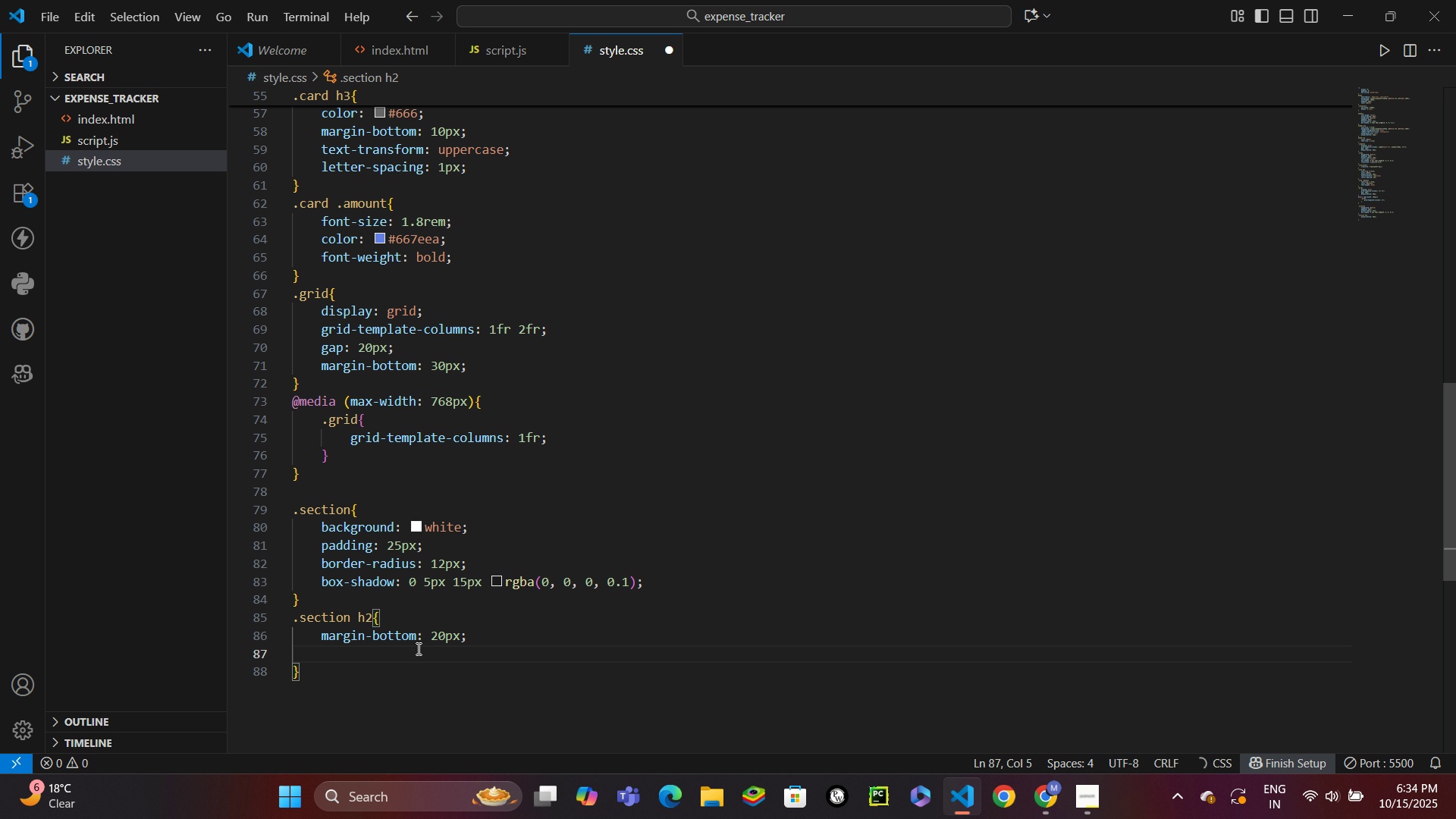 
type(colro)
 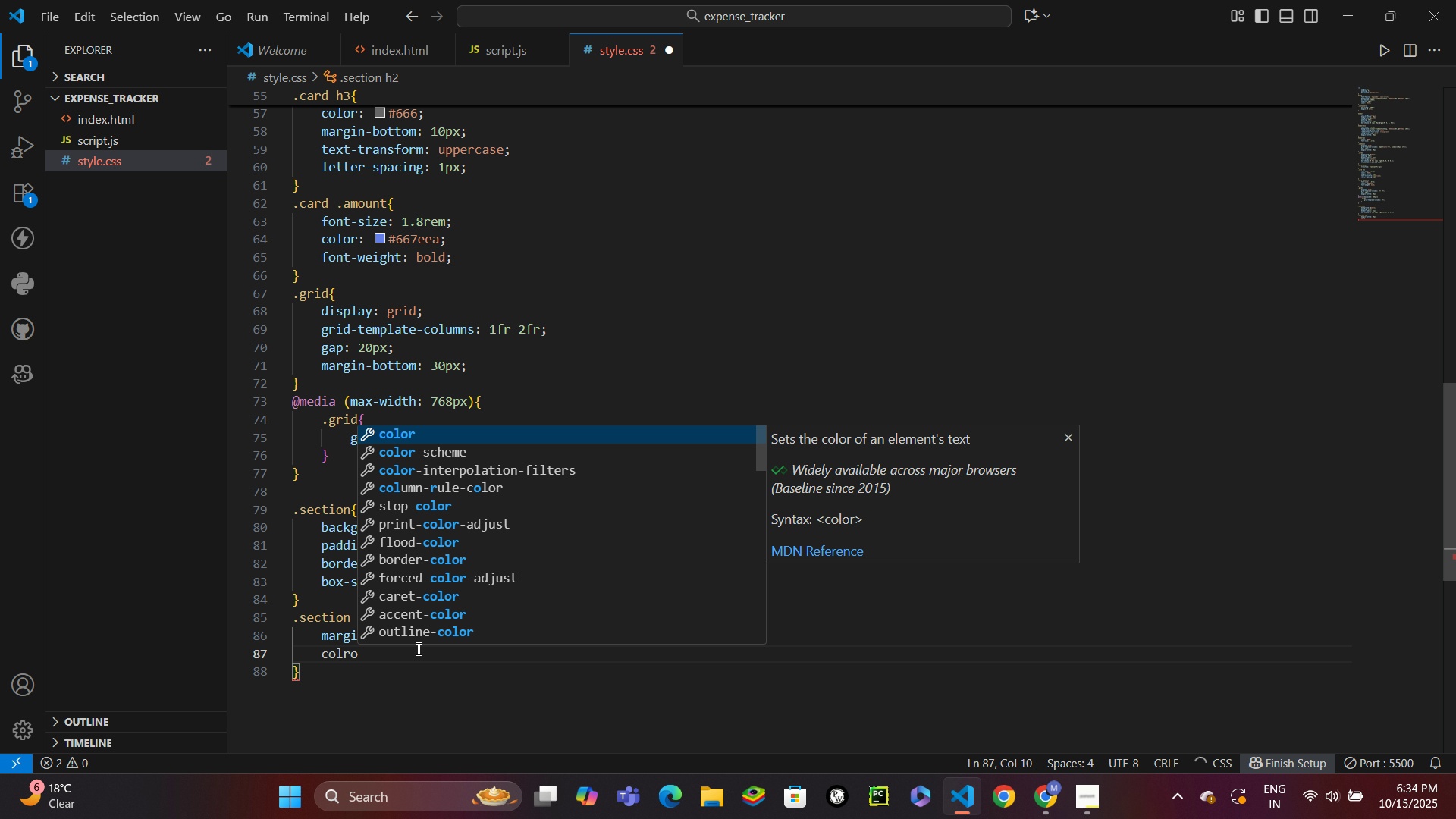 
key(Enter)
 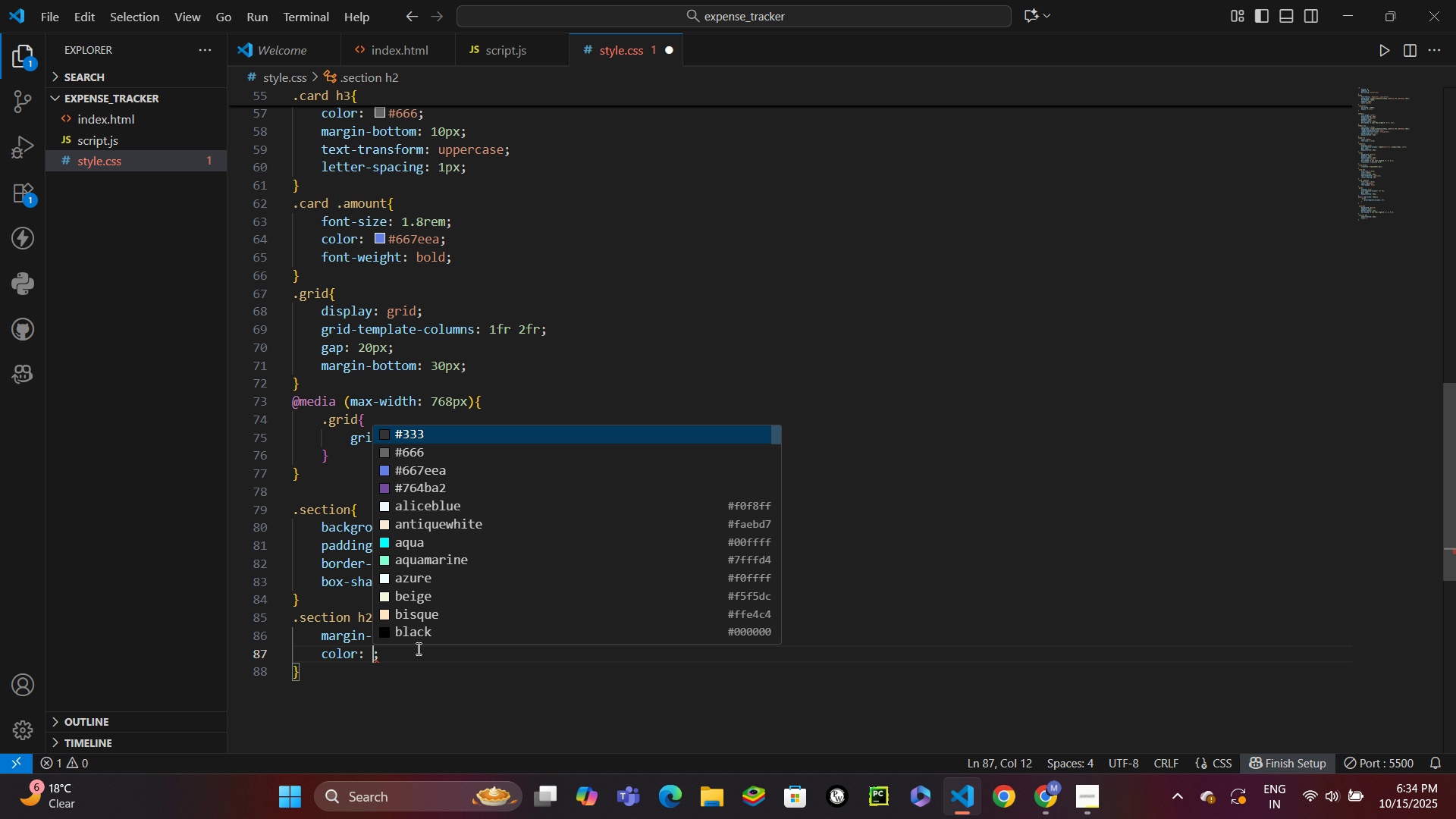 
key(Enter)
 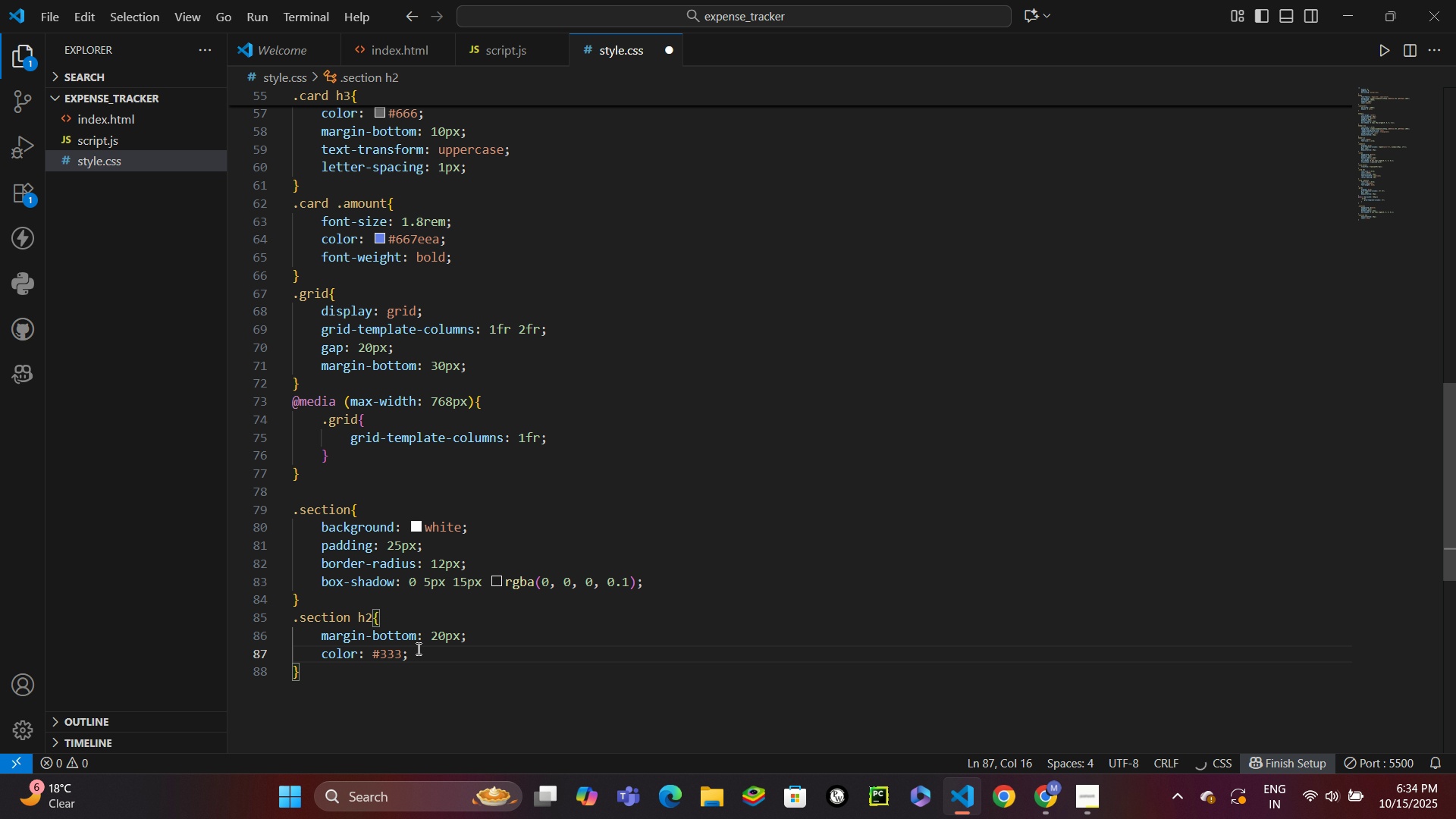 
key(Control+Enter)
 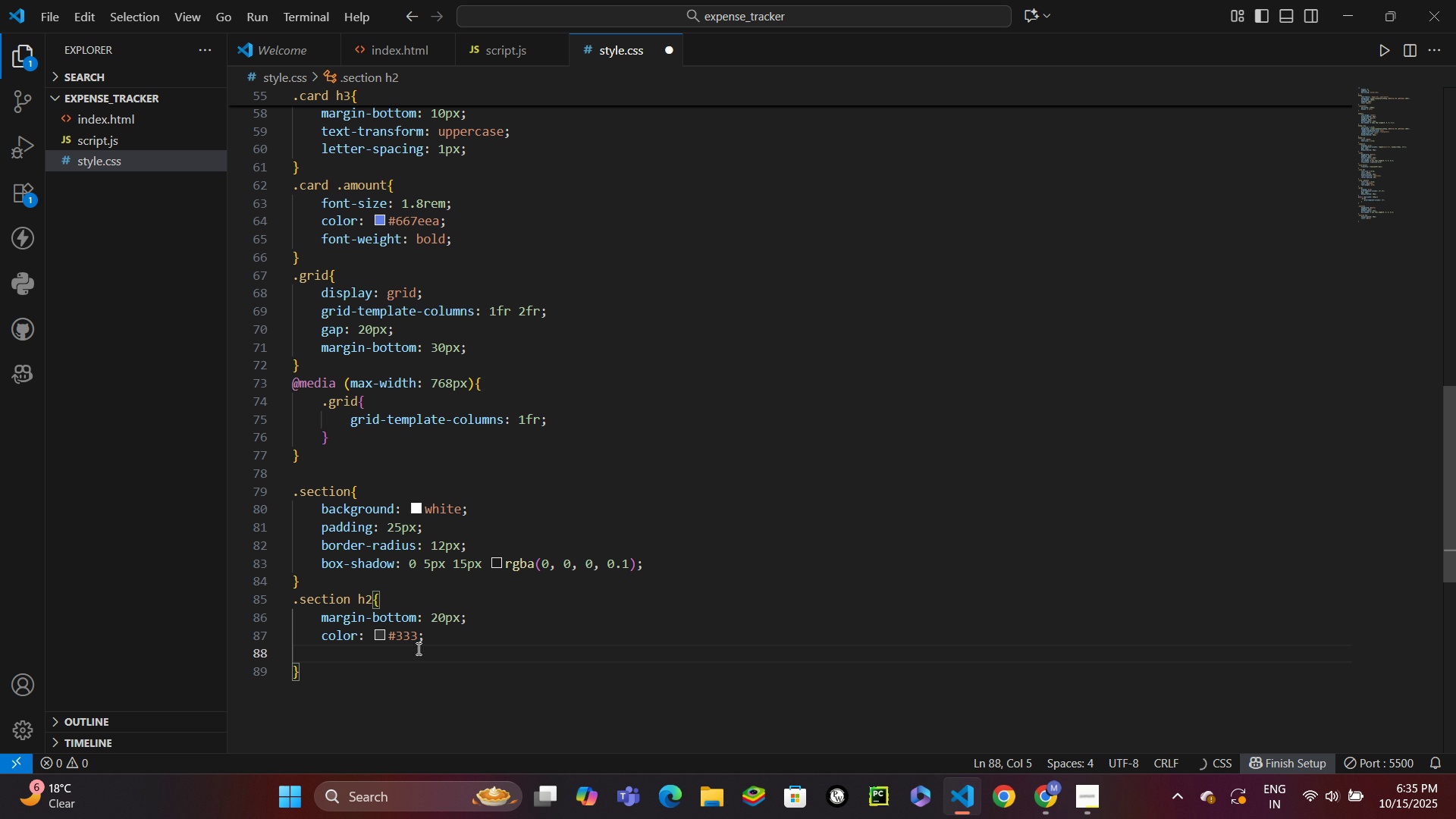 
type(fonts)
 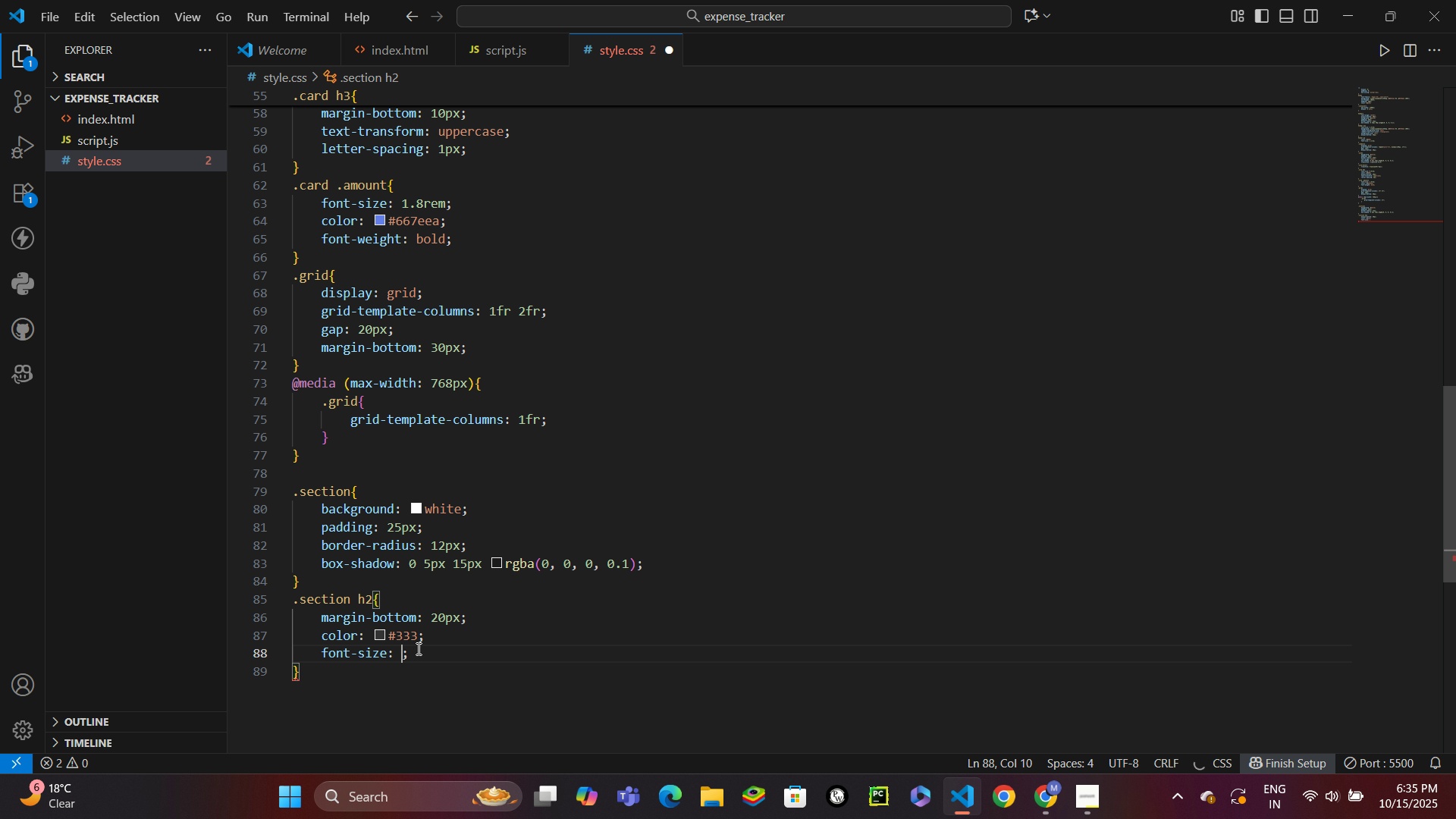 
key(Enter)
 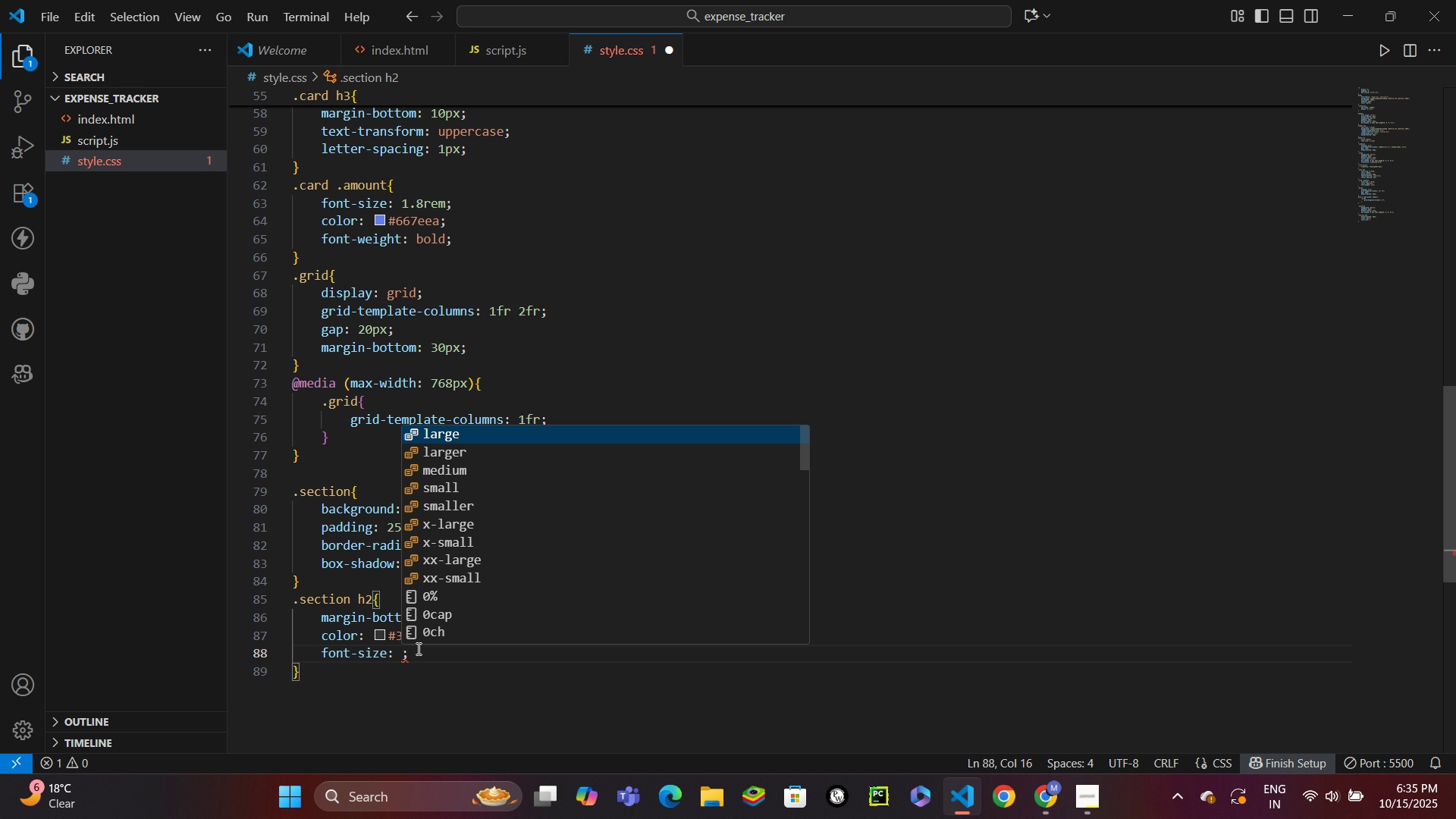 
type(1.5rem)
 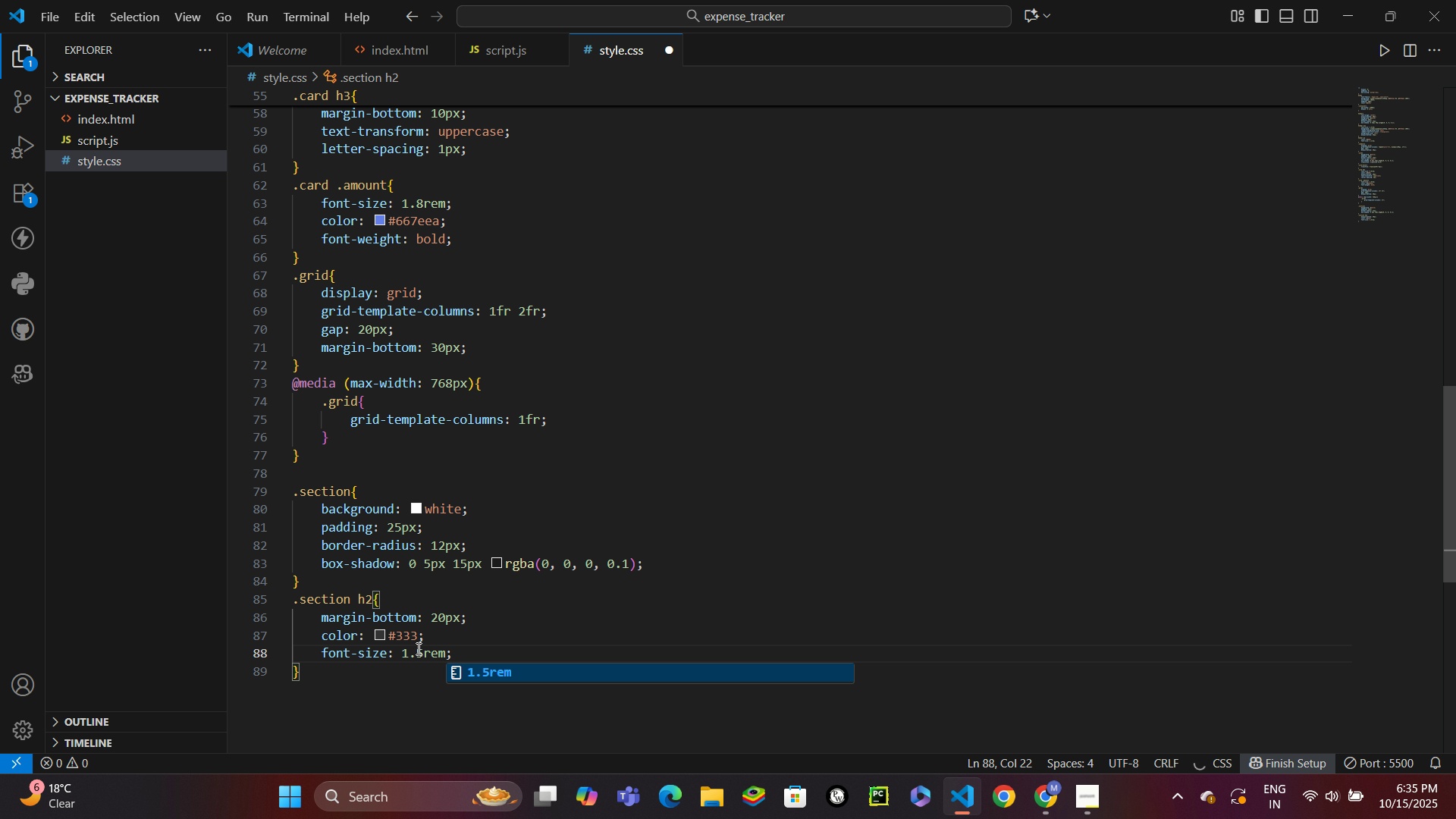 
key(Control+Enter)
 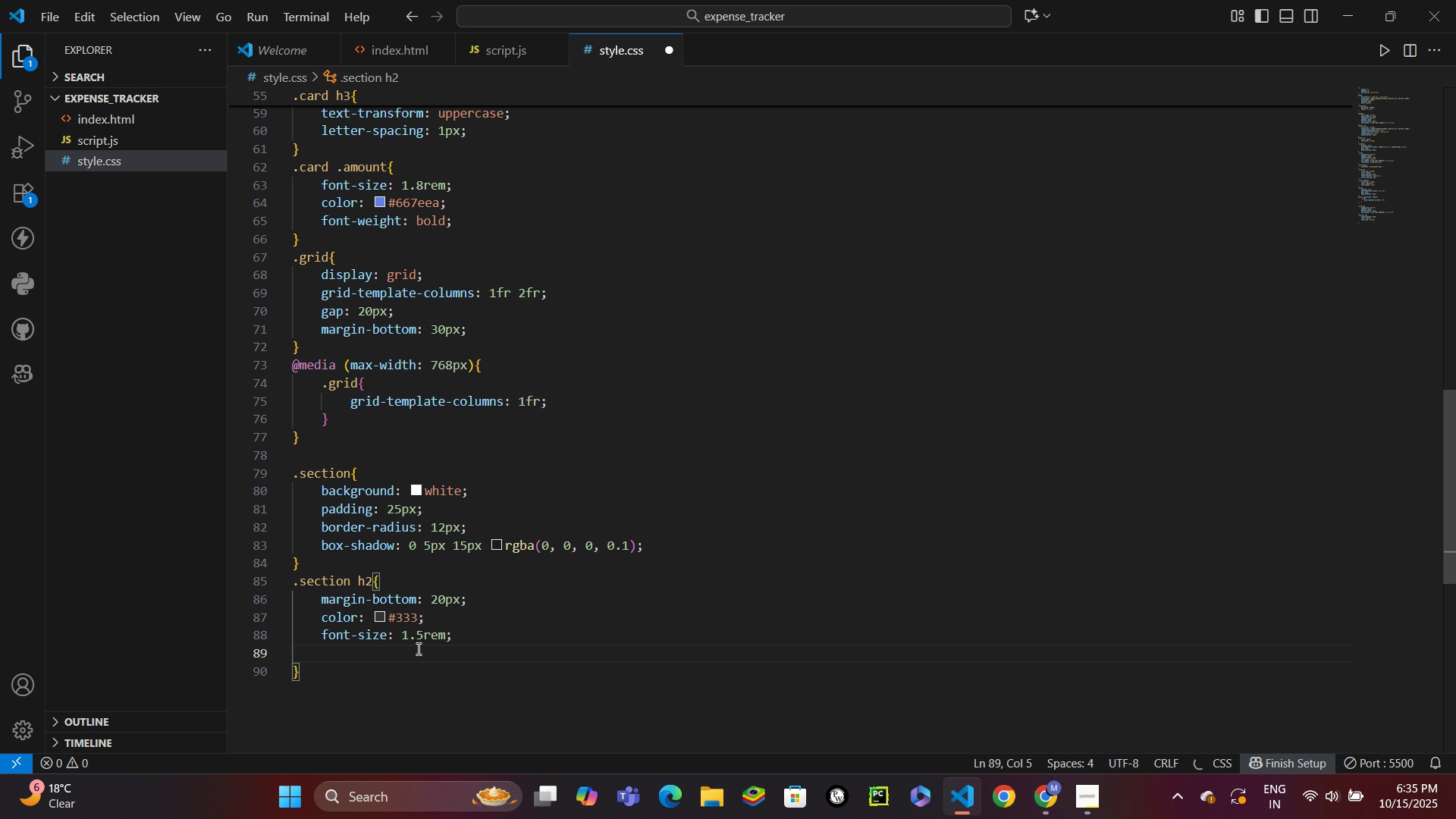 
type(paddinbo)
 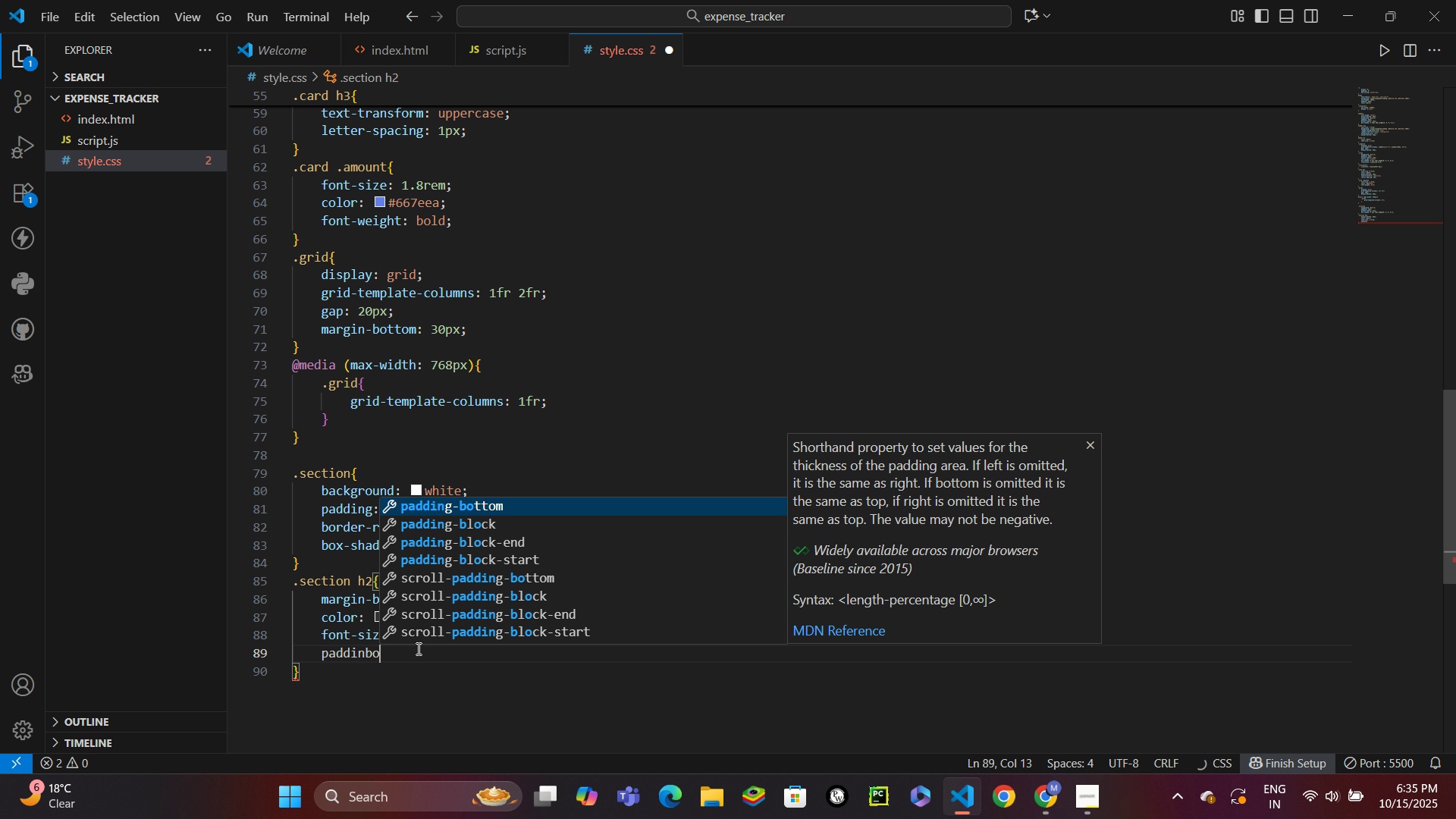 
key(Enter)
 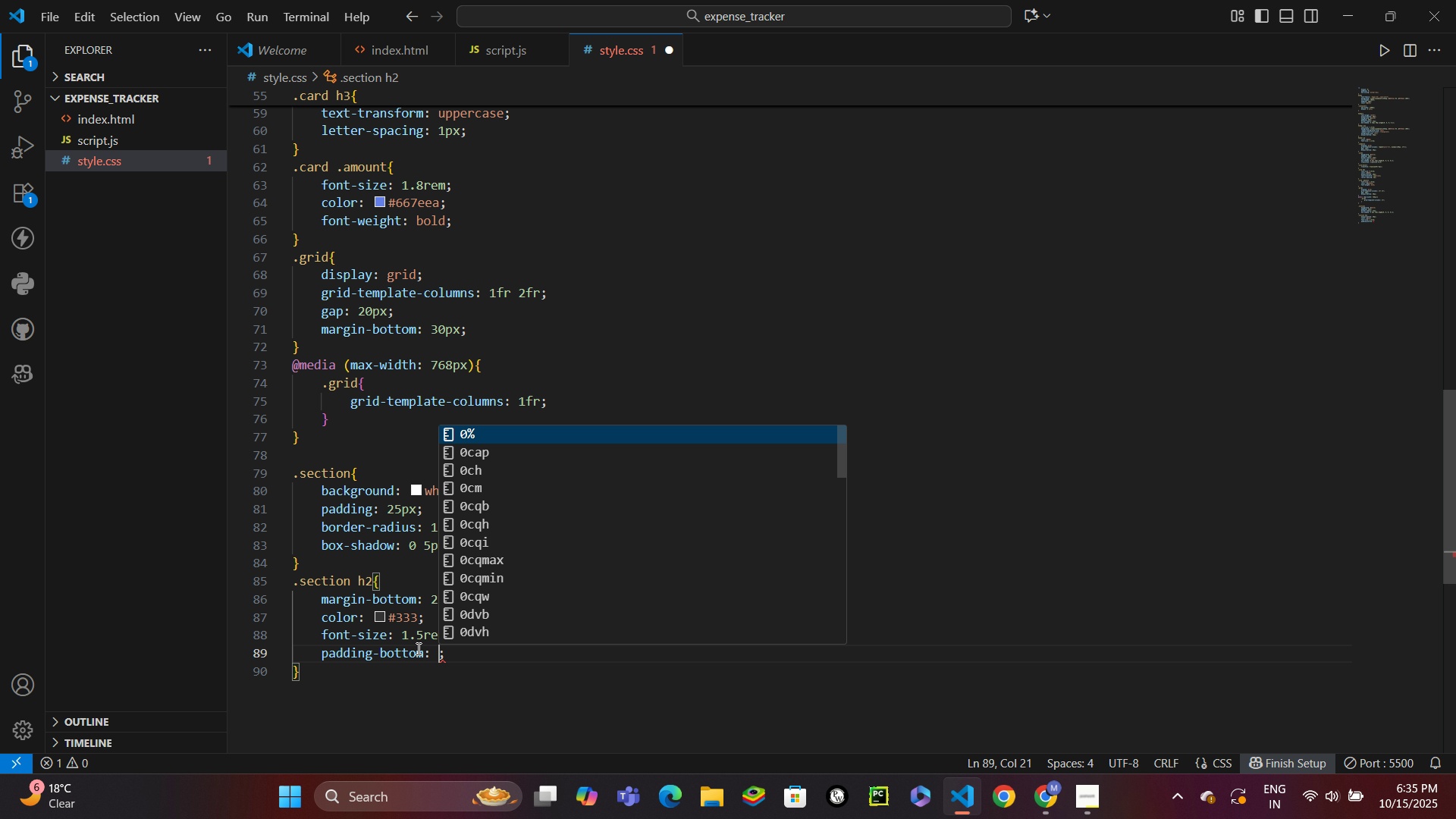 
type(10px)
 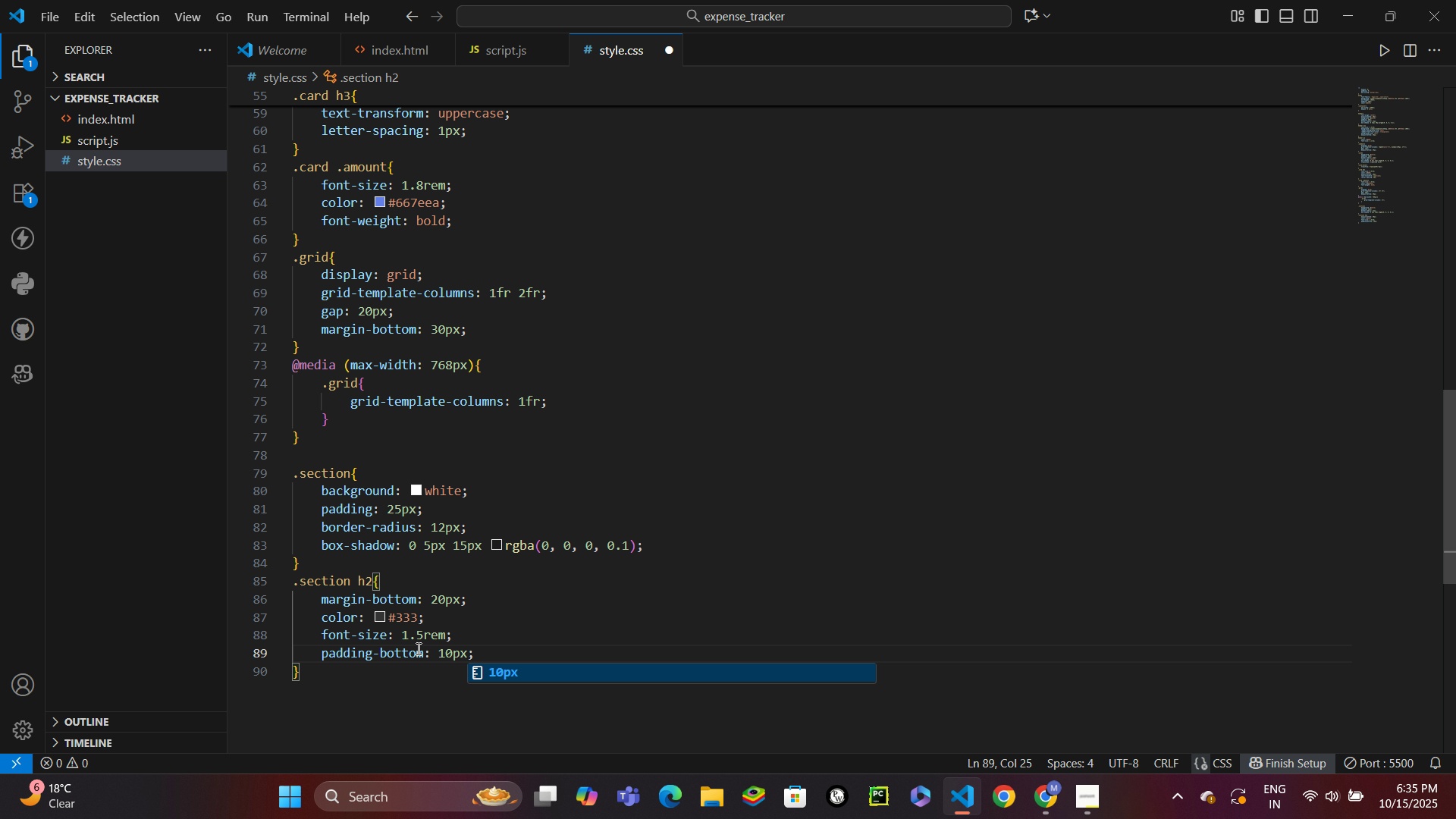 
key(Control+ControlLeft)
 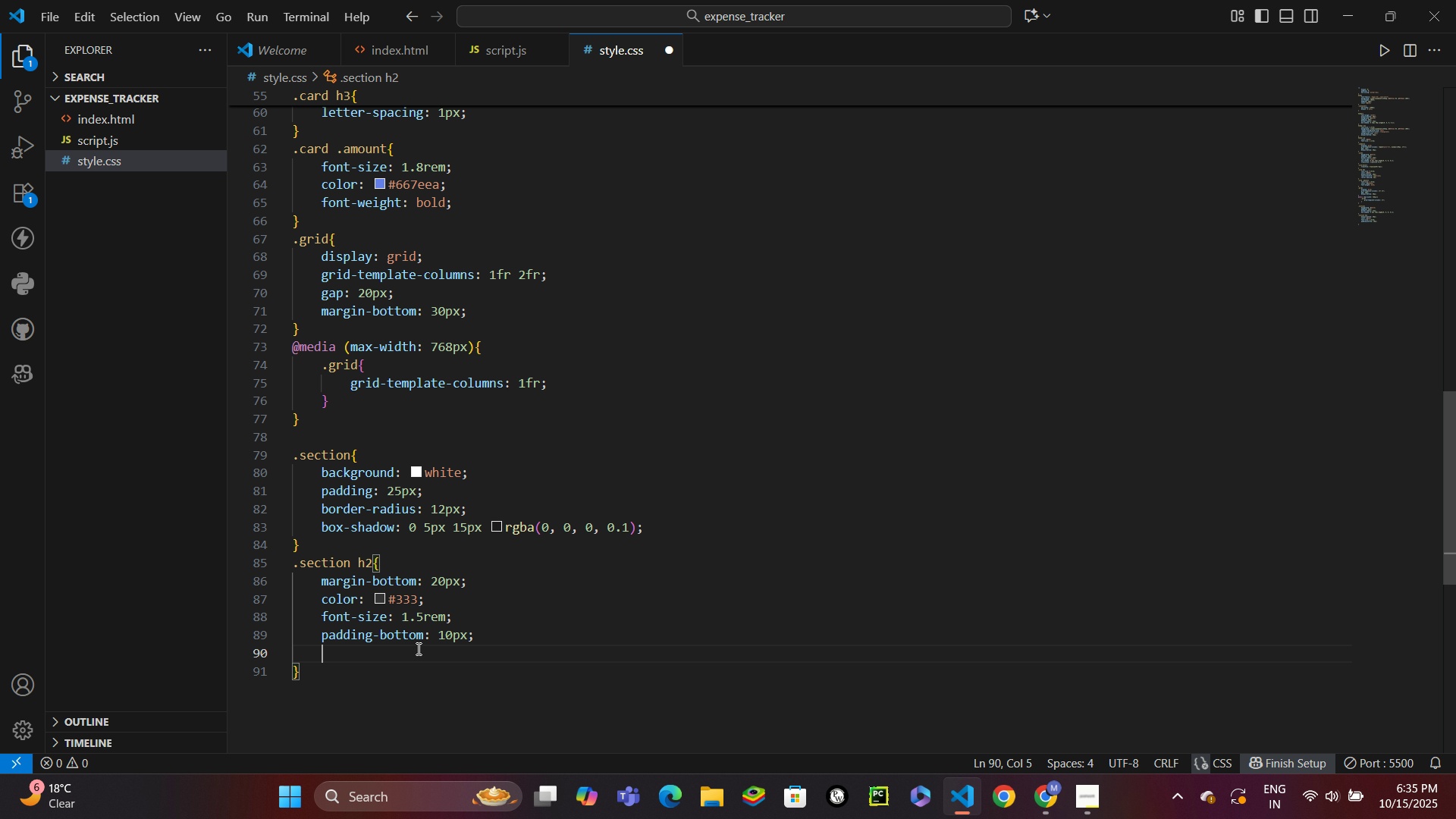 
key(Control+Enter)
 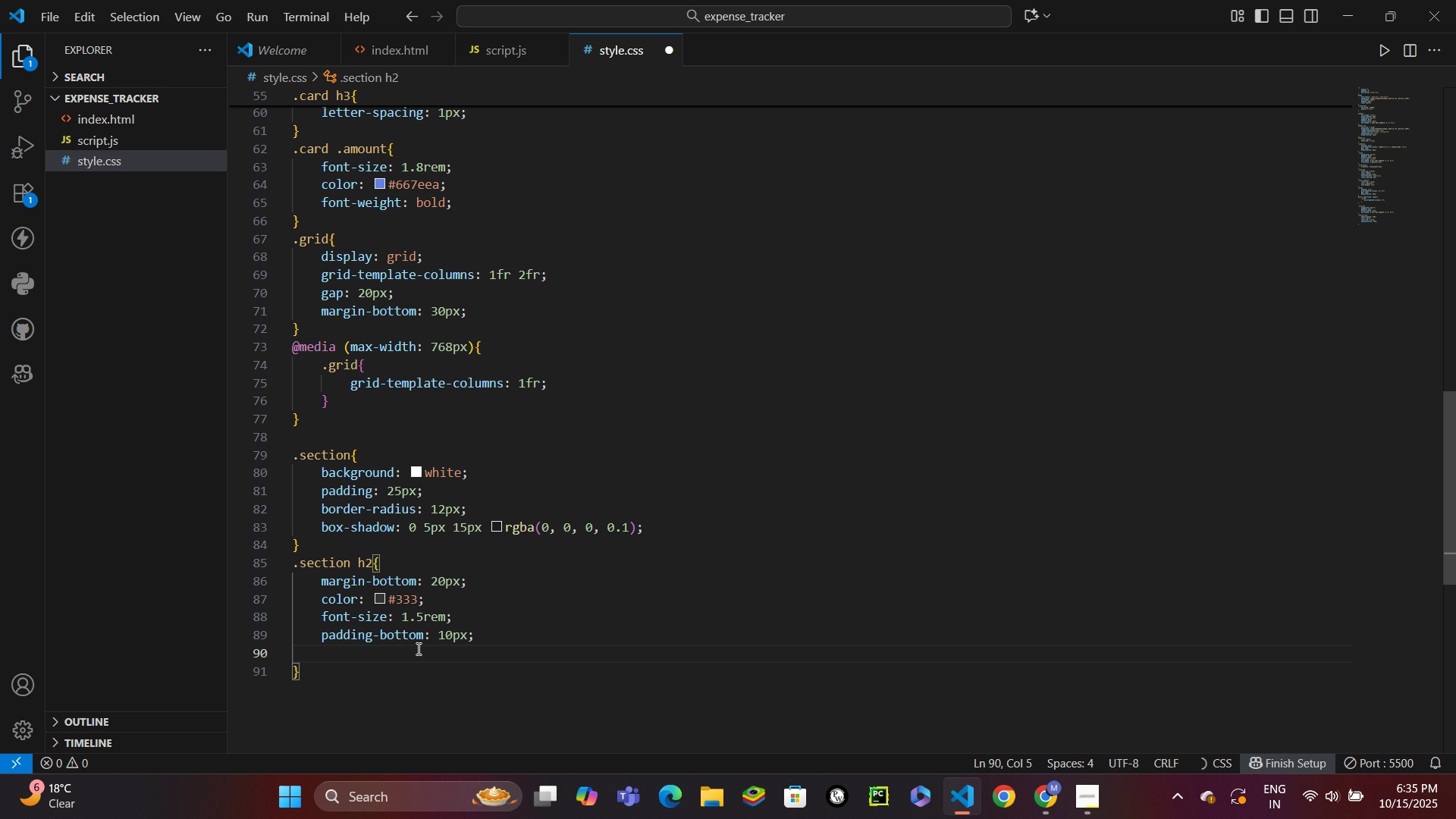 
type(borderbo)
 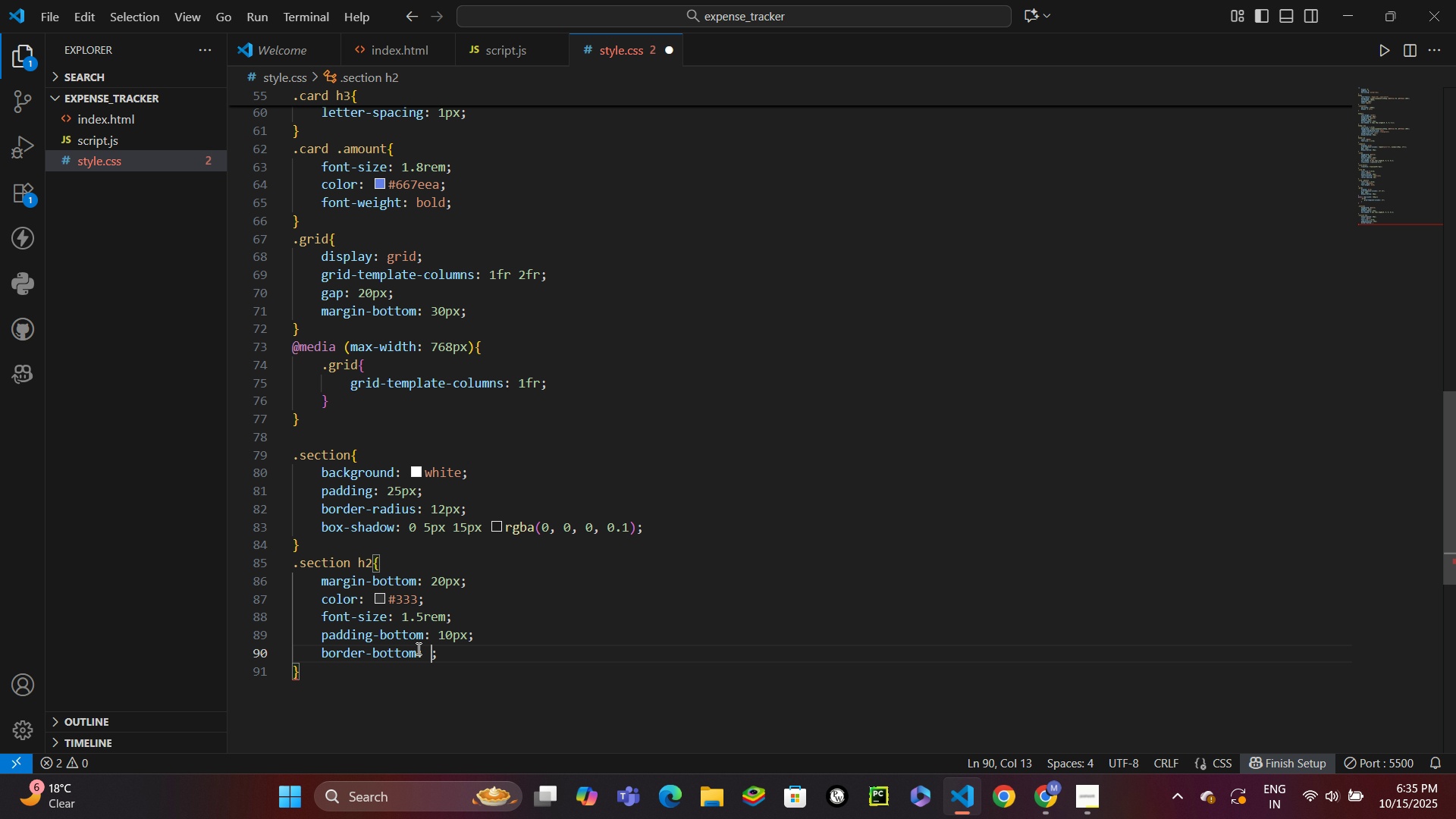 
key(Enter)
 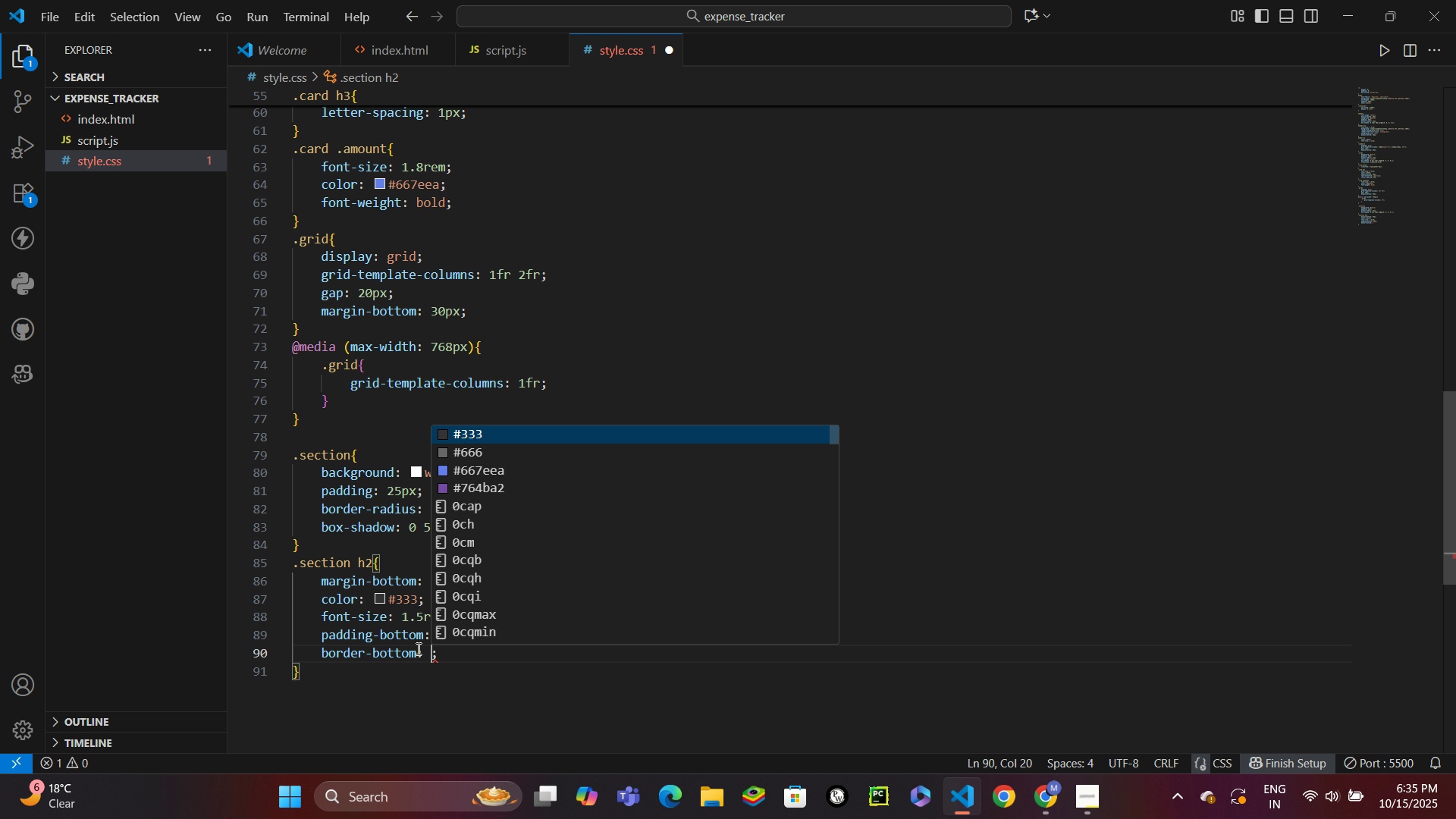 
type(2px solid #eee)
 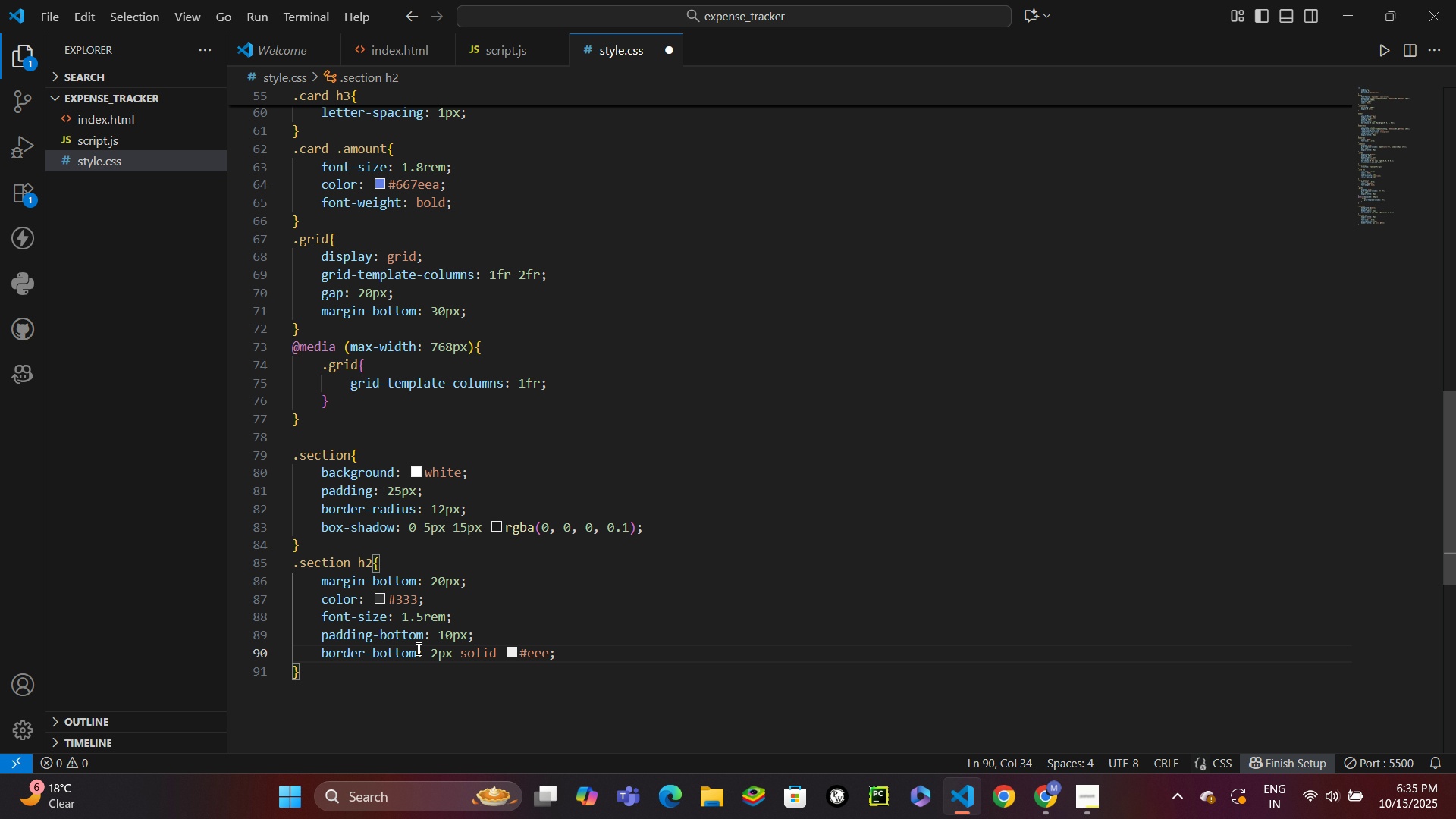 
key(Control+S)
 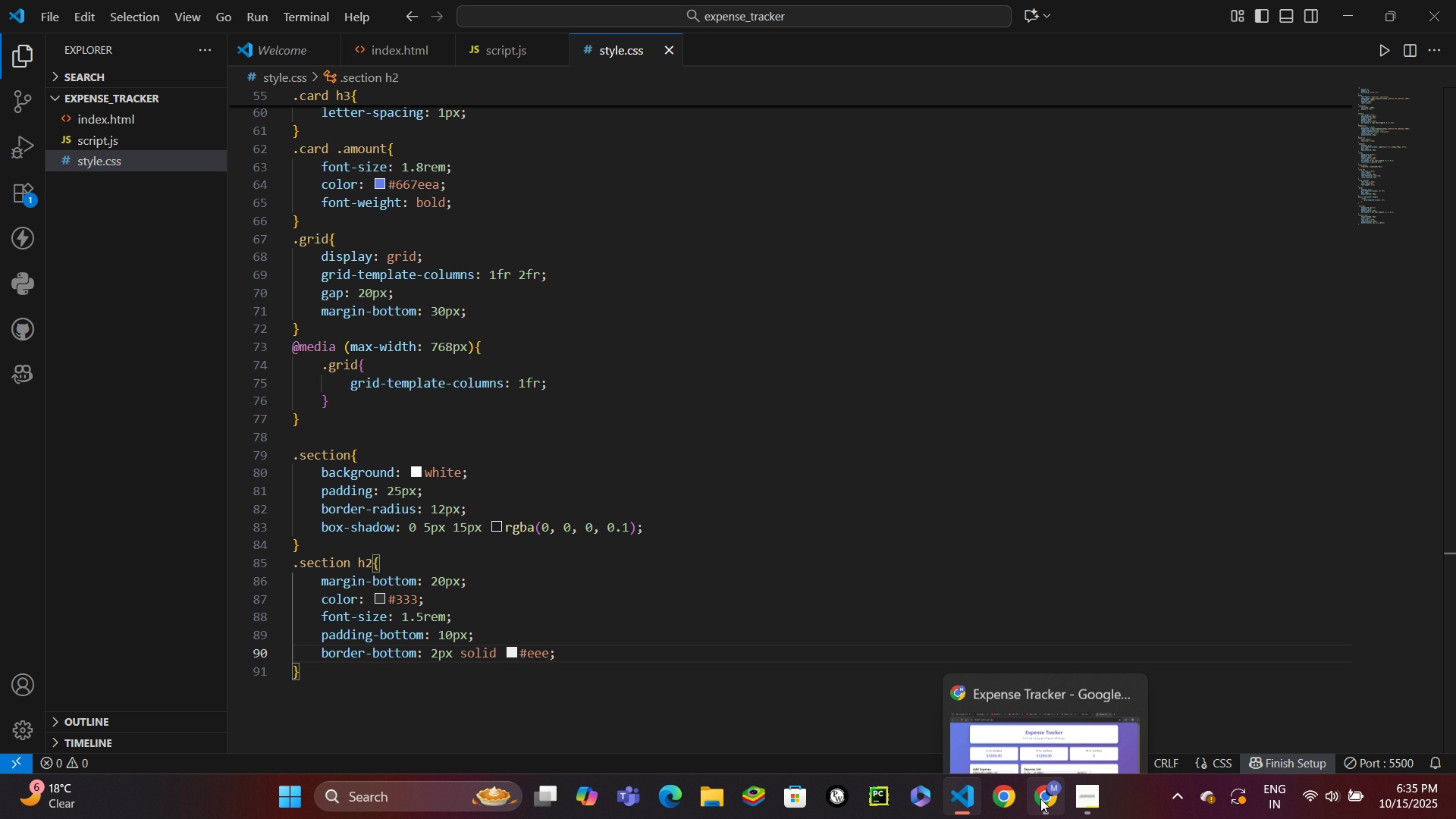 
left_click([1040, 799])
 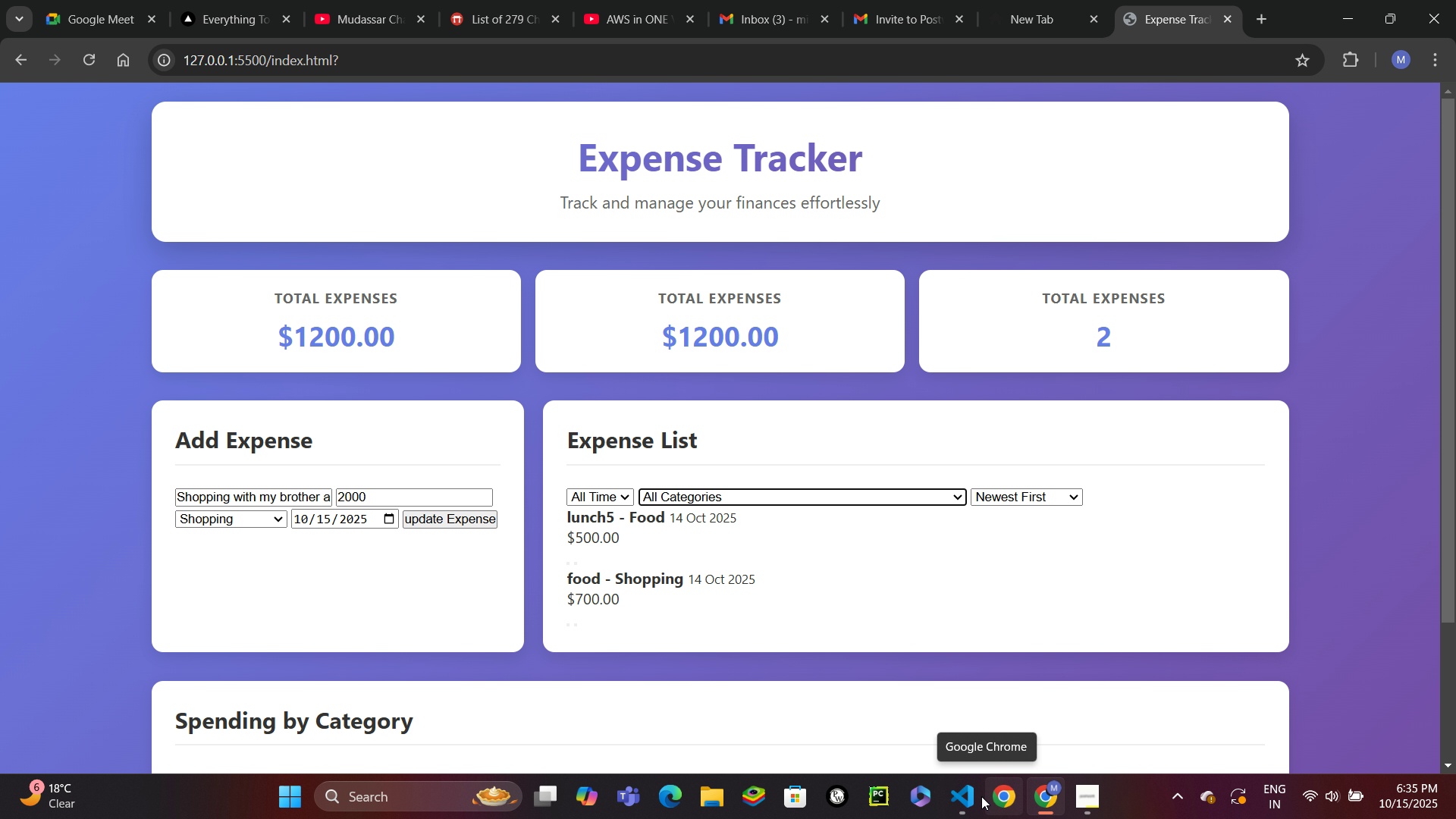 
left_click([971, 795])
 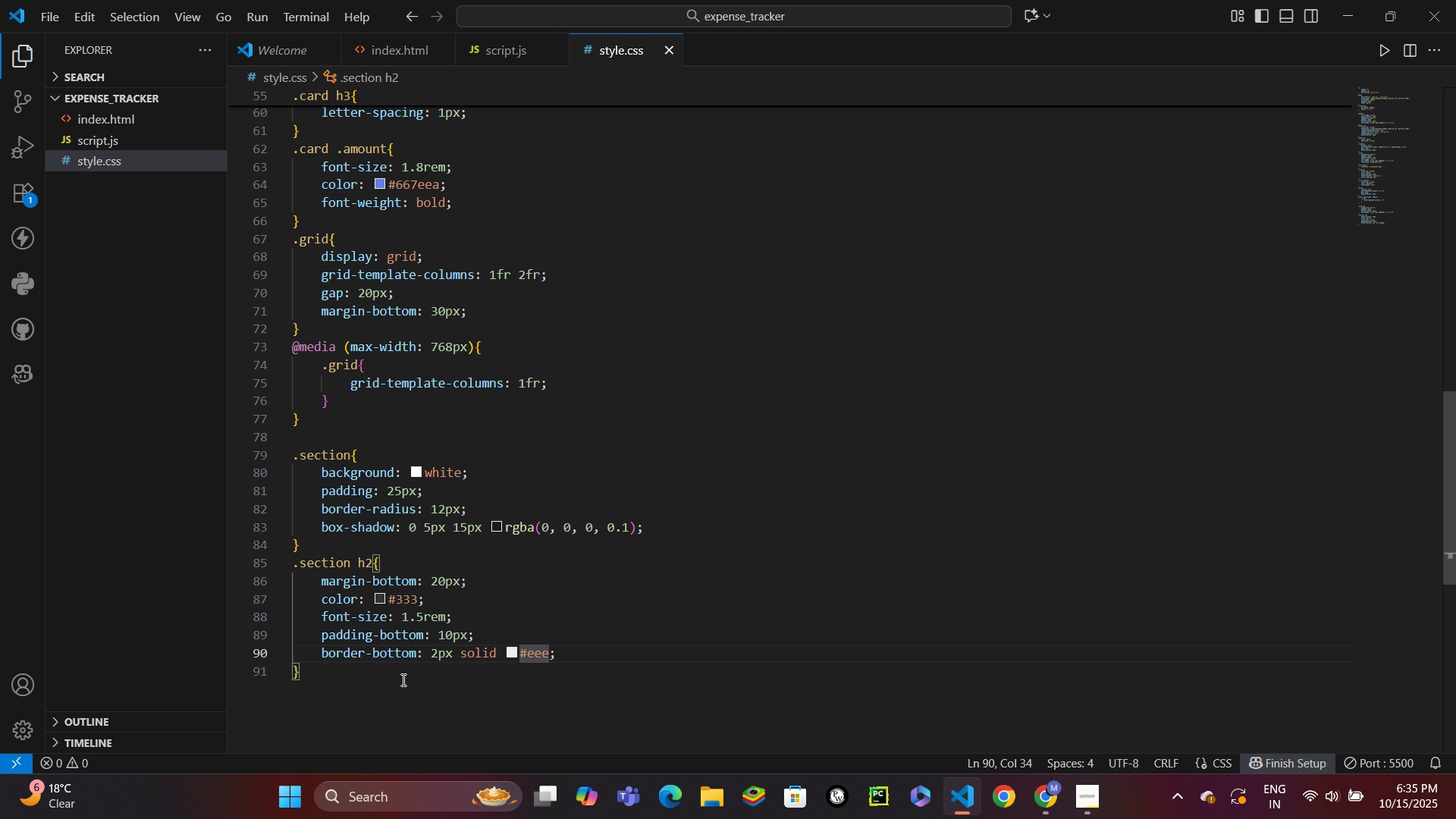 
left_click([398, 673])
 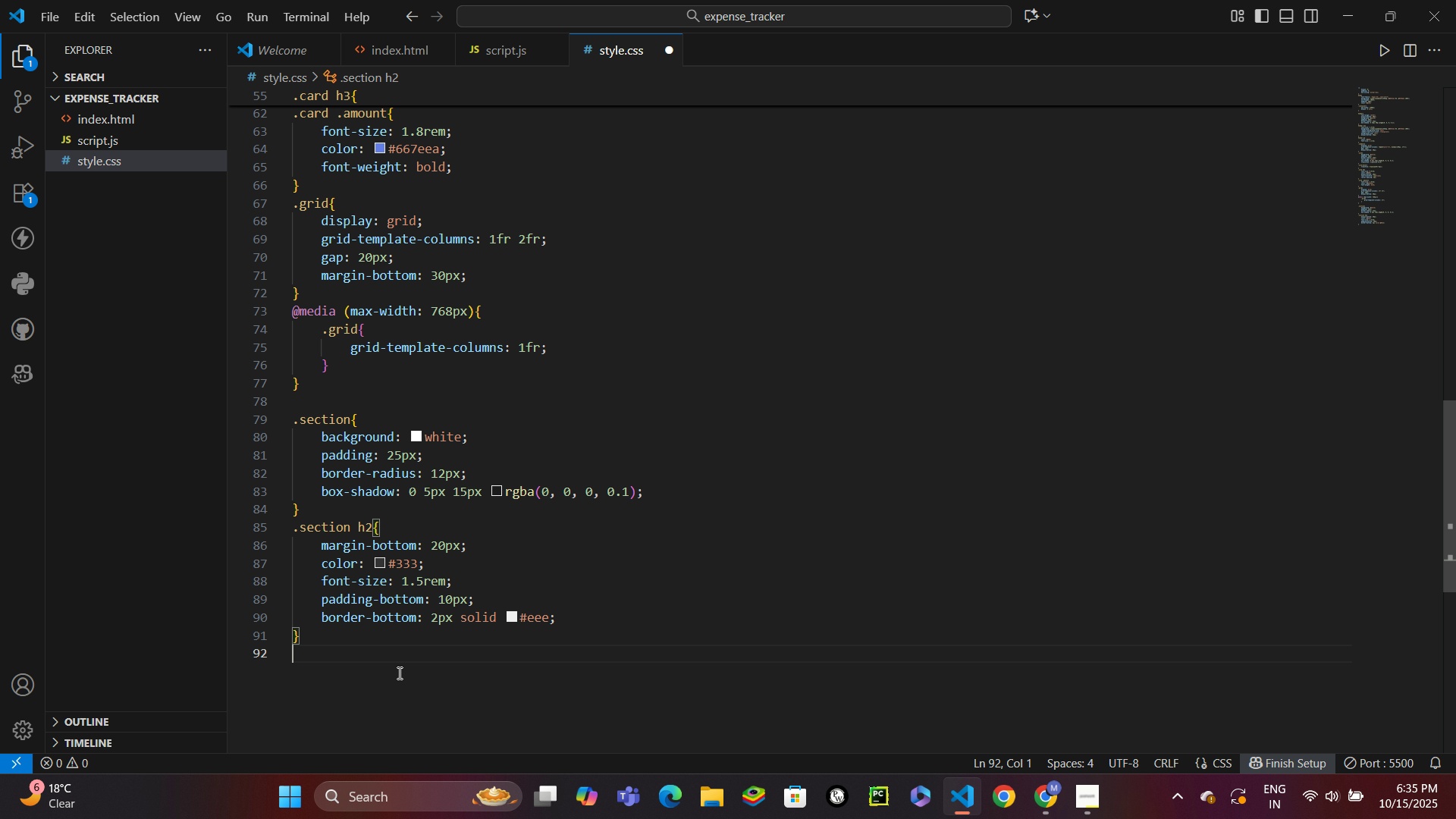 
key(Enter)
 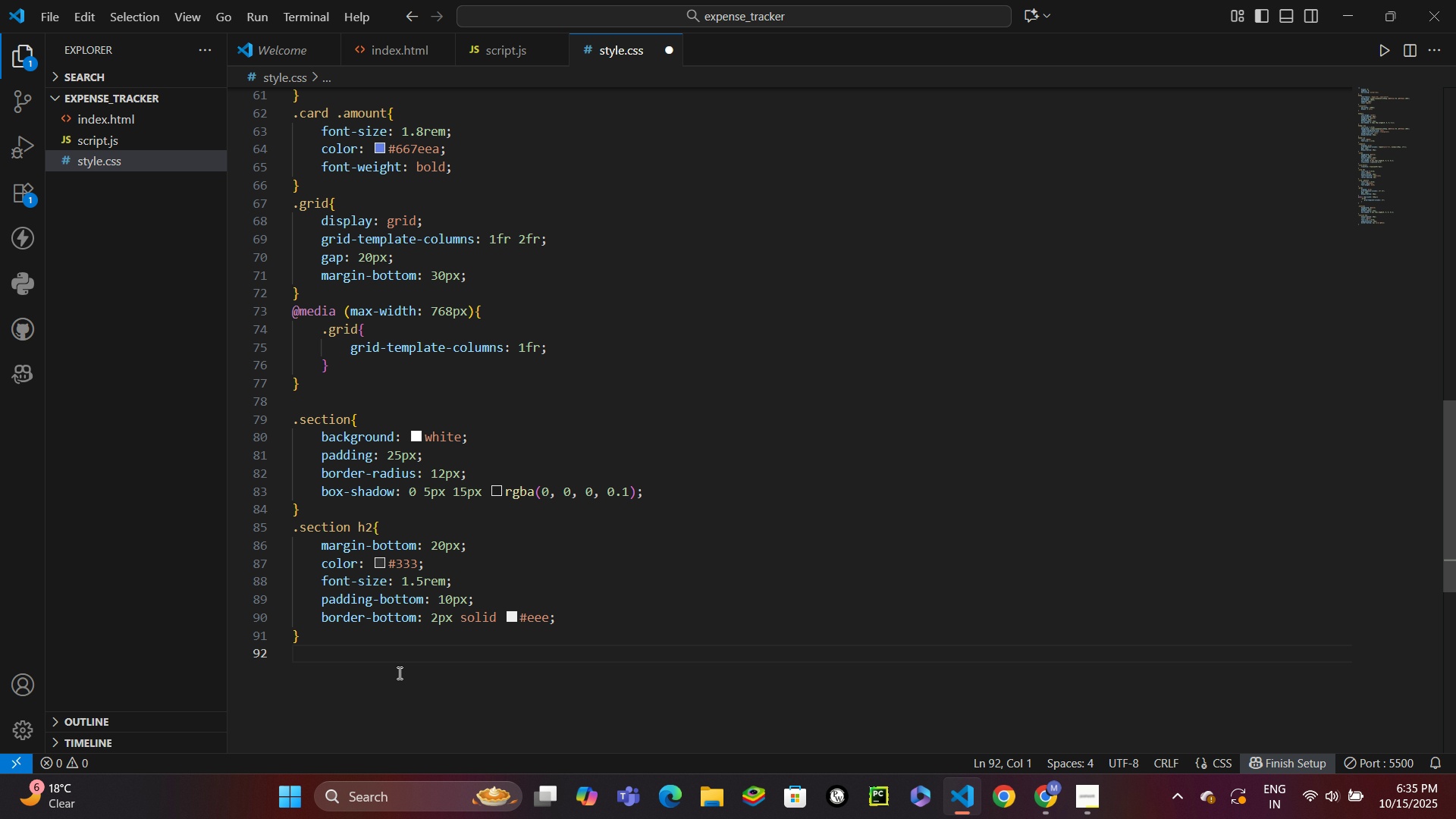 
type(impu)
key(Backspace)
key(Backspace)
key(Backspace)
type(nput,)
 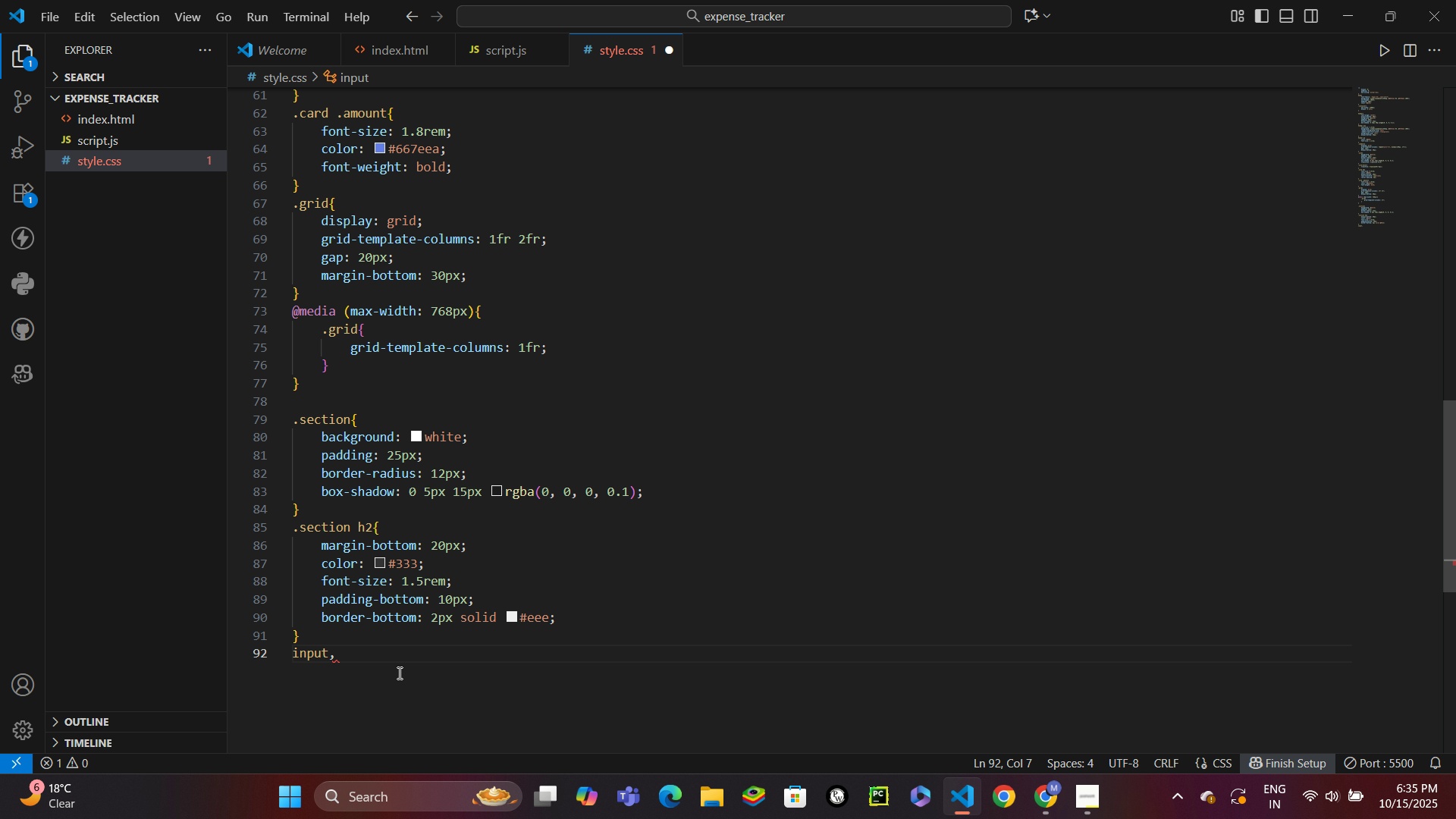 
key(Enter)
 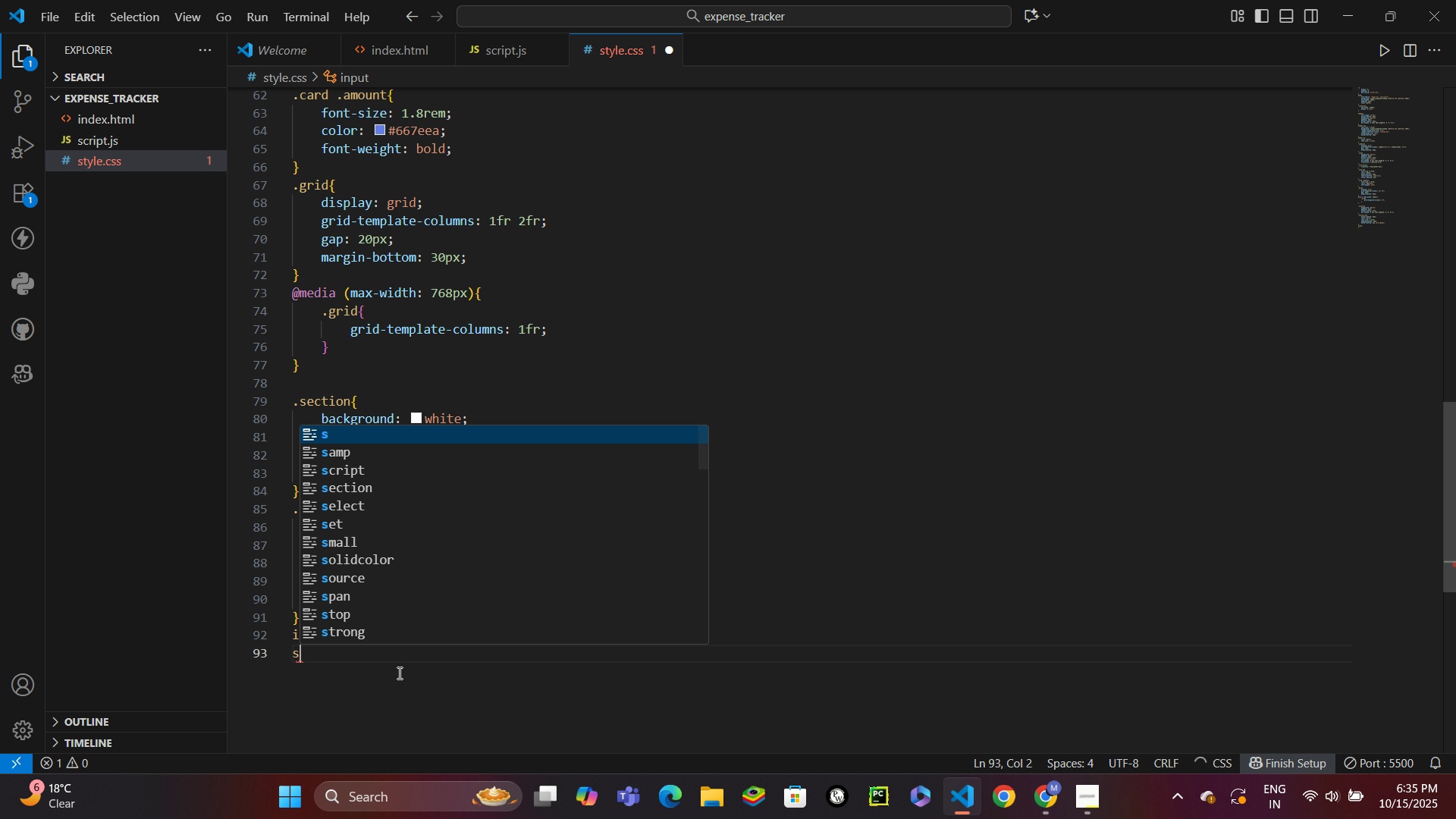 
type(select{)
 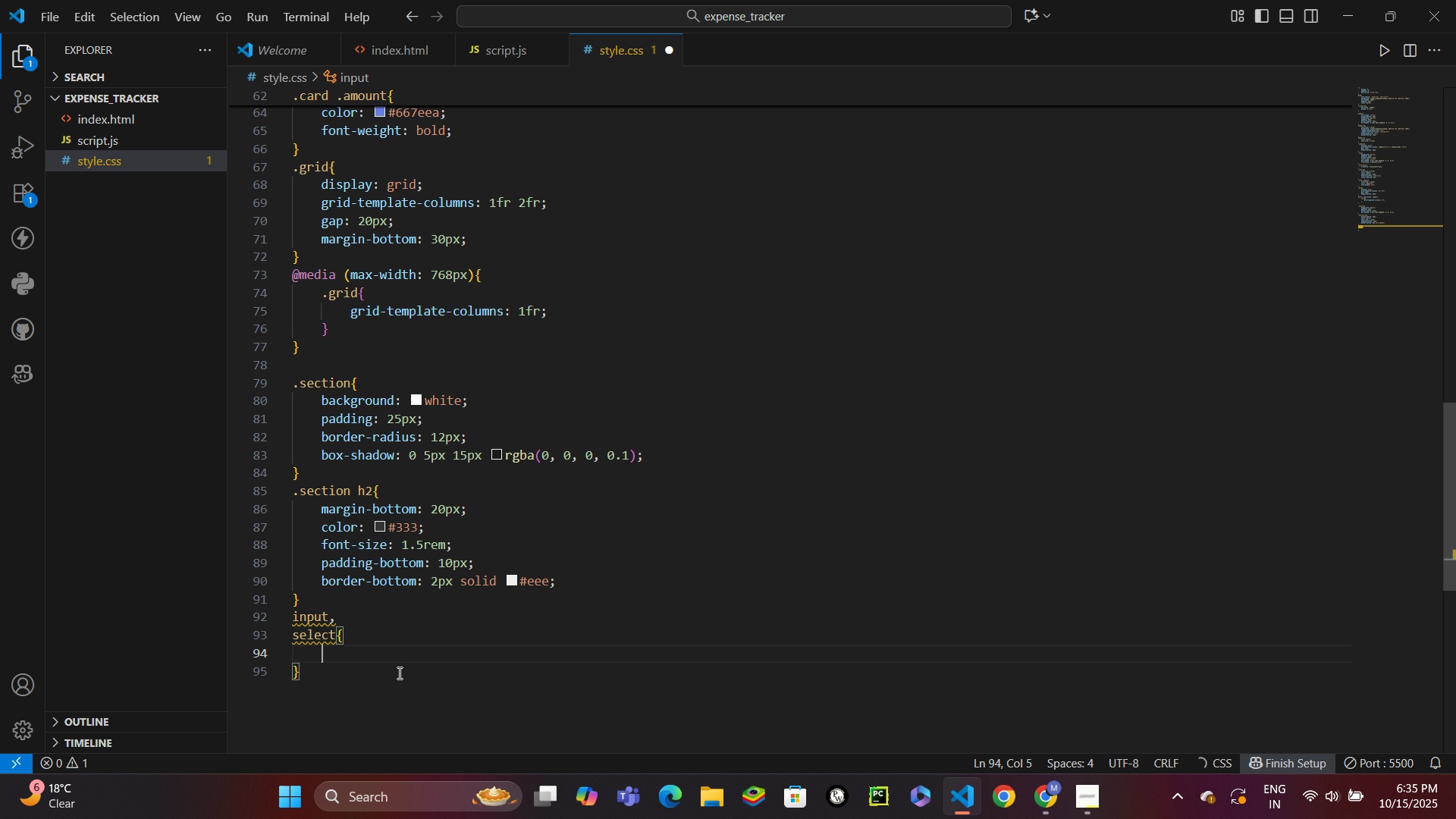 
 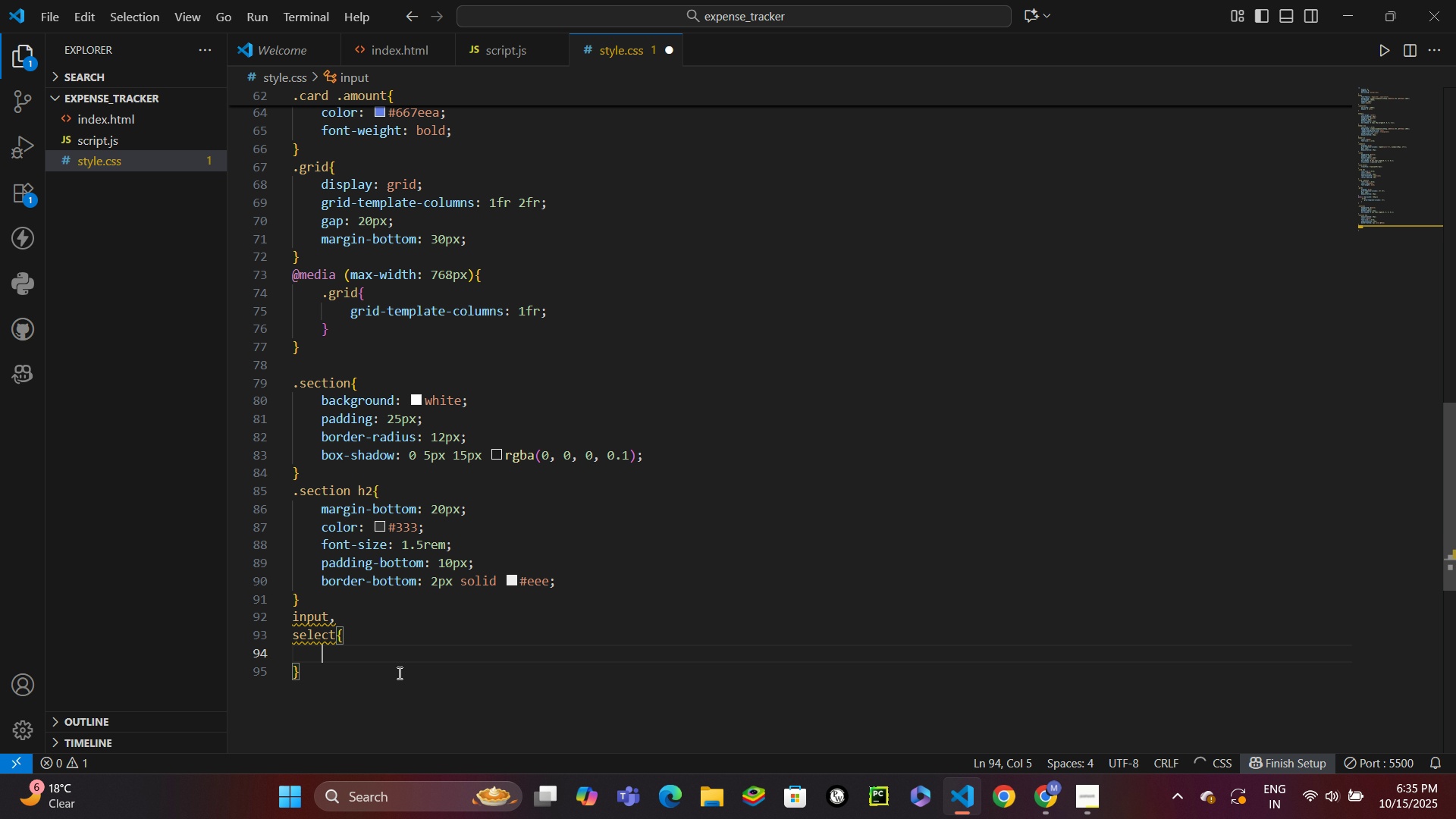 
key(Enter)
 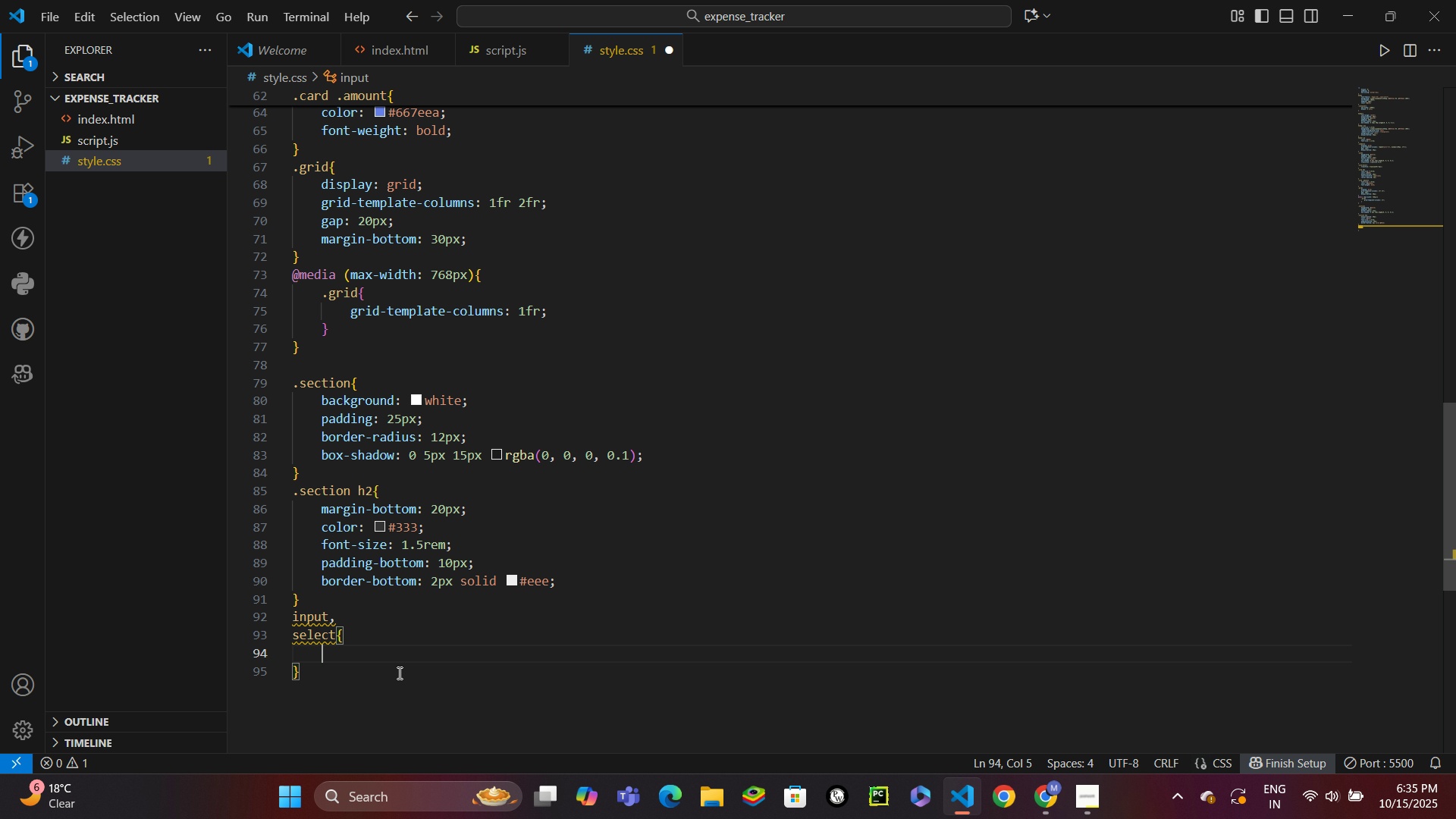 
type(widt)
 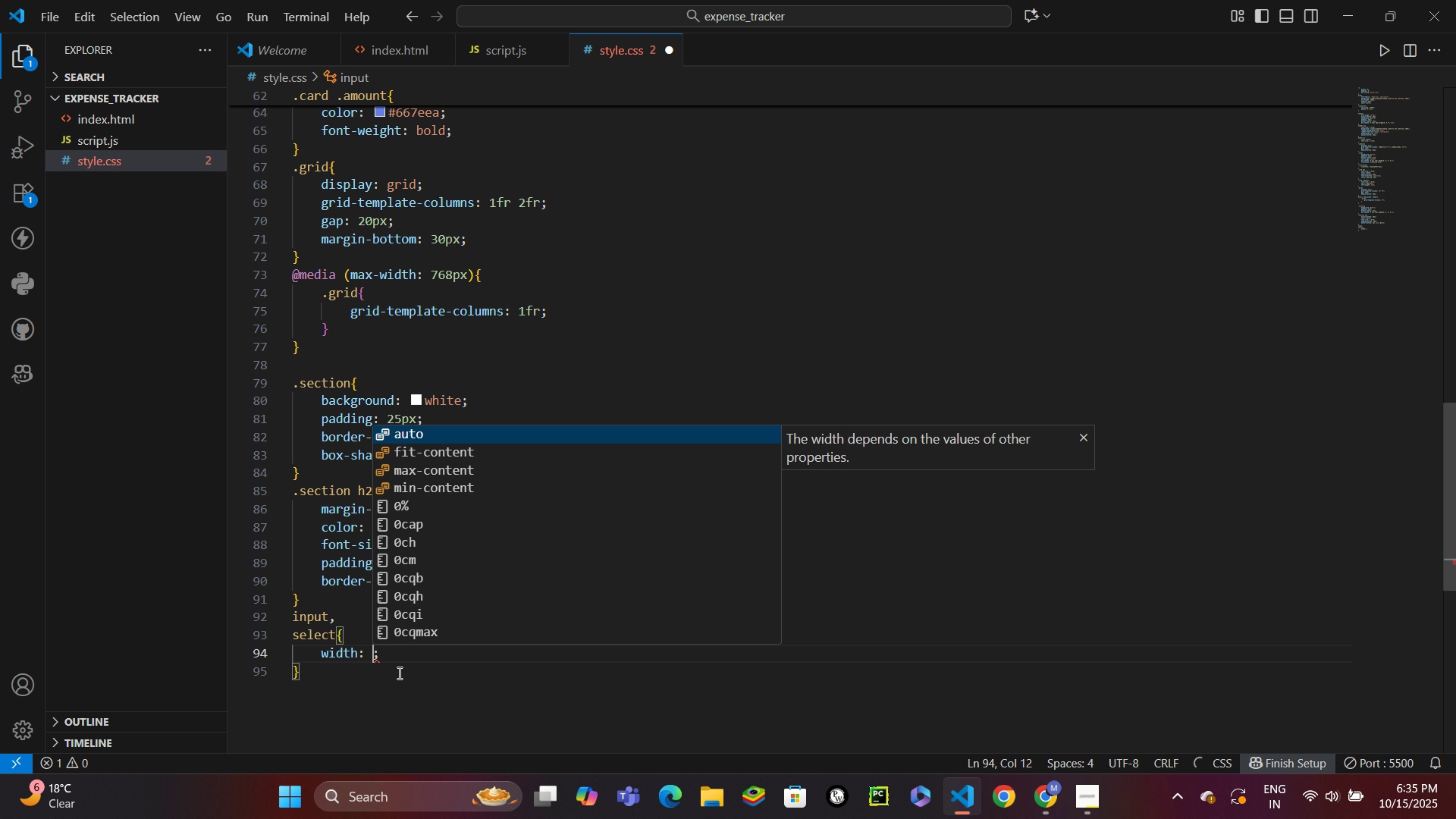 
key(Enter)
 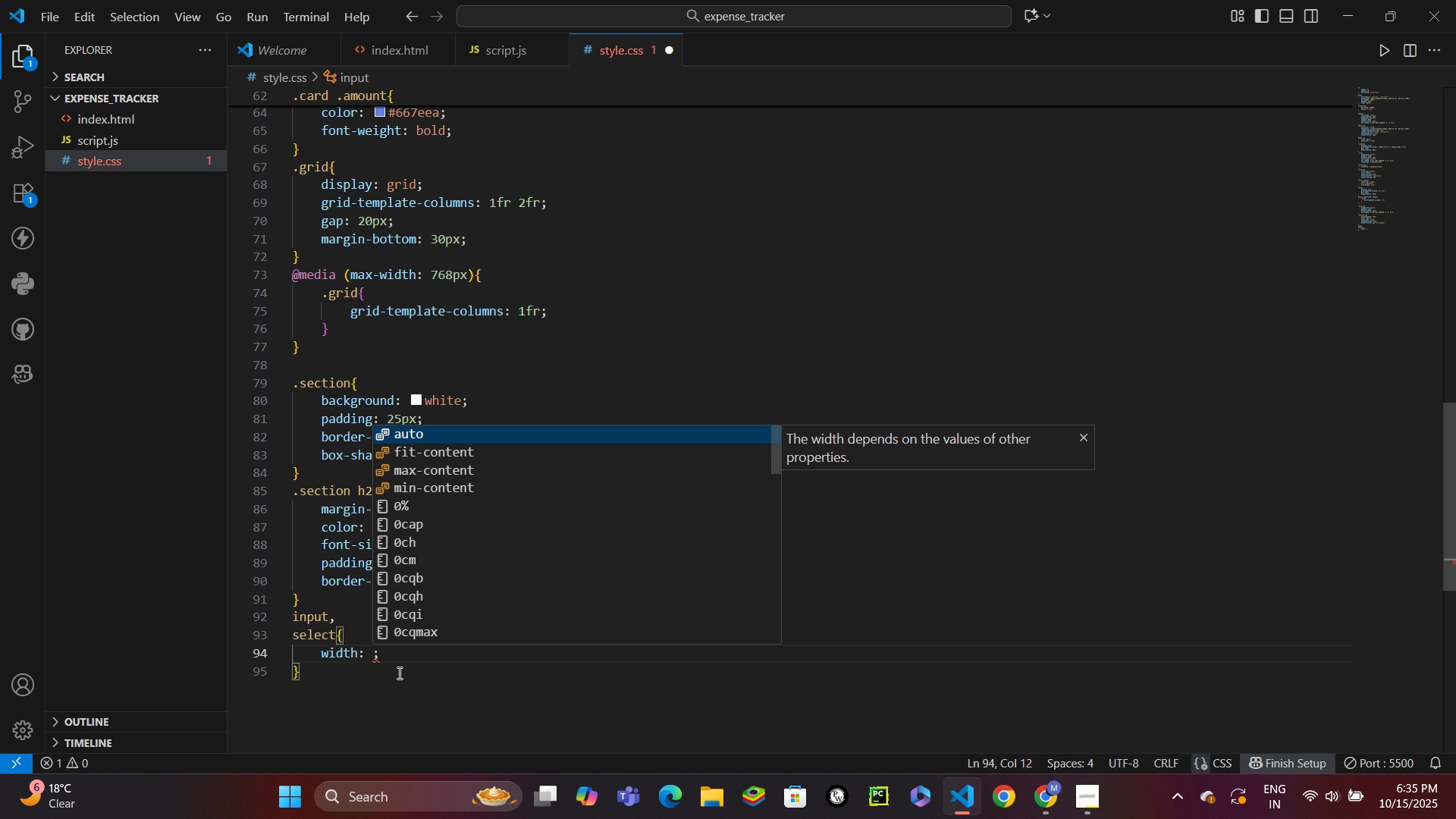 
type(100%)
 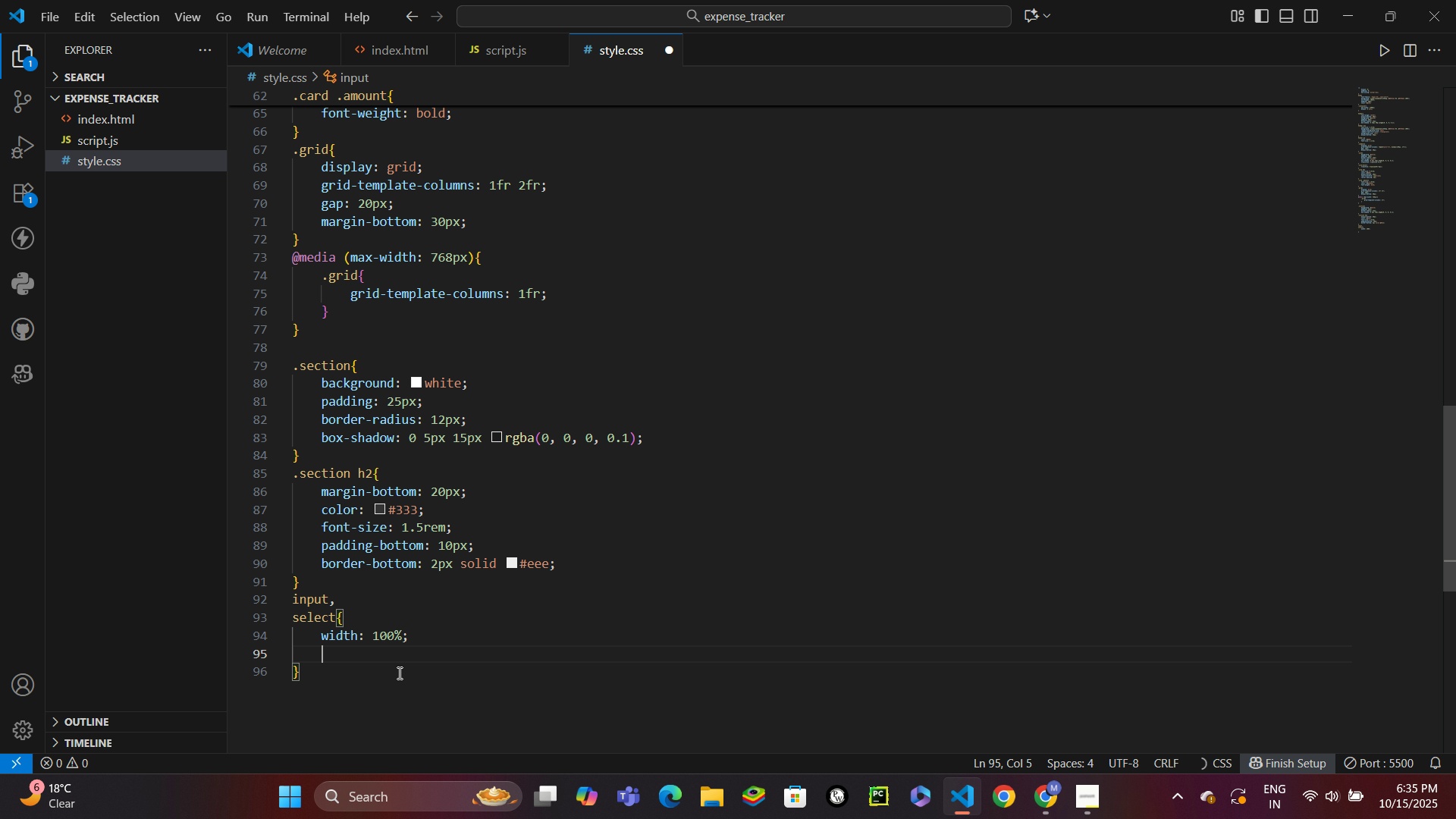 
 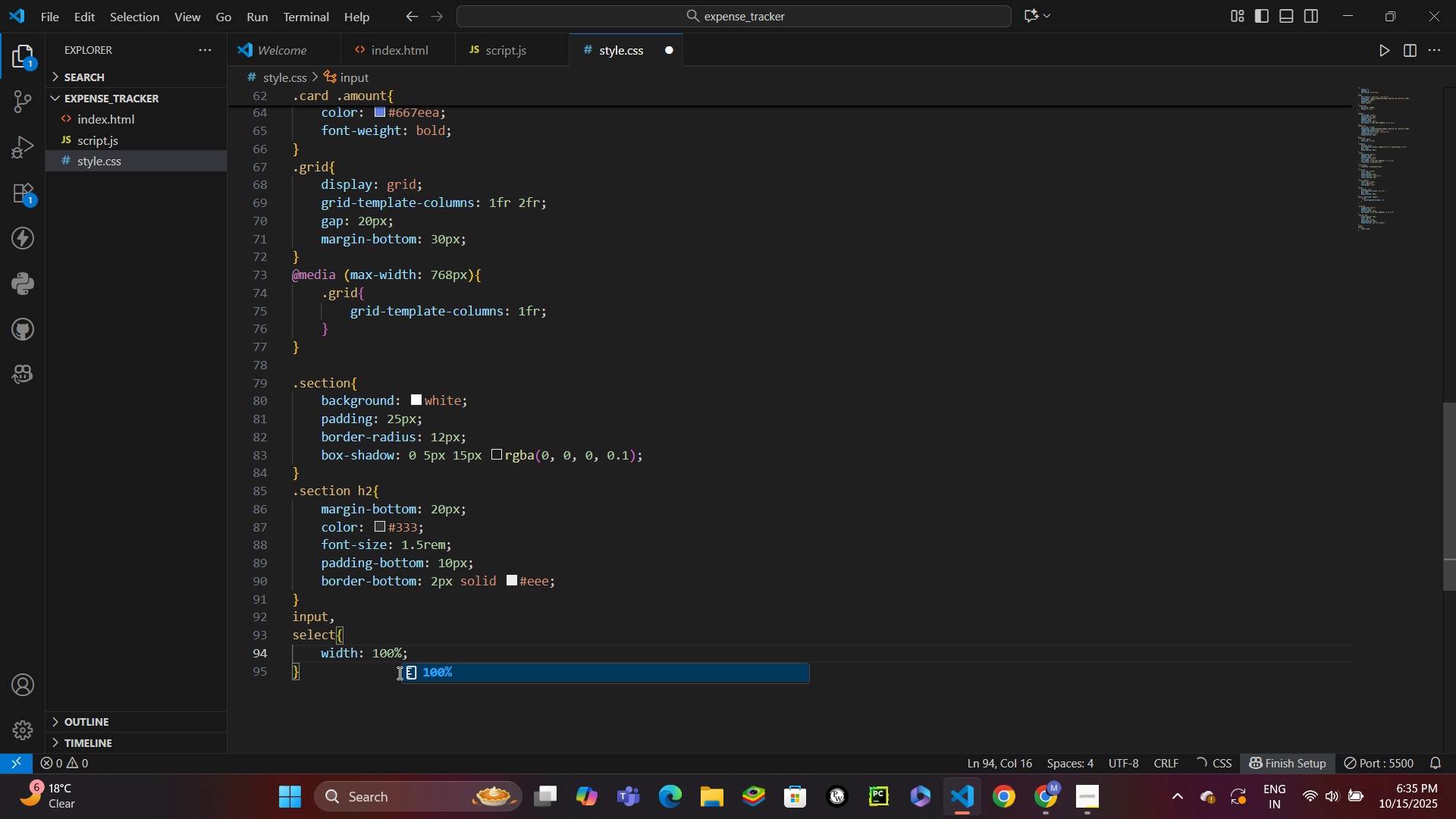 
key(Control+ControlLeft)
 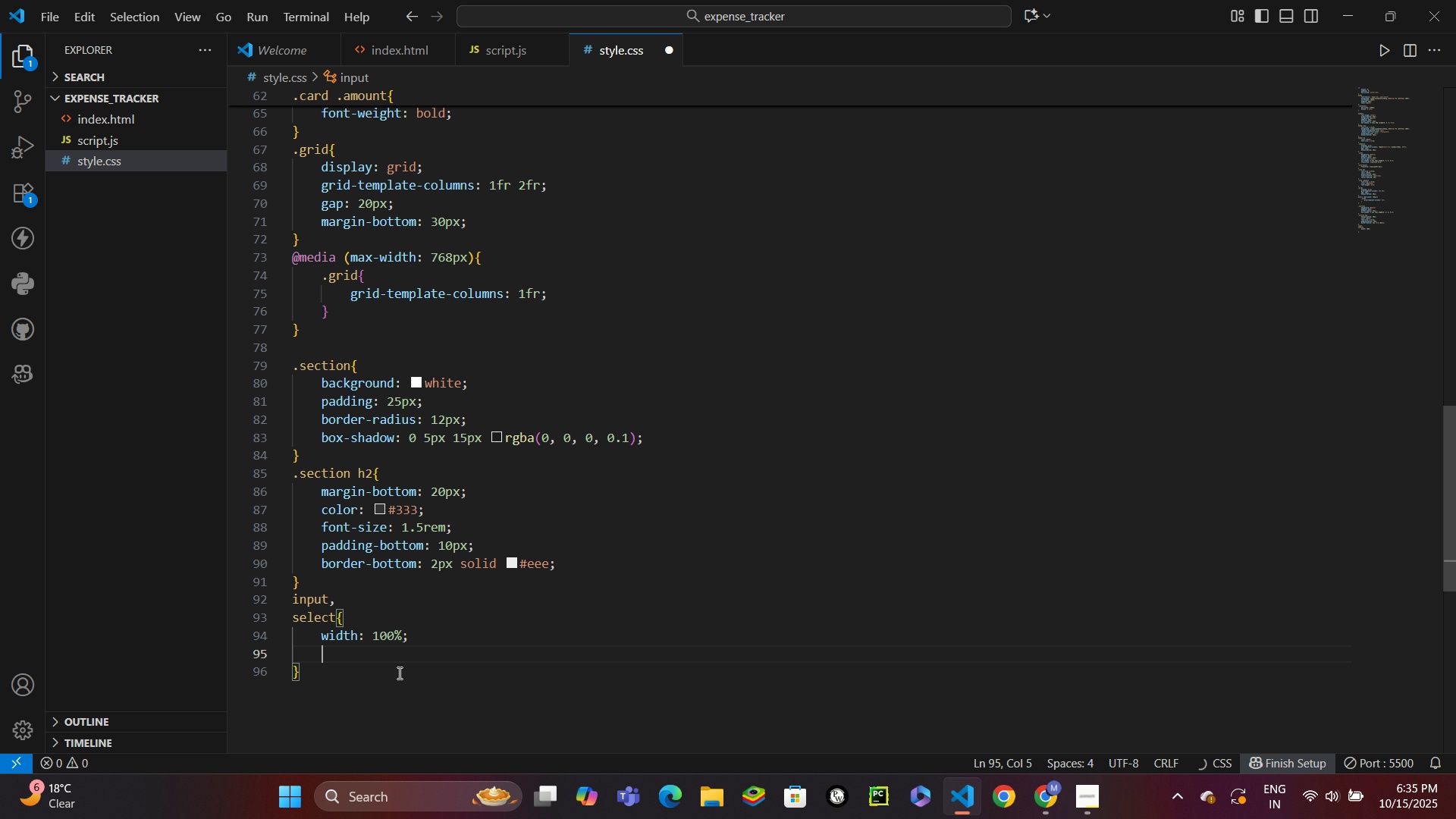 
key(Control+Enter)
 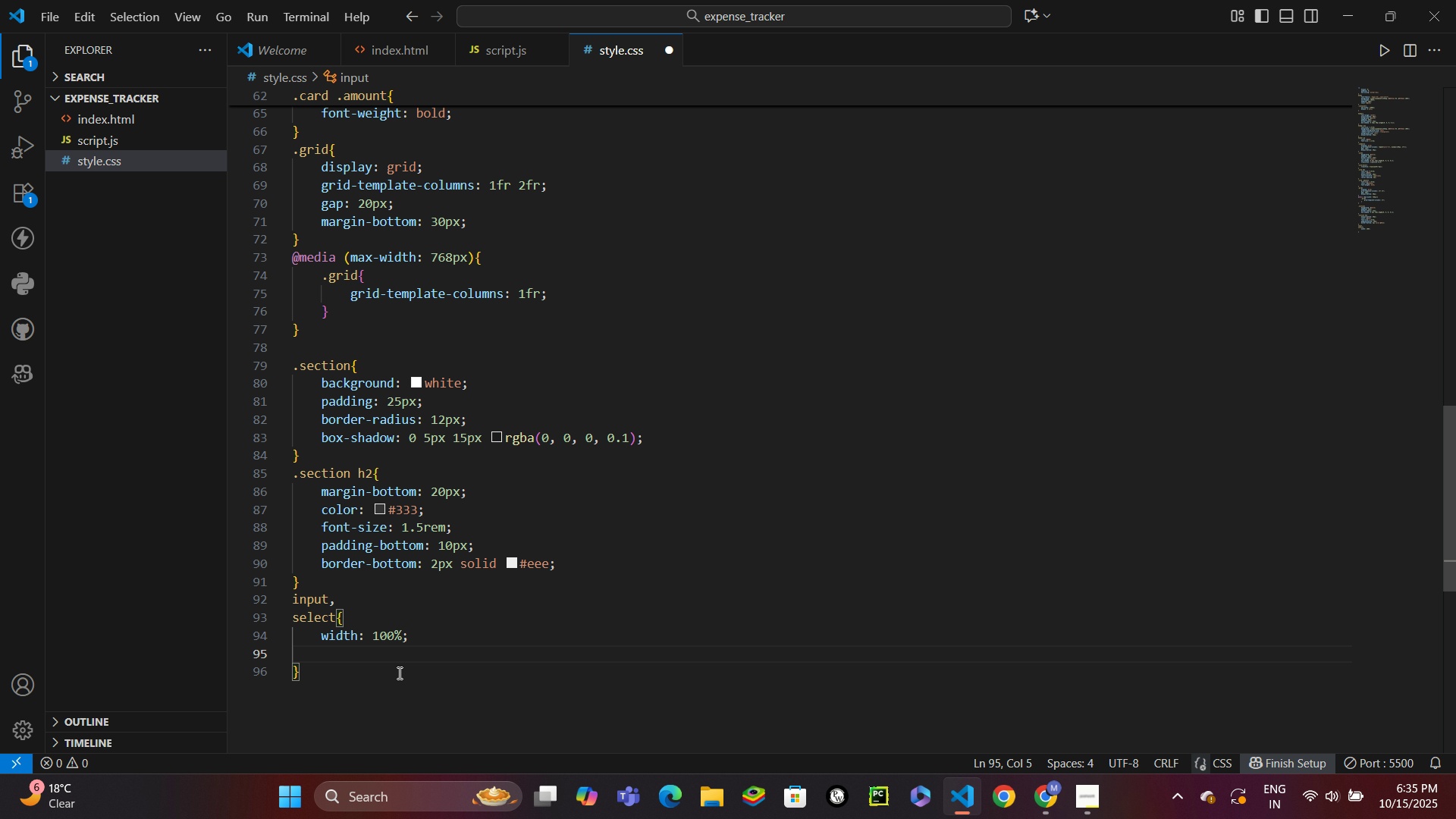 
type(padd)
 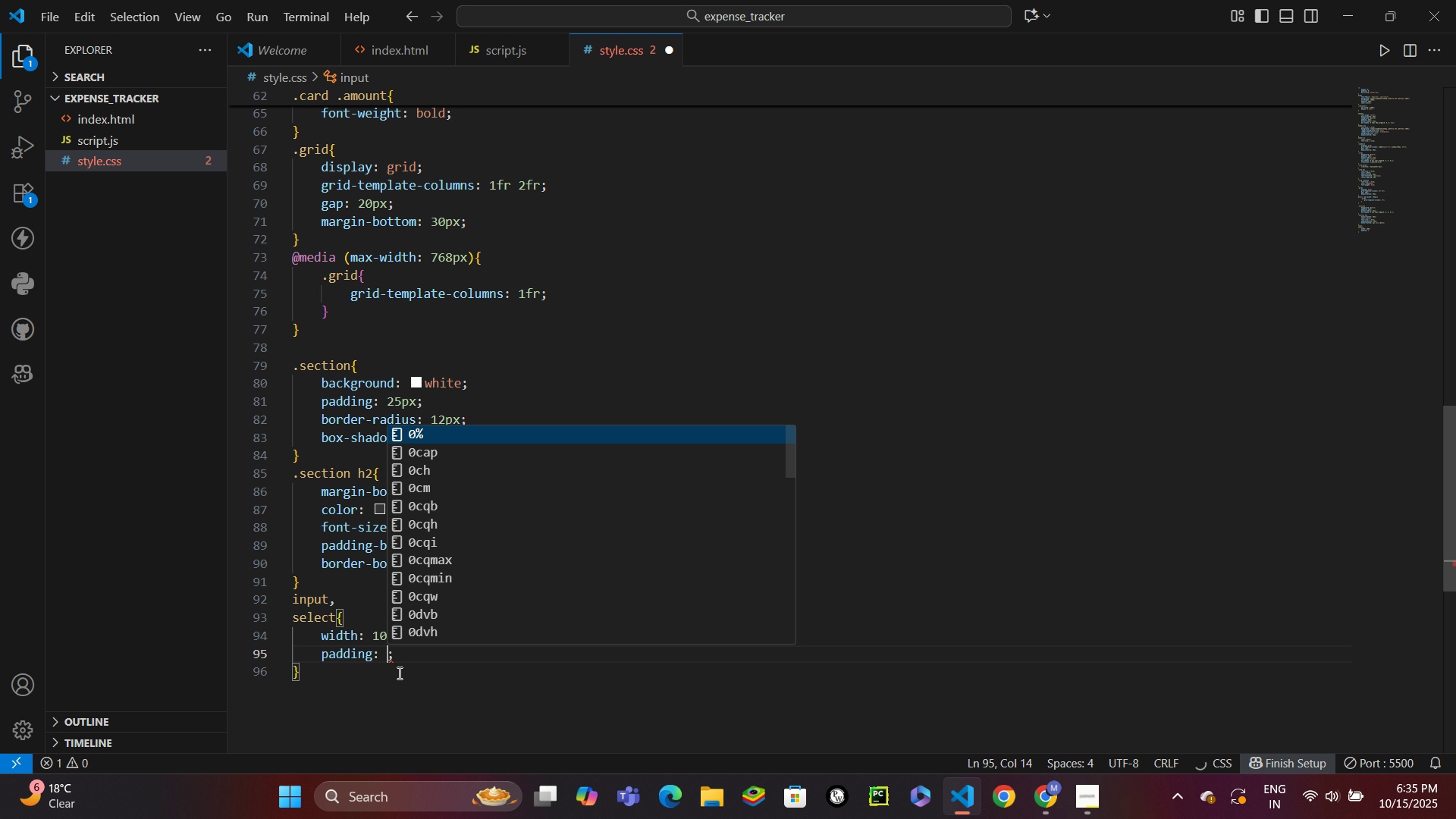 
key(Enter)
 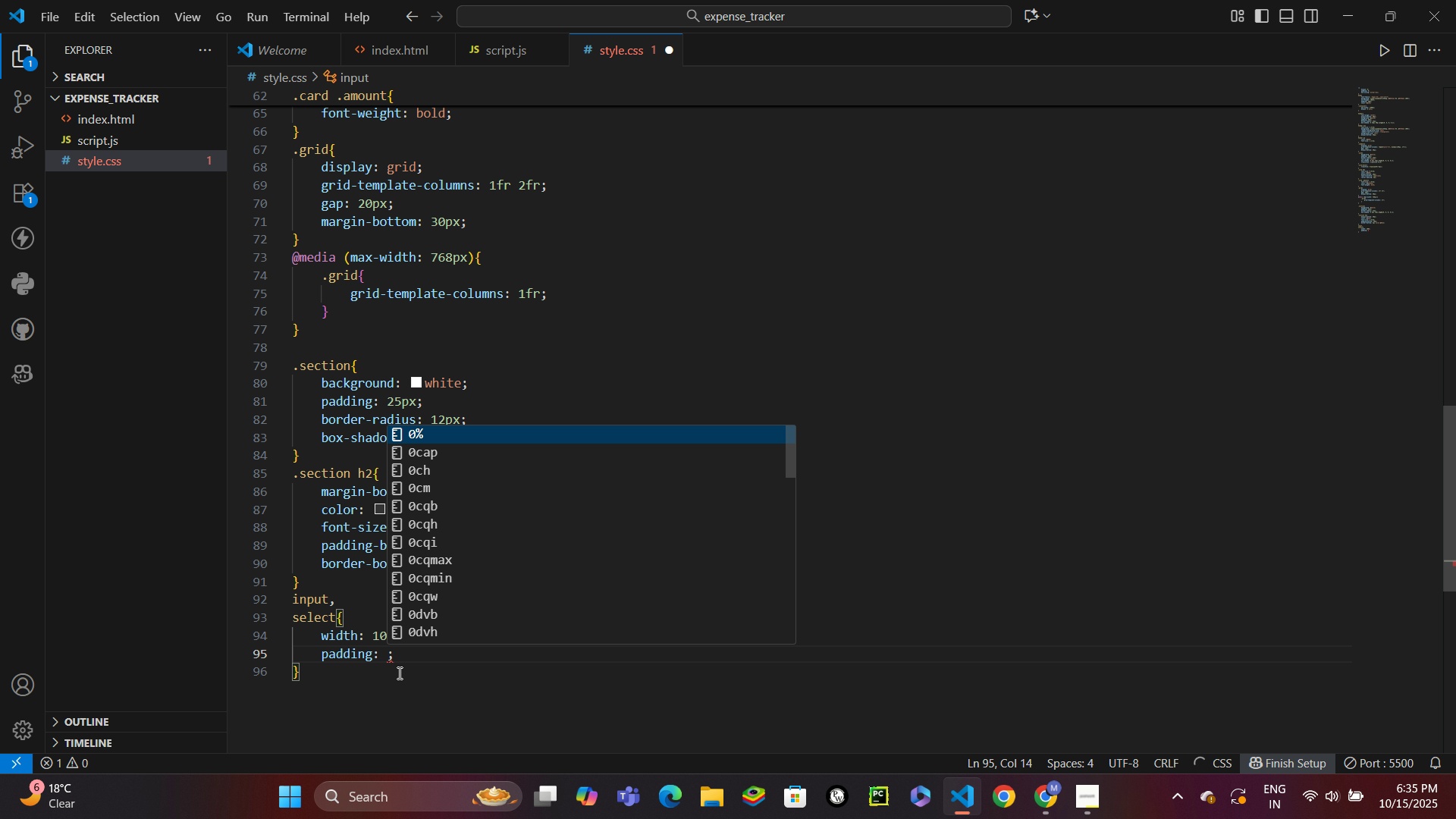 
type(12px)
 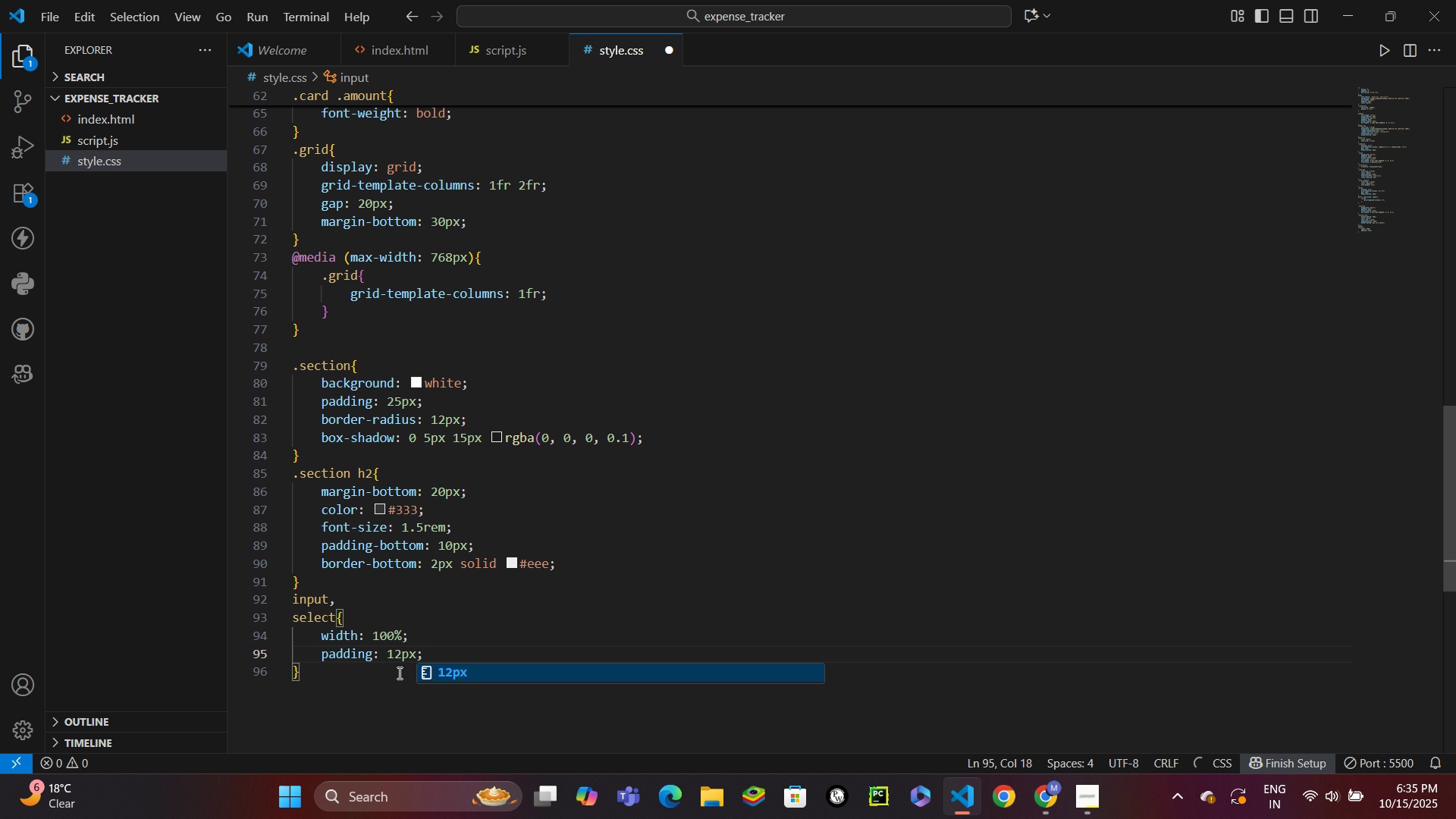 
key(Control+ControlLeft)
 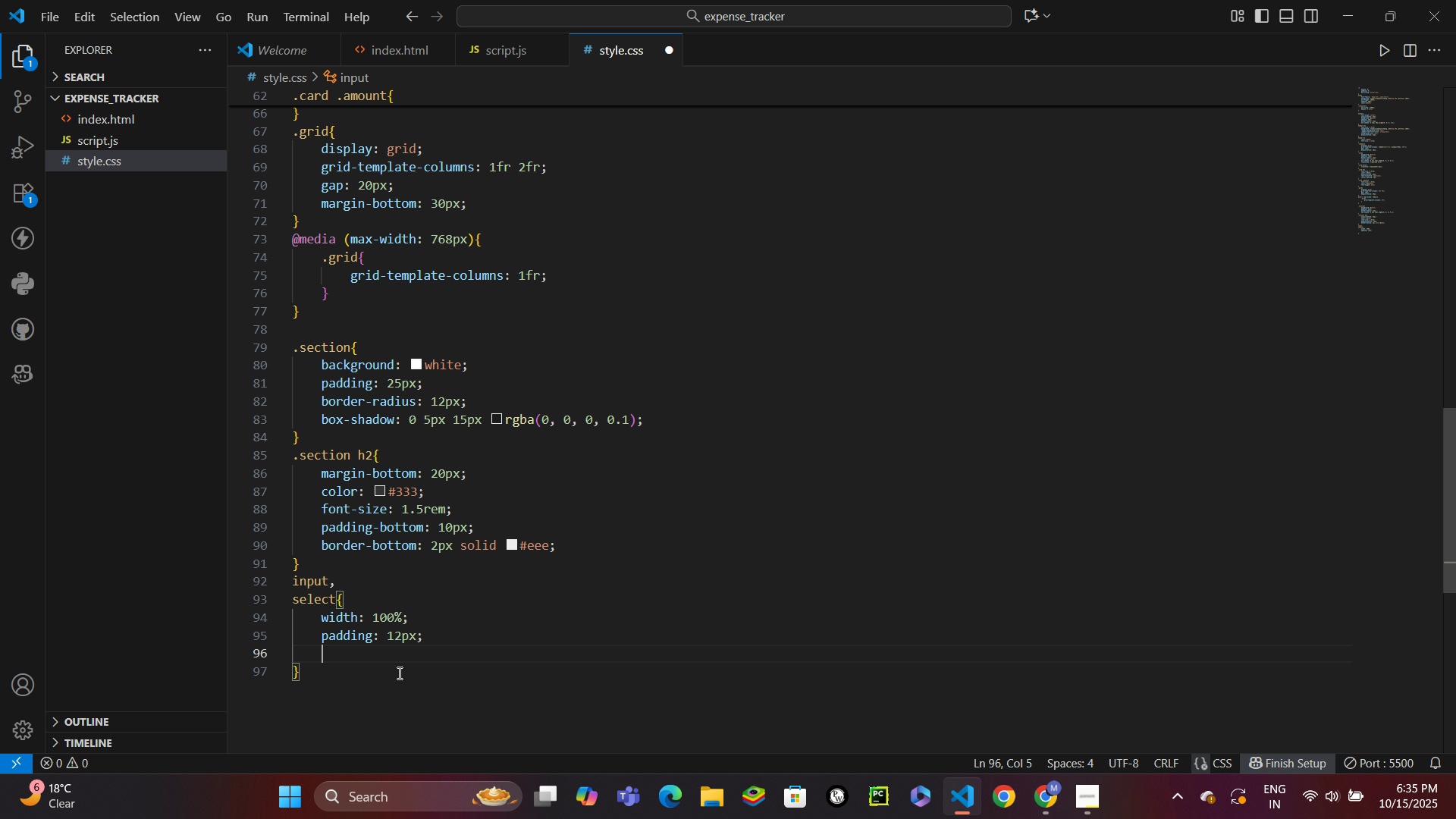 
key(Control+Enter)
 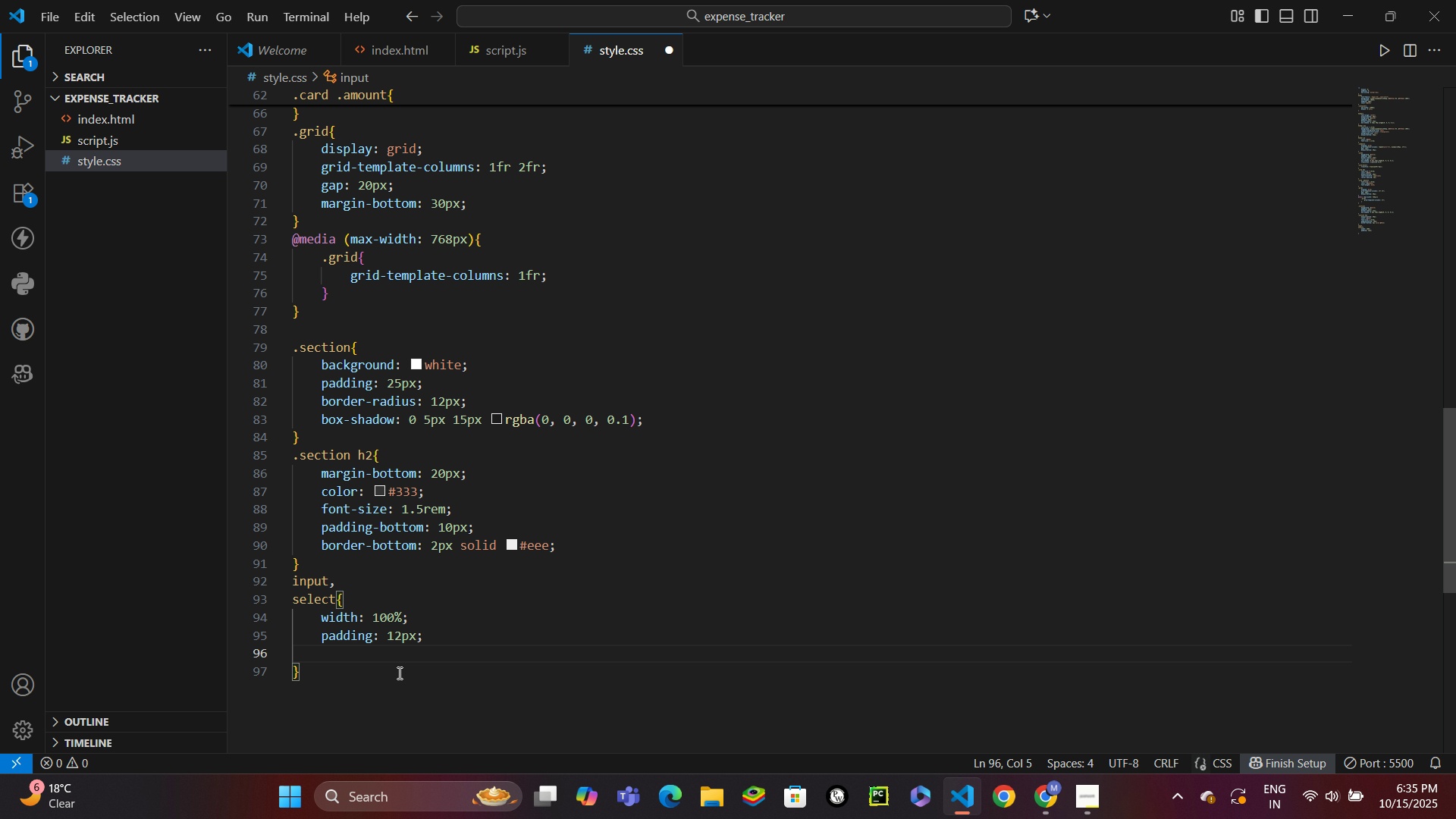 
type(parginb)
key(Backspace)
key(Backspace)
key(Backspace)
key(Backspace)
key(Backspace)
key(Backspace)
key(Backspace)
type(margm)
key(Backspace)
type(bo)
 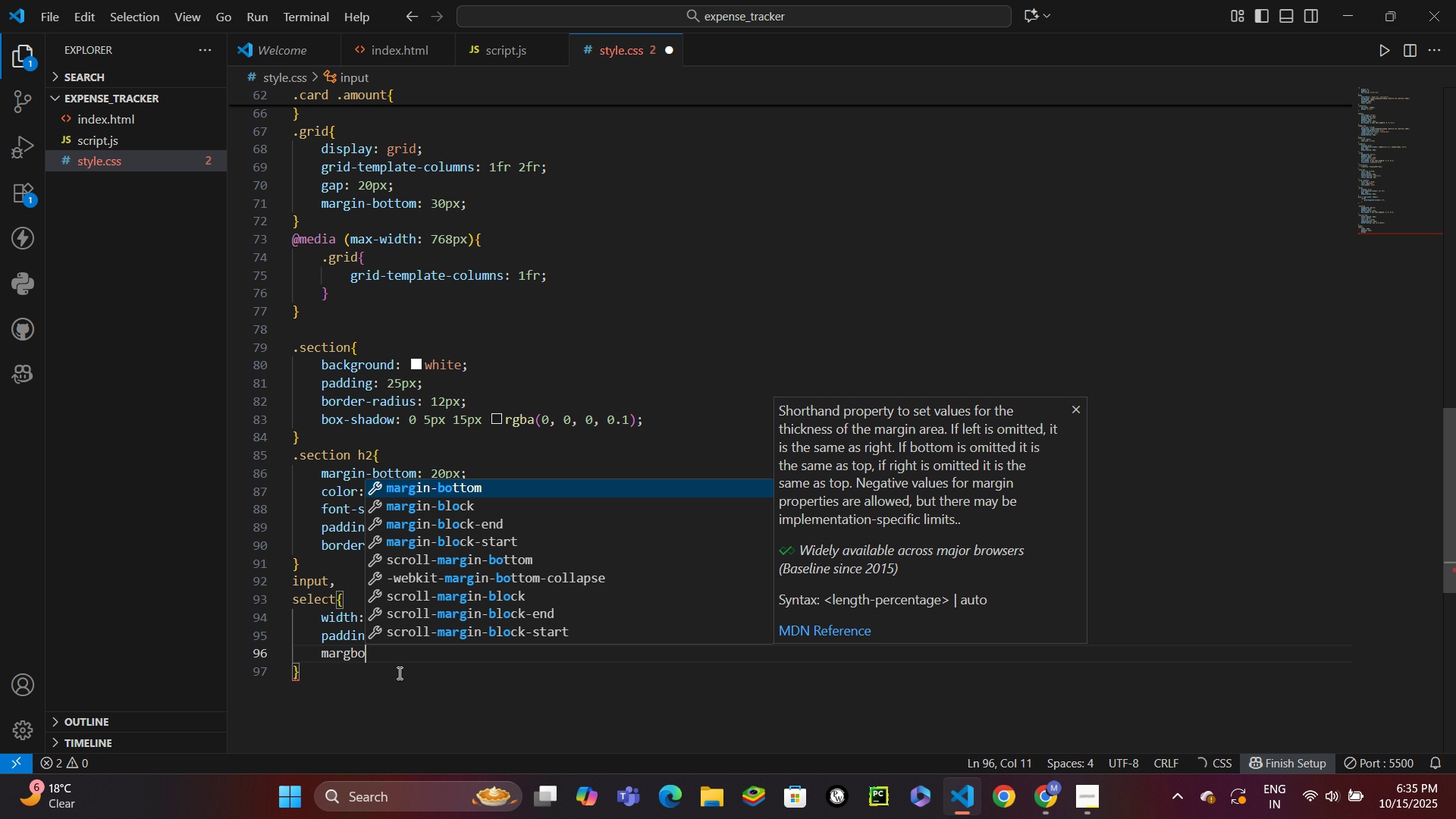 
key(Enter)
 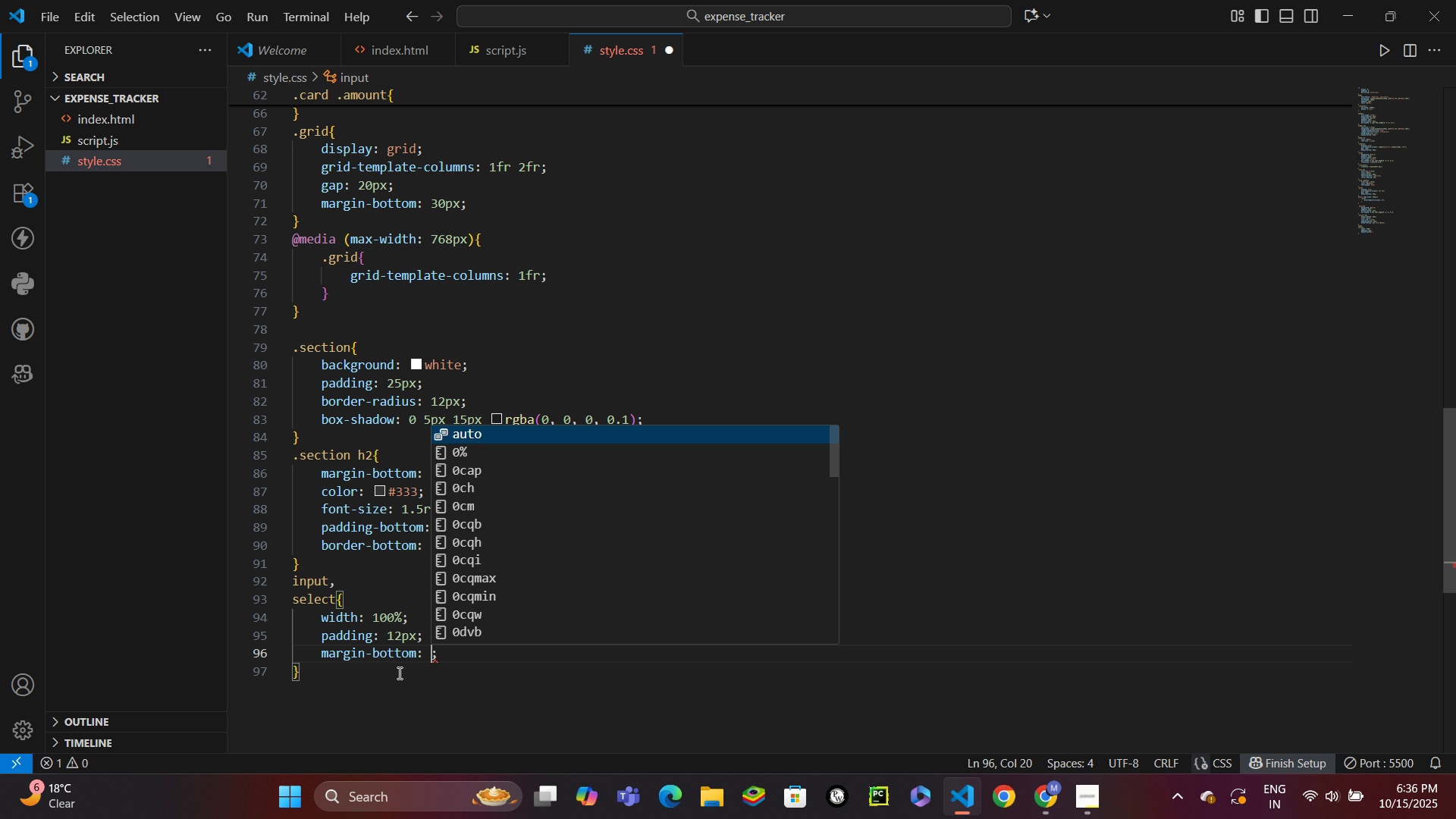 
type(15px)
 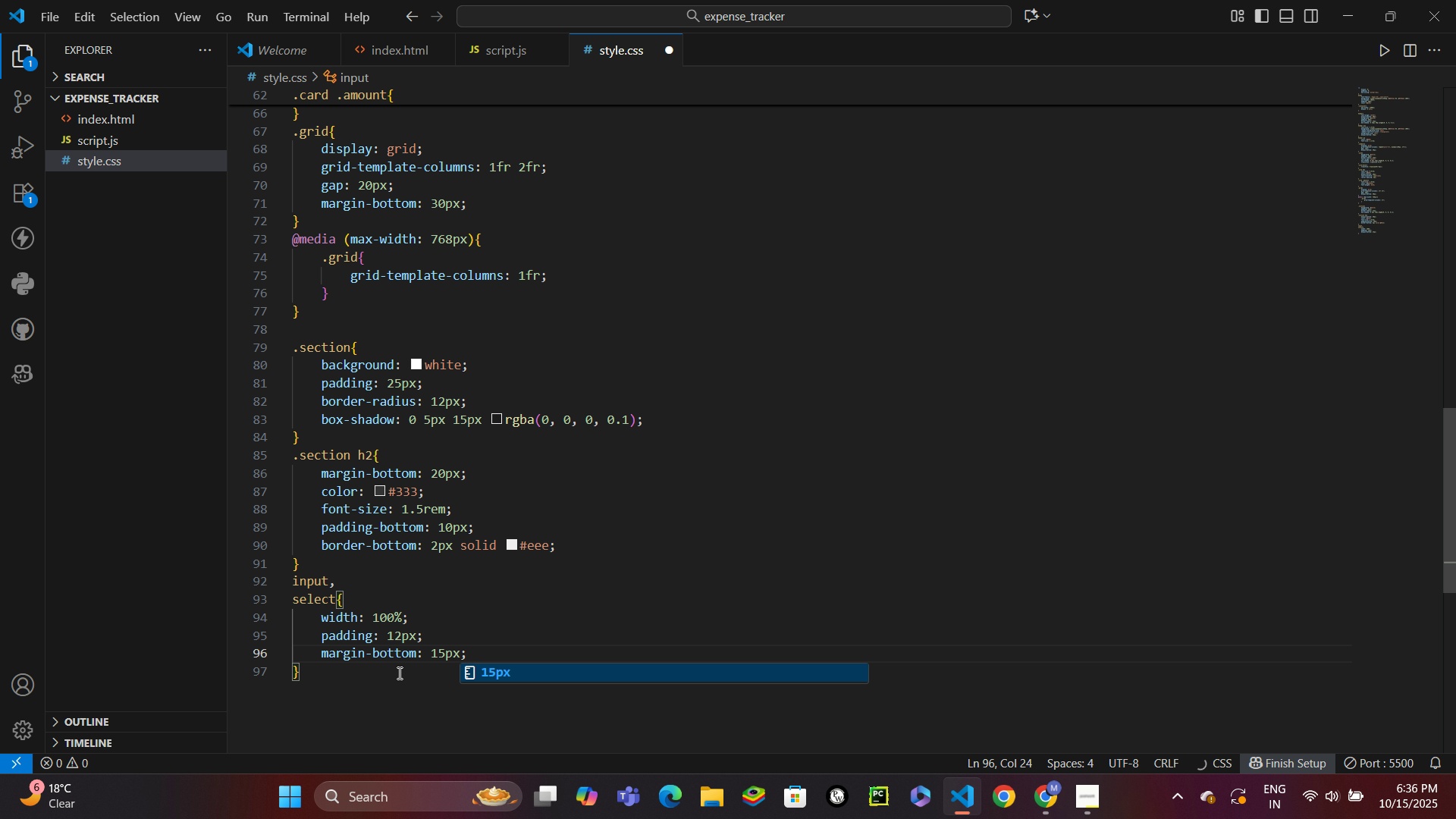 
key(Control+Enter)
 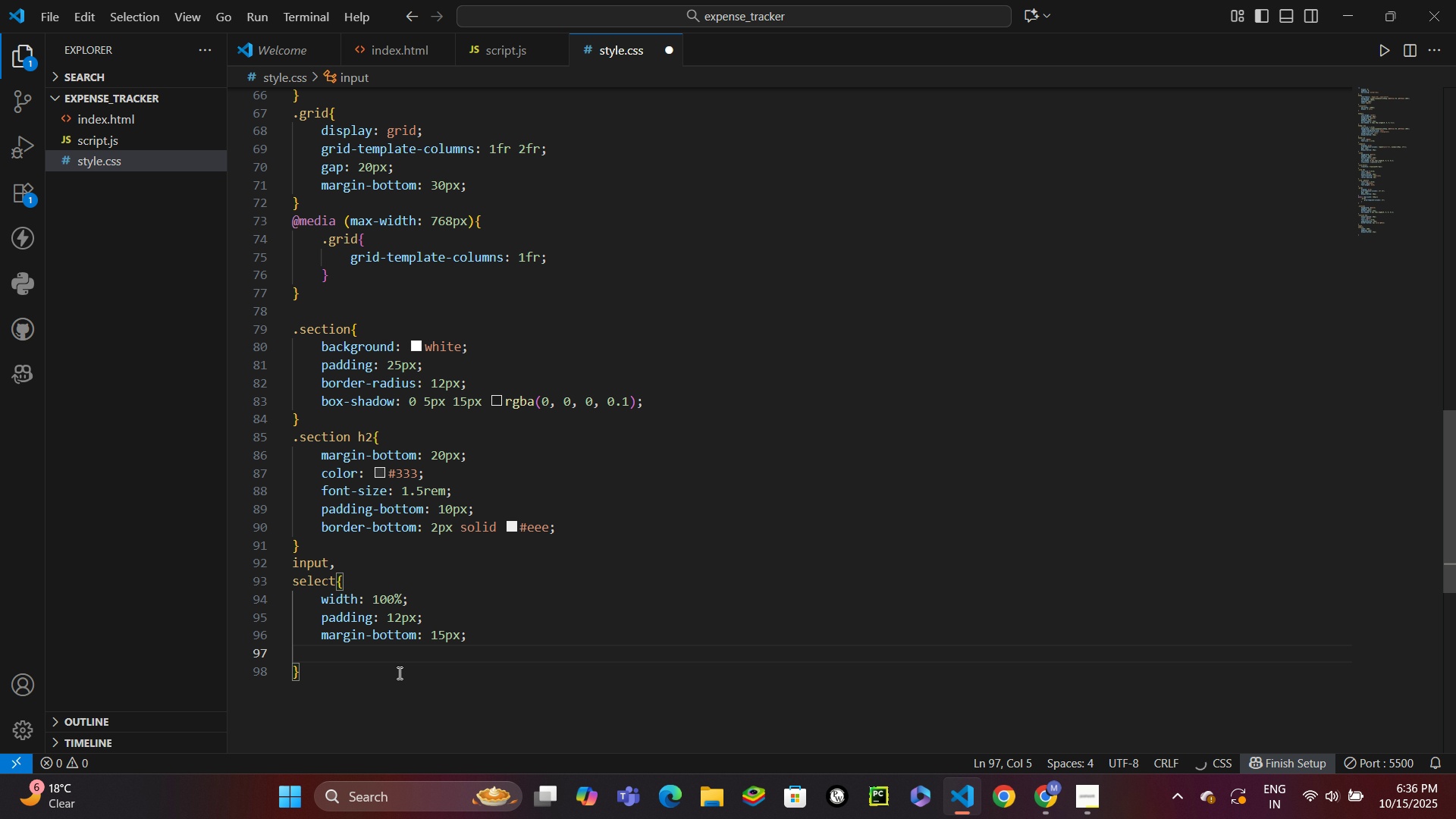 
type(bor)
 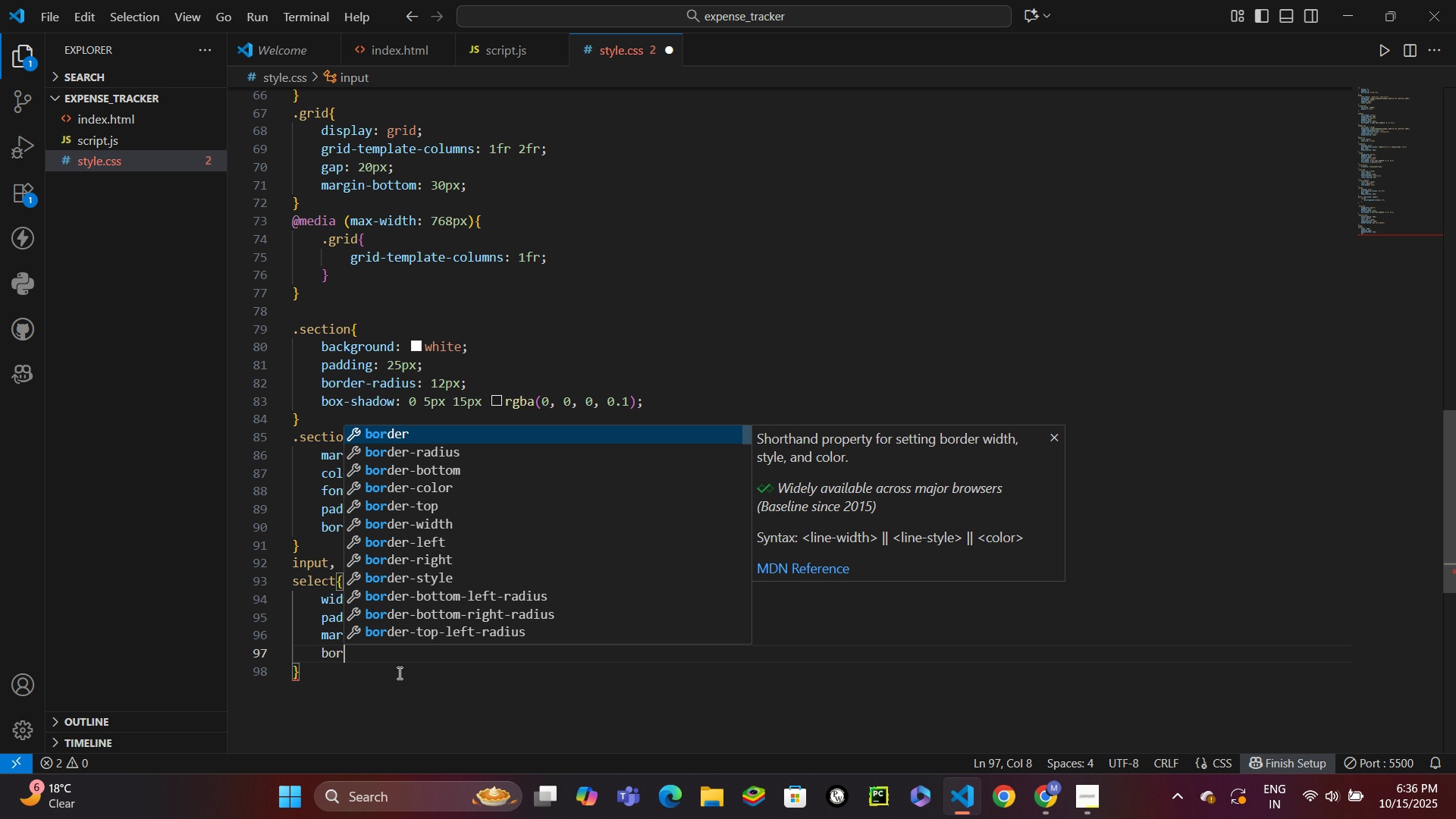 
key(Enter)
 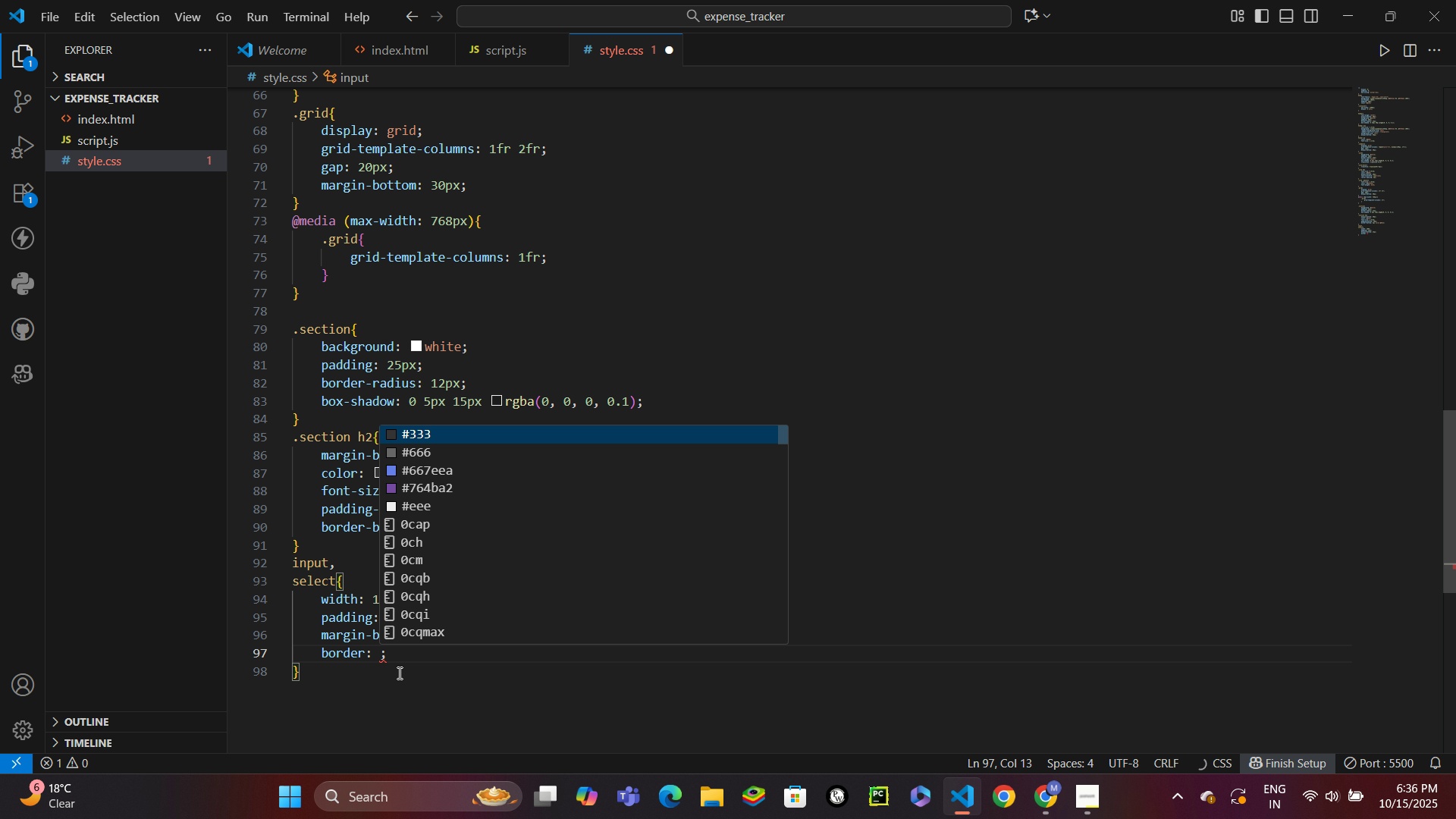 
type(2px solid #ddd)
 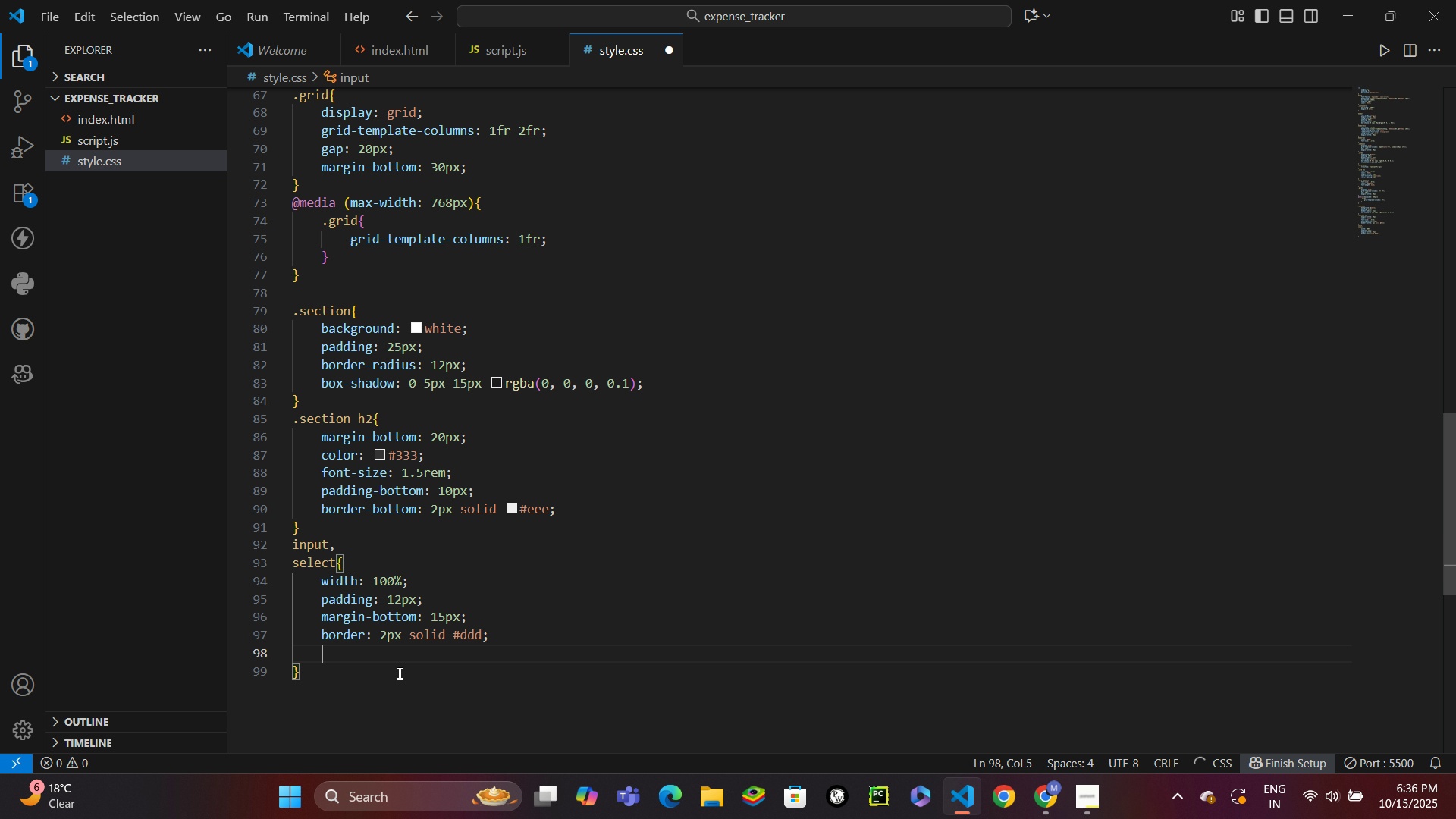 
 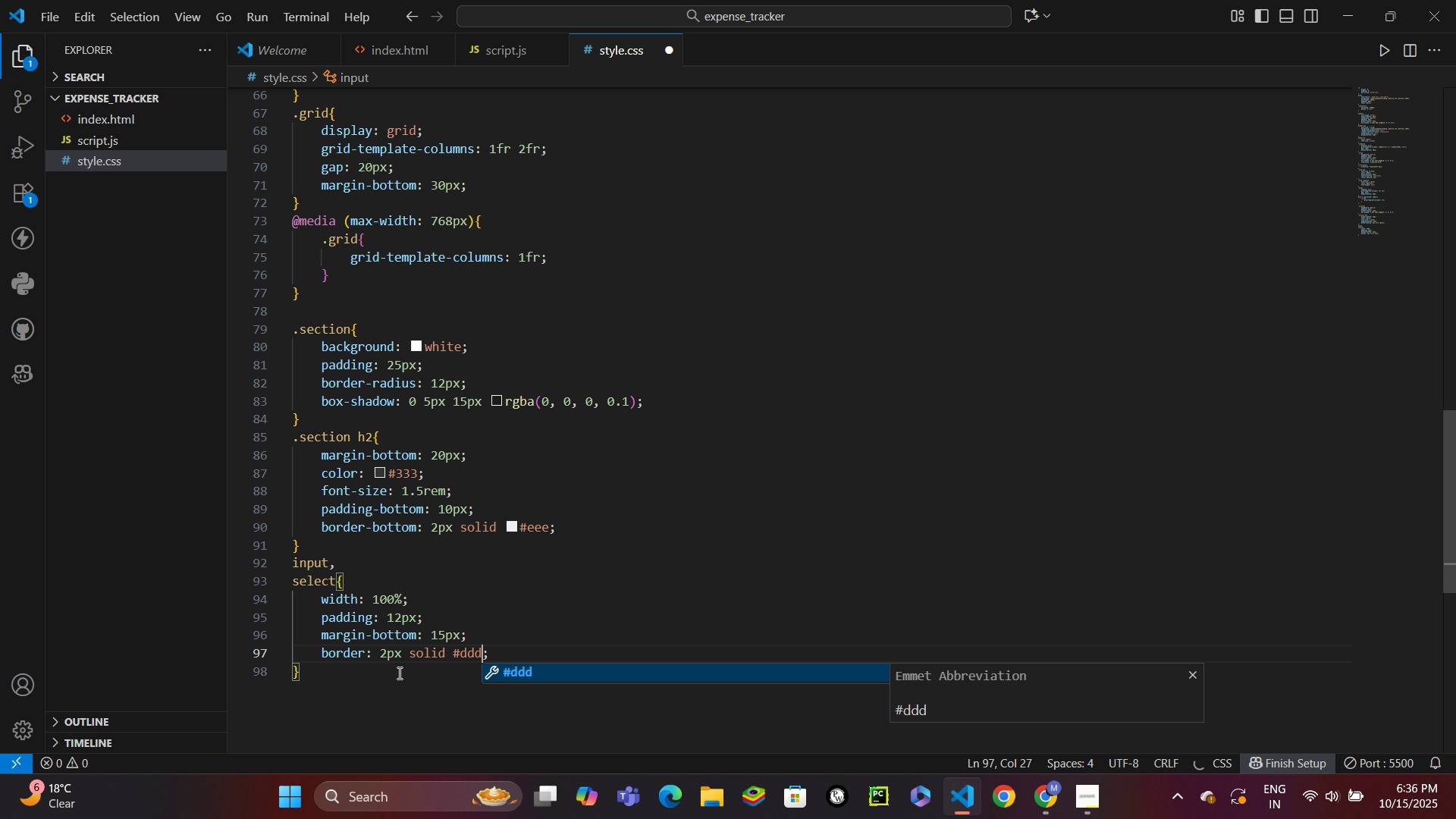 
key(Control+ControlLeft)
 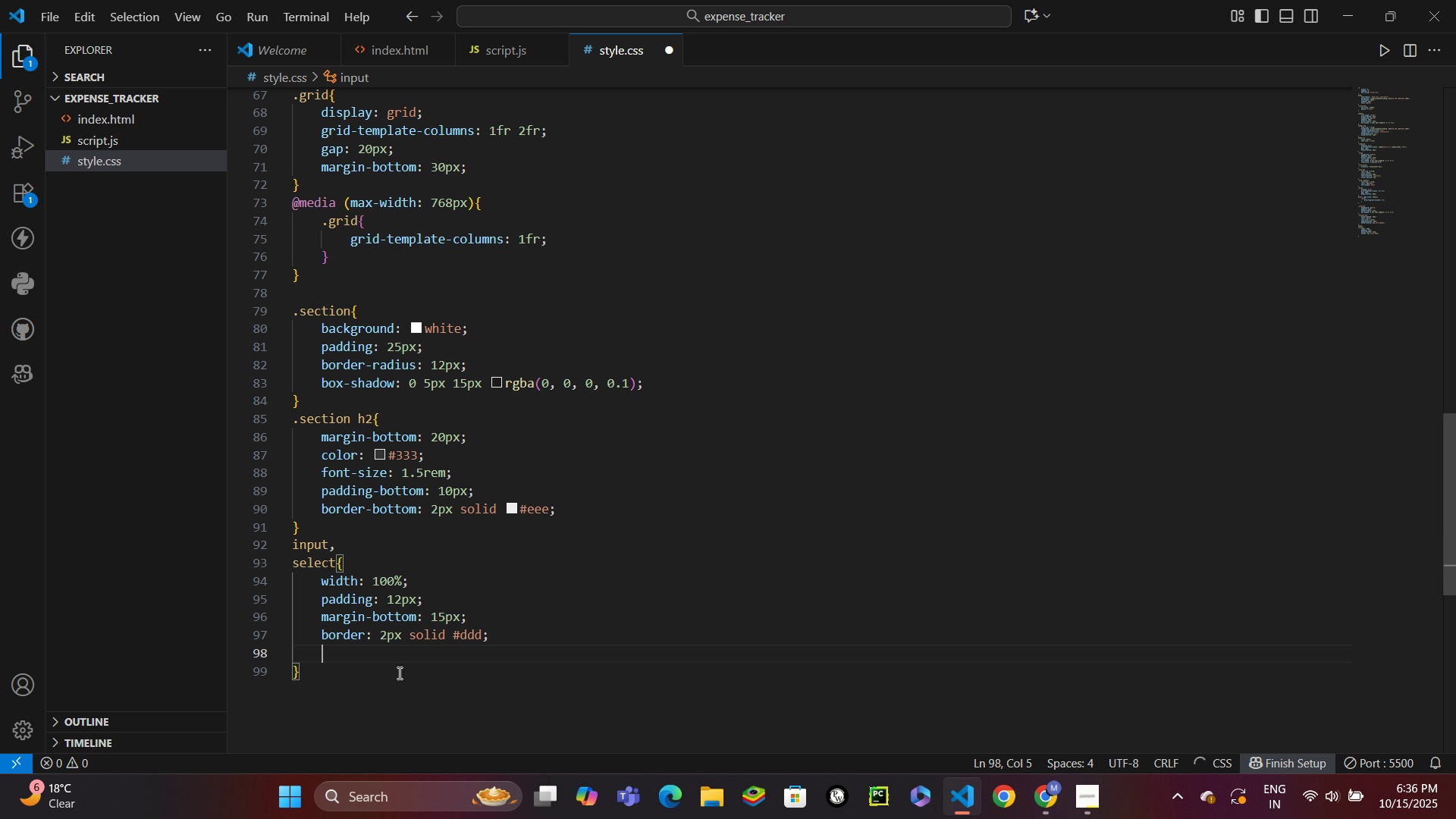 
key(Control+Enter)
 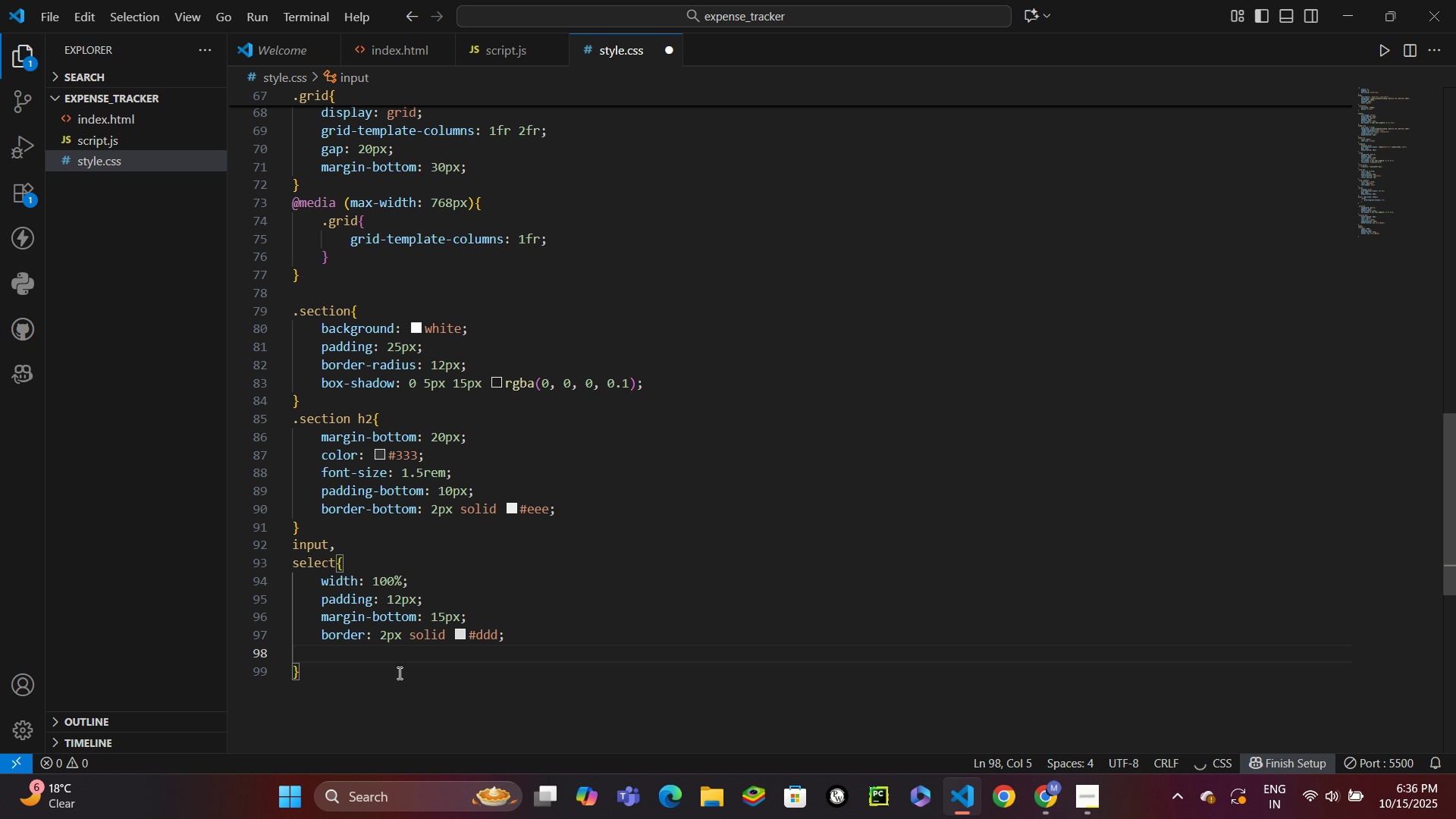 
type(border ra)
key(Backspace)
key(Backspace)
key(Backspace)
type(ra)
 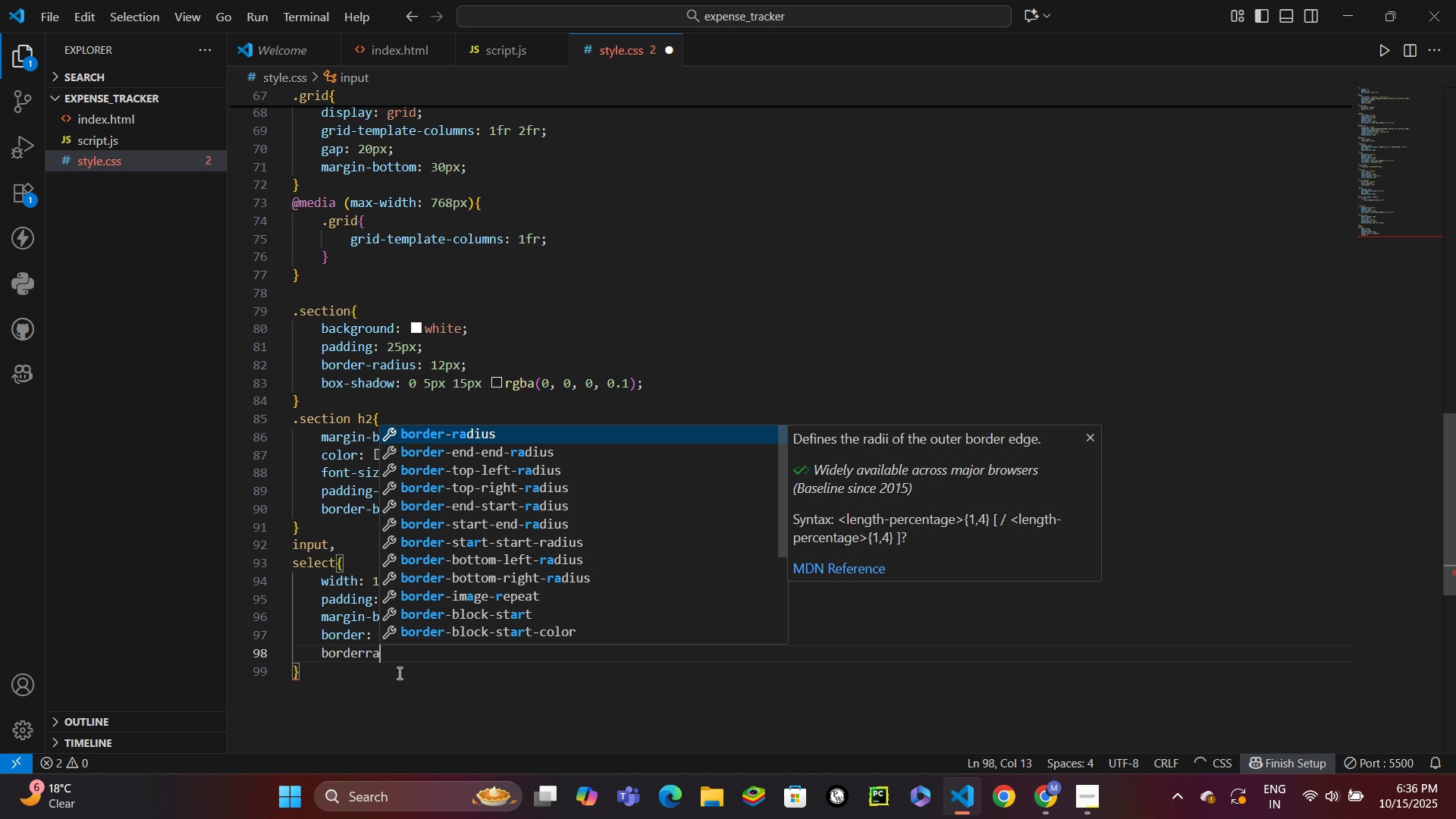 
key(Enter)
 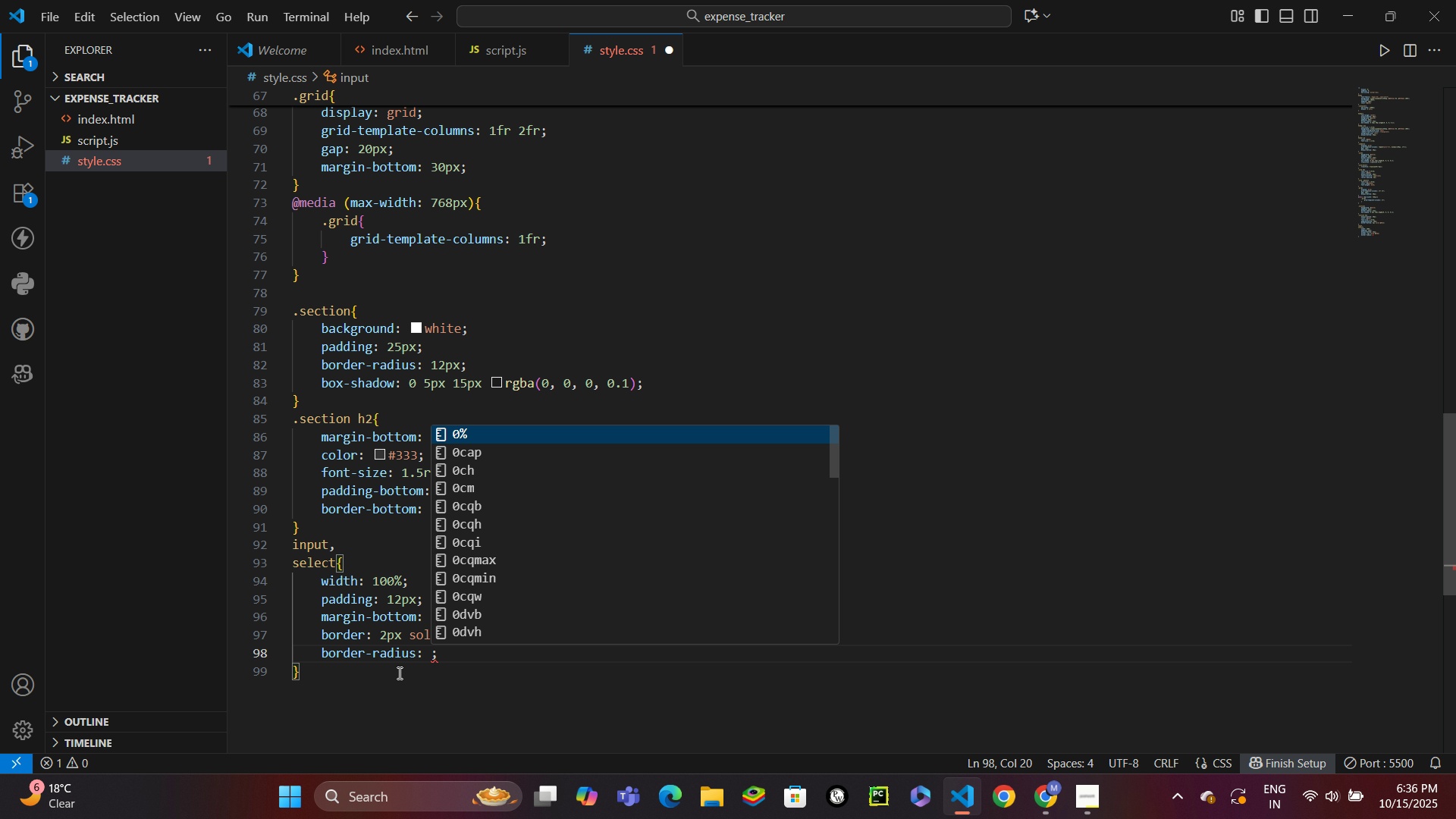 
type(8px)
 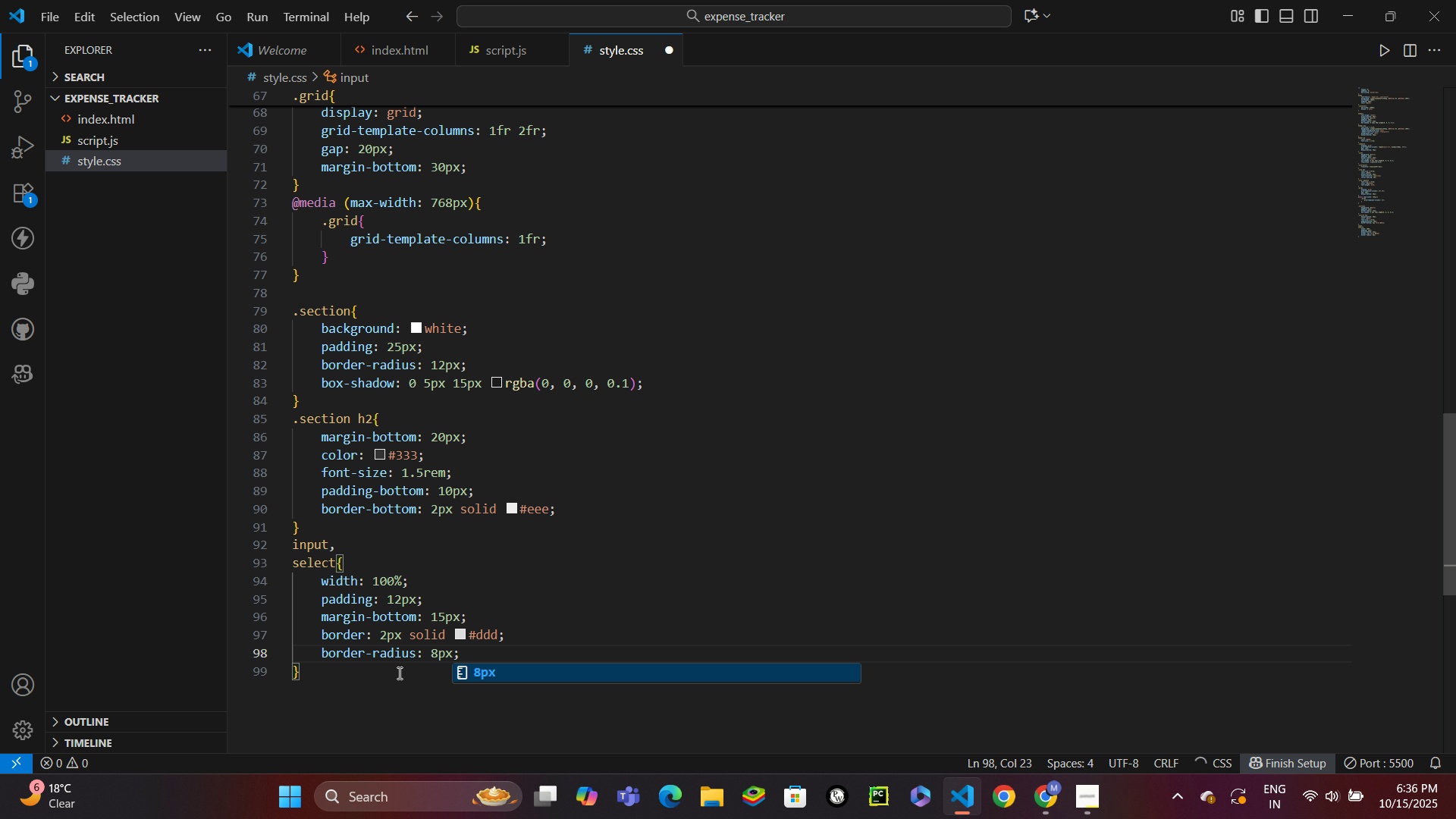 
key(Control+Enter)
 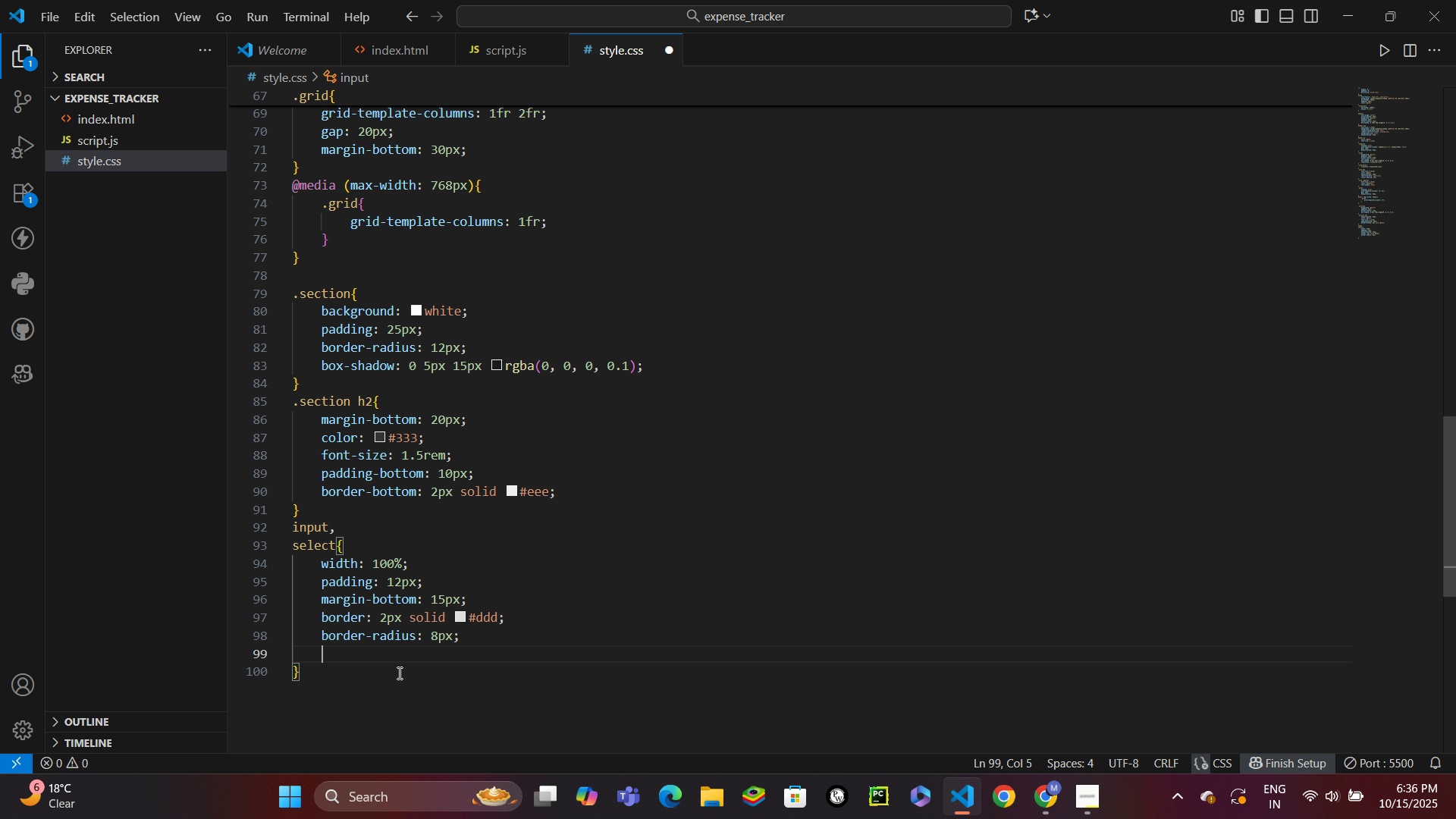 
type(fontsi)
 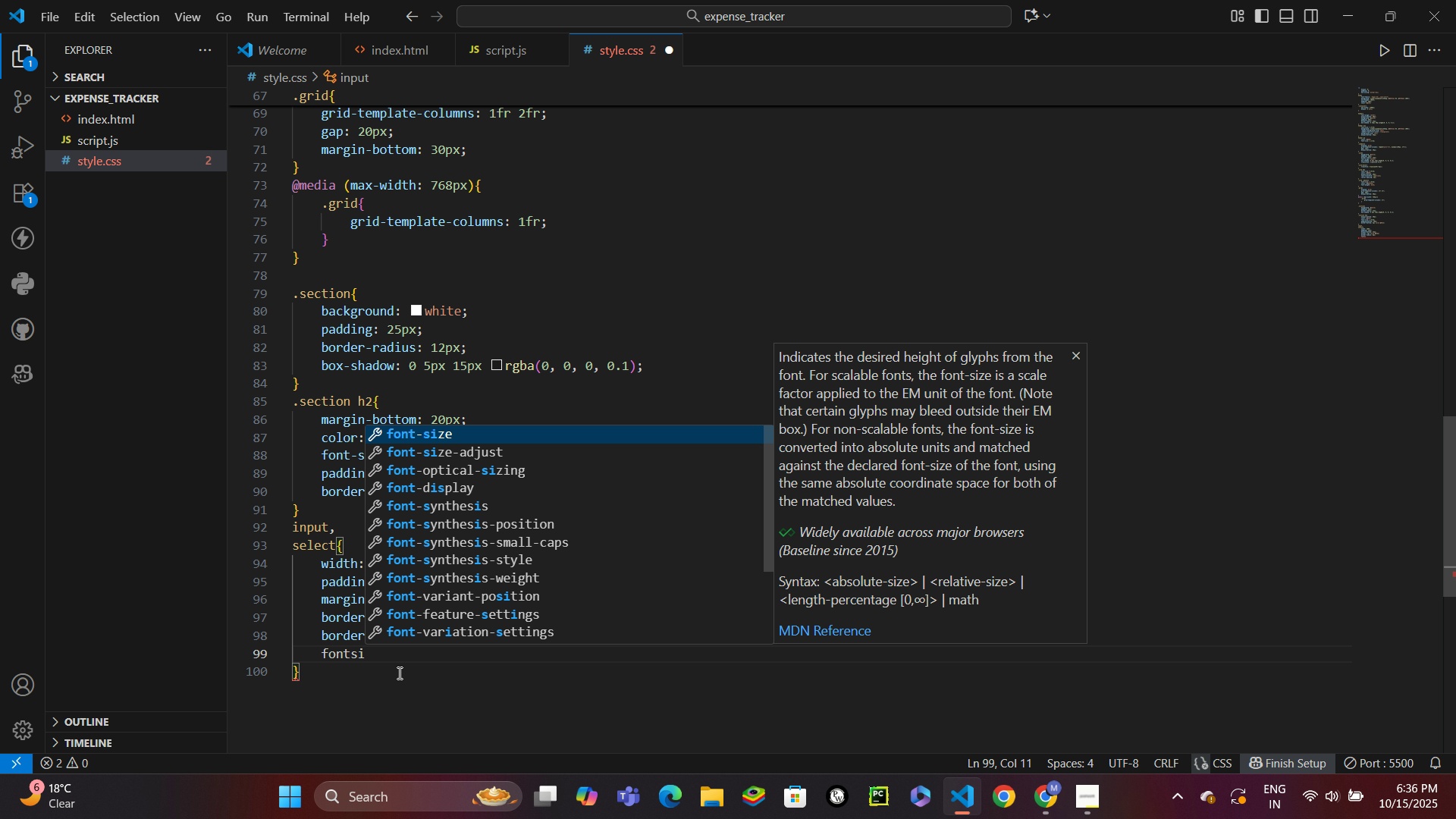 
key(Enter)
 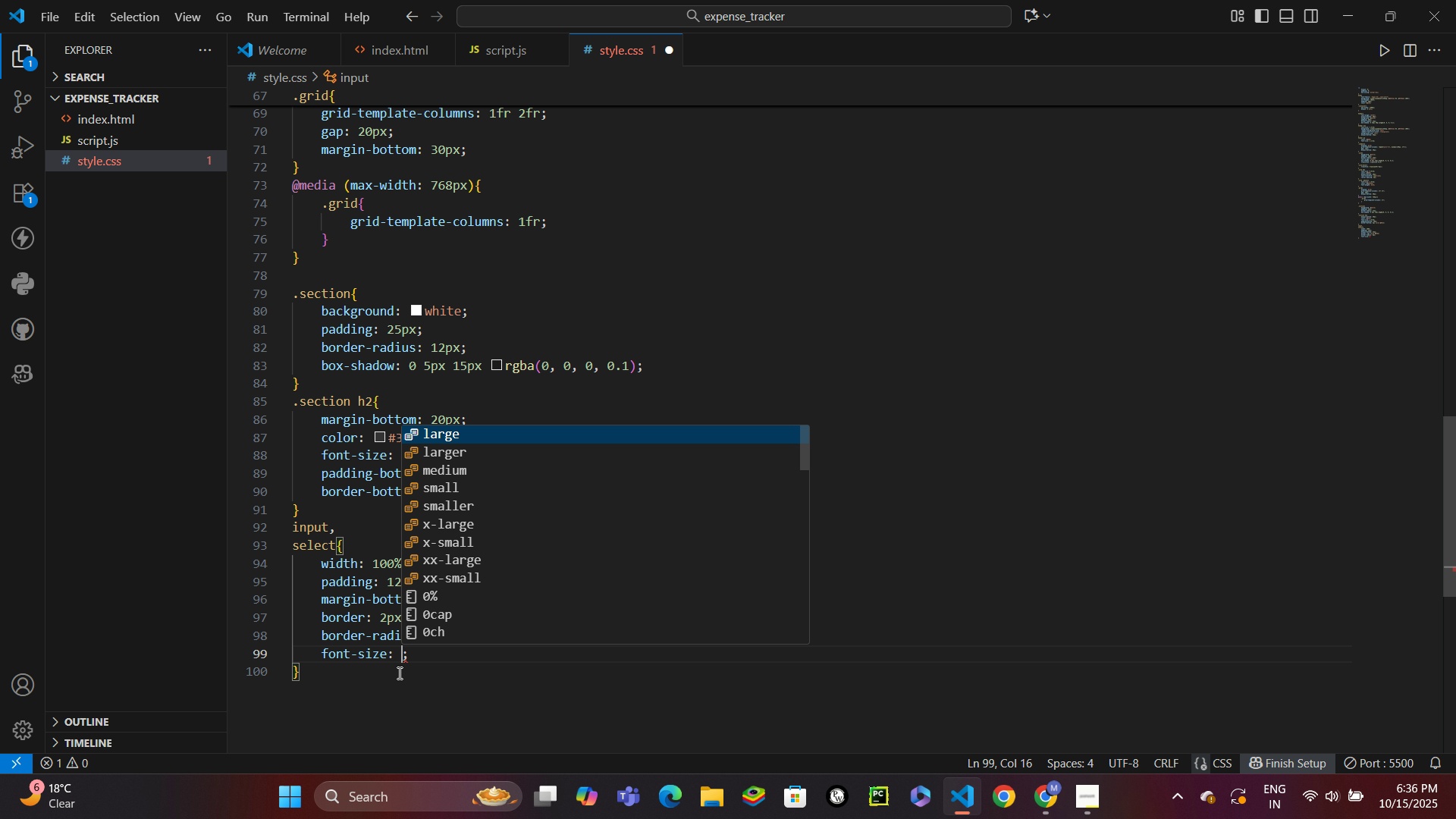 
type(1em)
 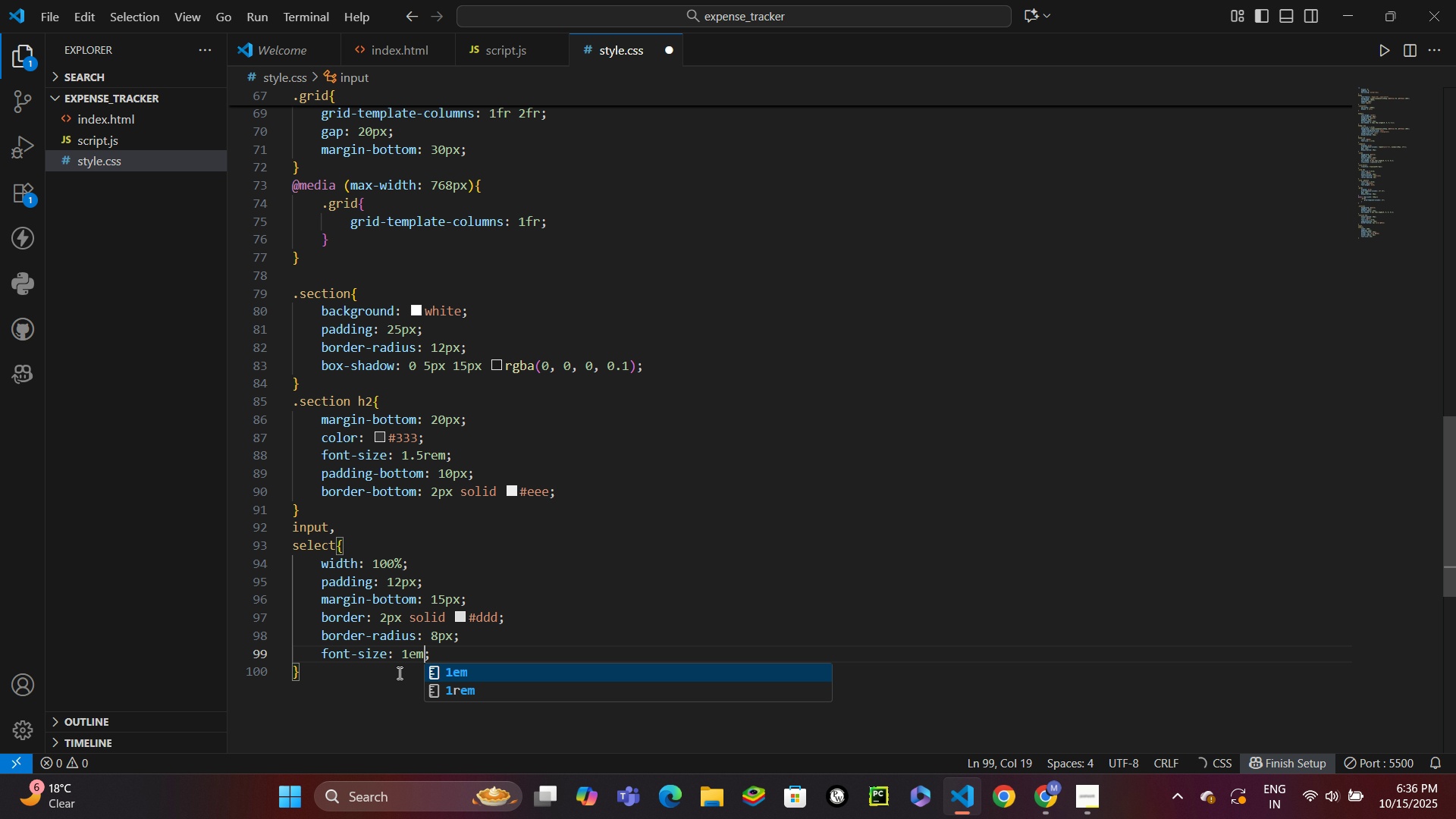 
key(Control+ControlLeft)
 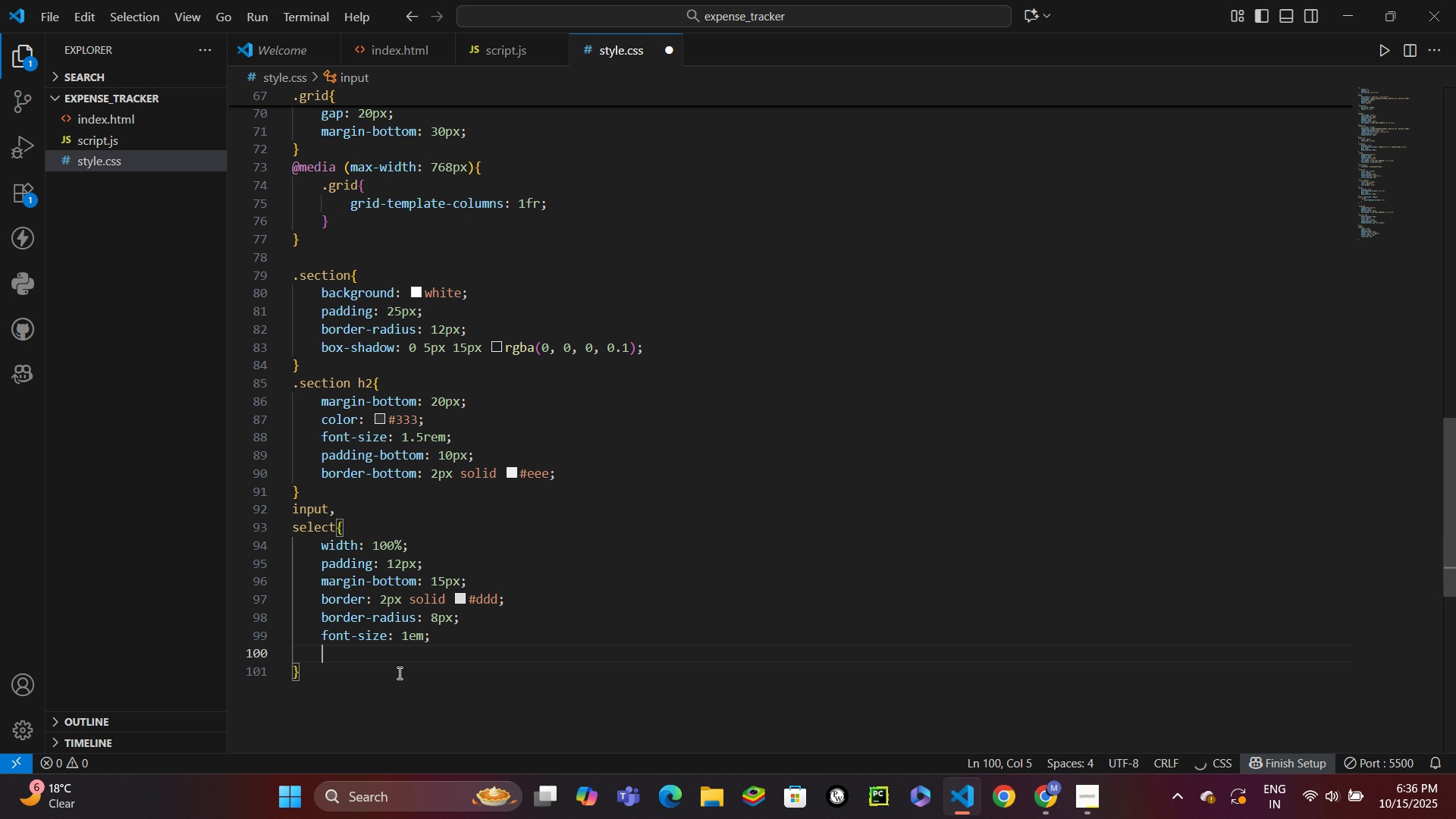 
key(Control+Enter)
 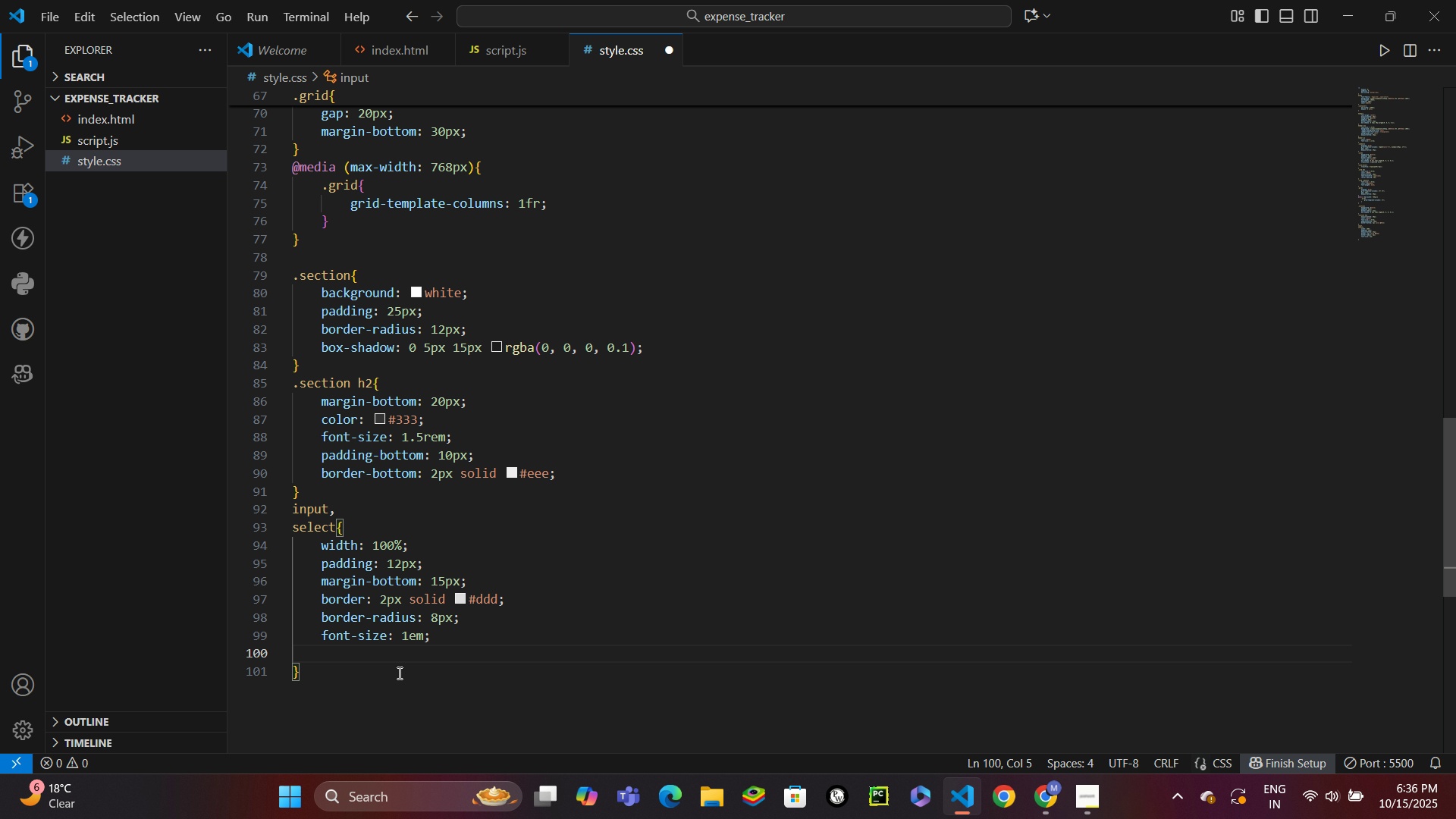 
type(trans)
 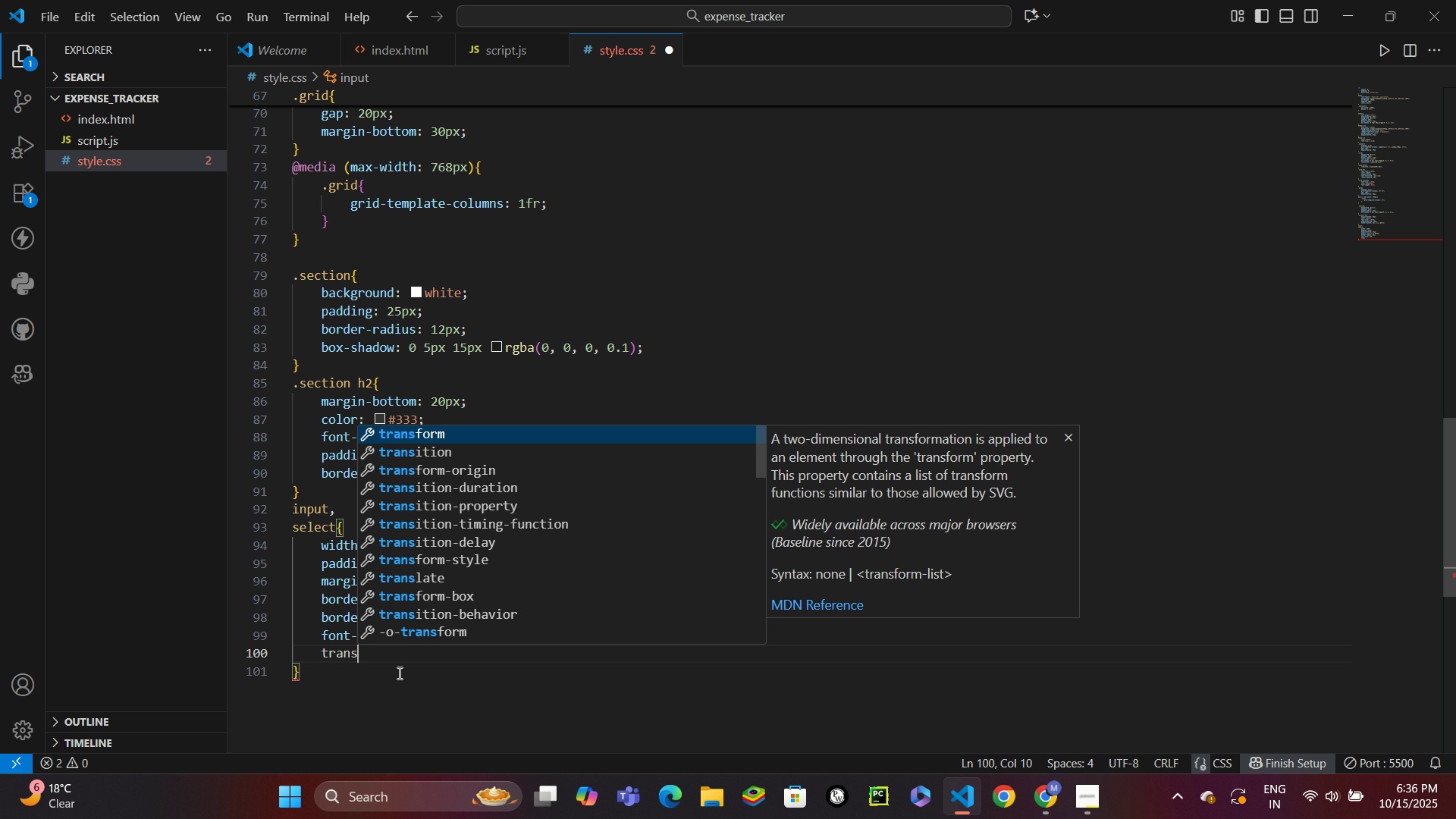 
key(ArrowDown)
 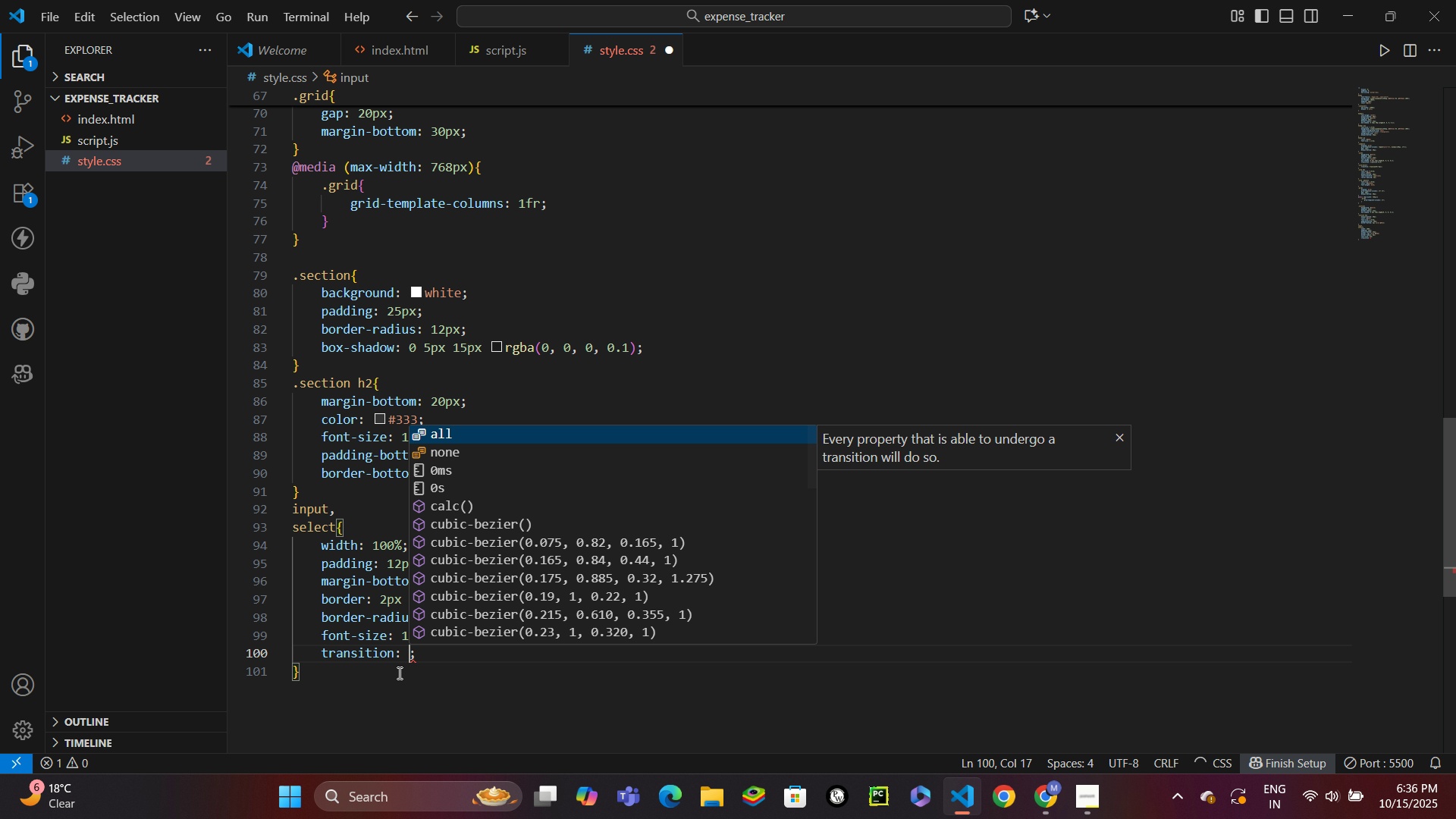 
key(Enter)
 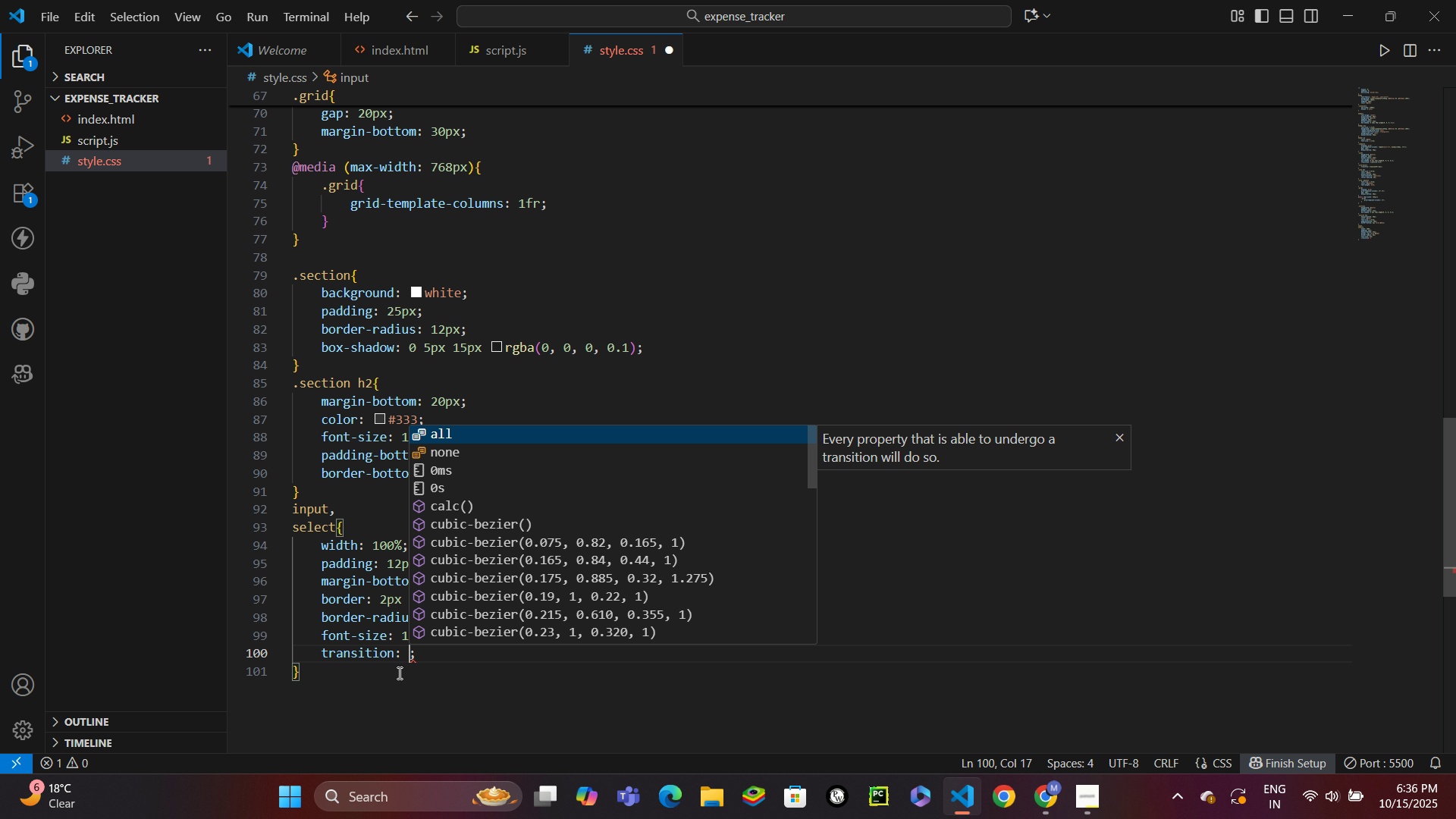 
type(border-color 0.3s)
 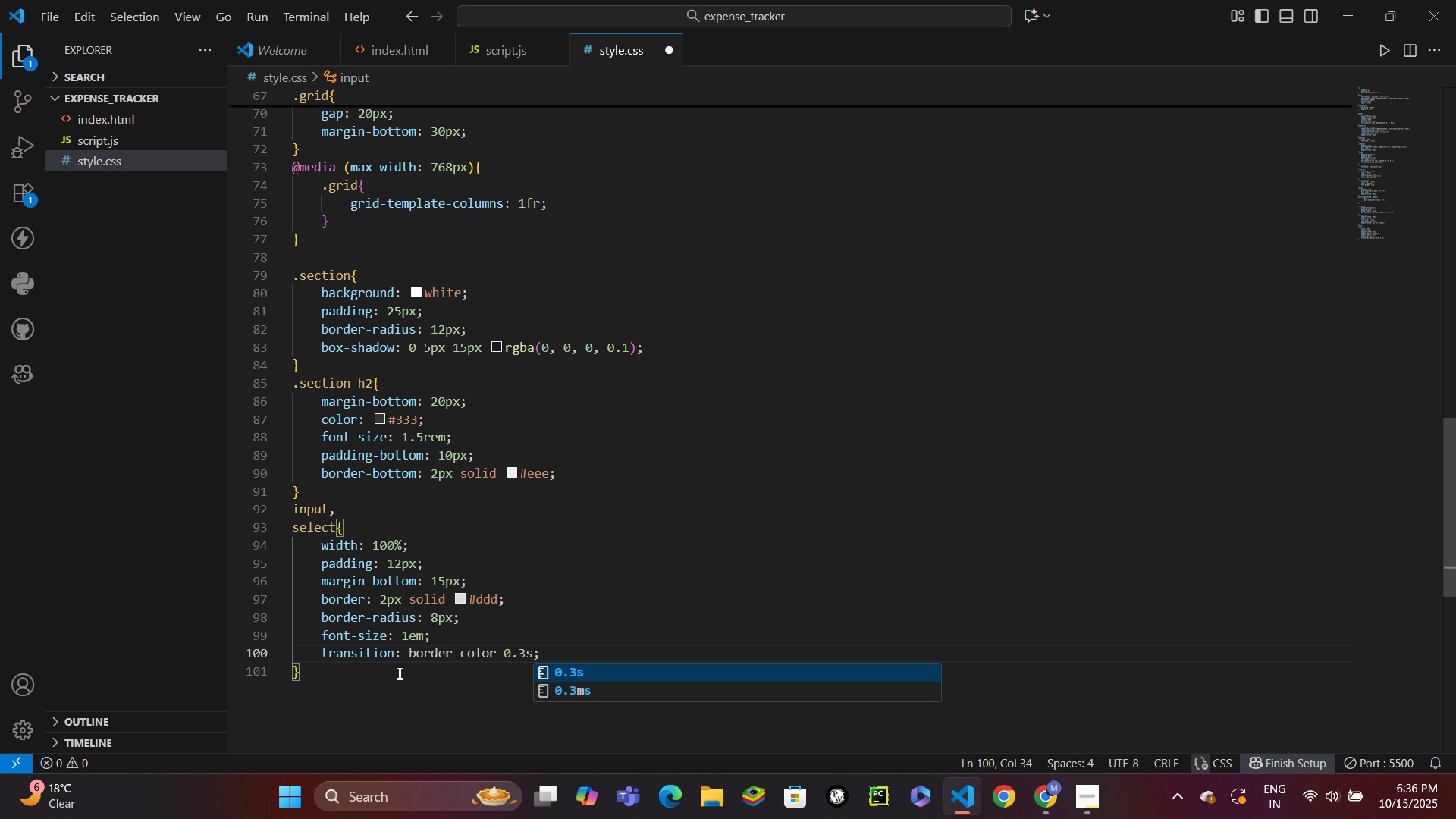 
key(ArrowDown)
 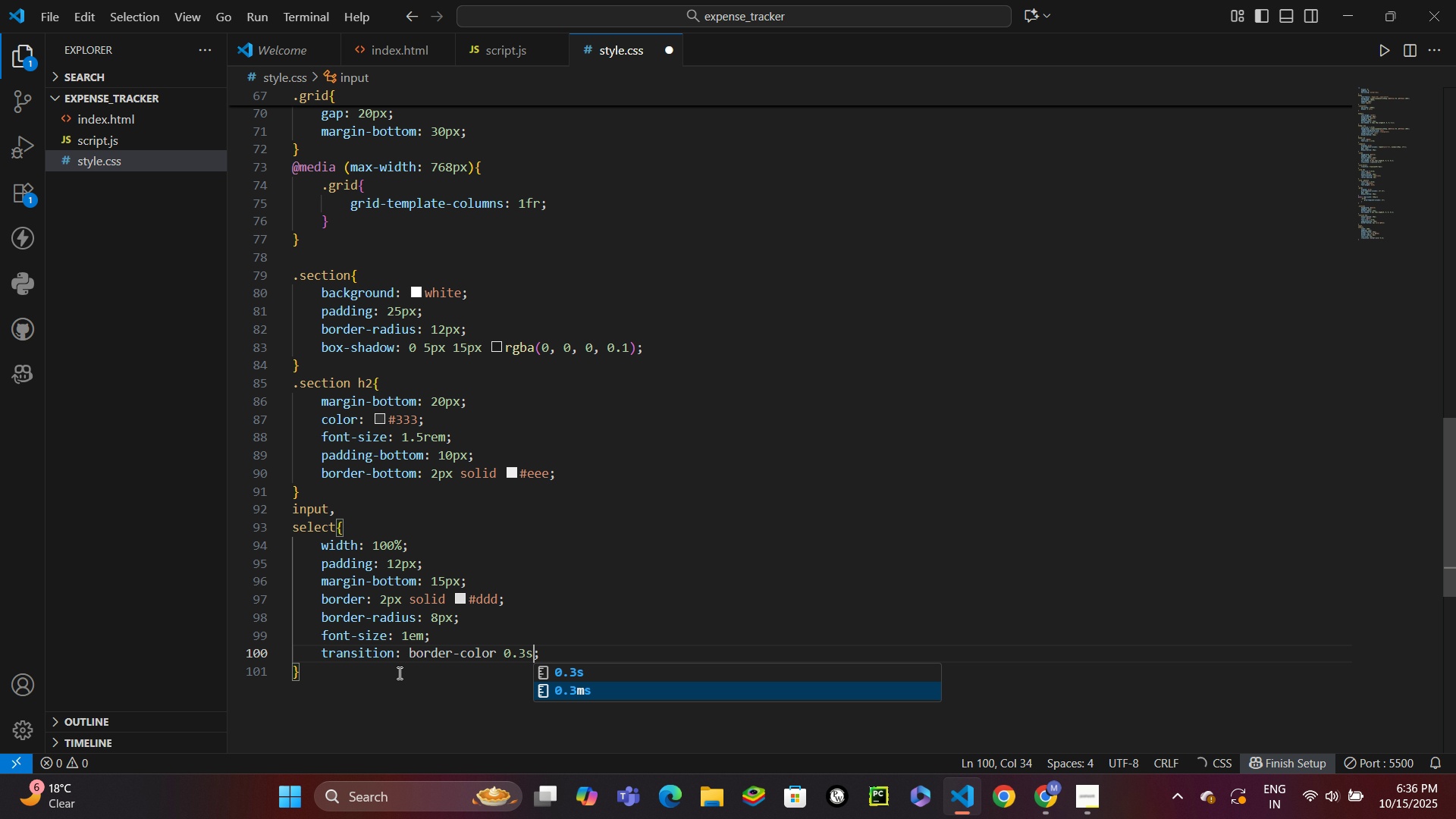 
key(ArrowLeft)
 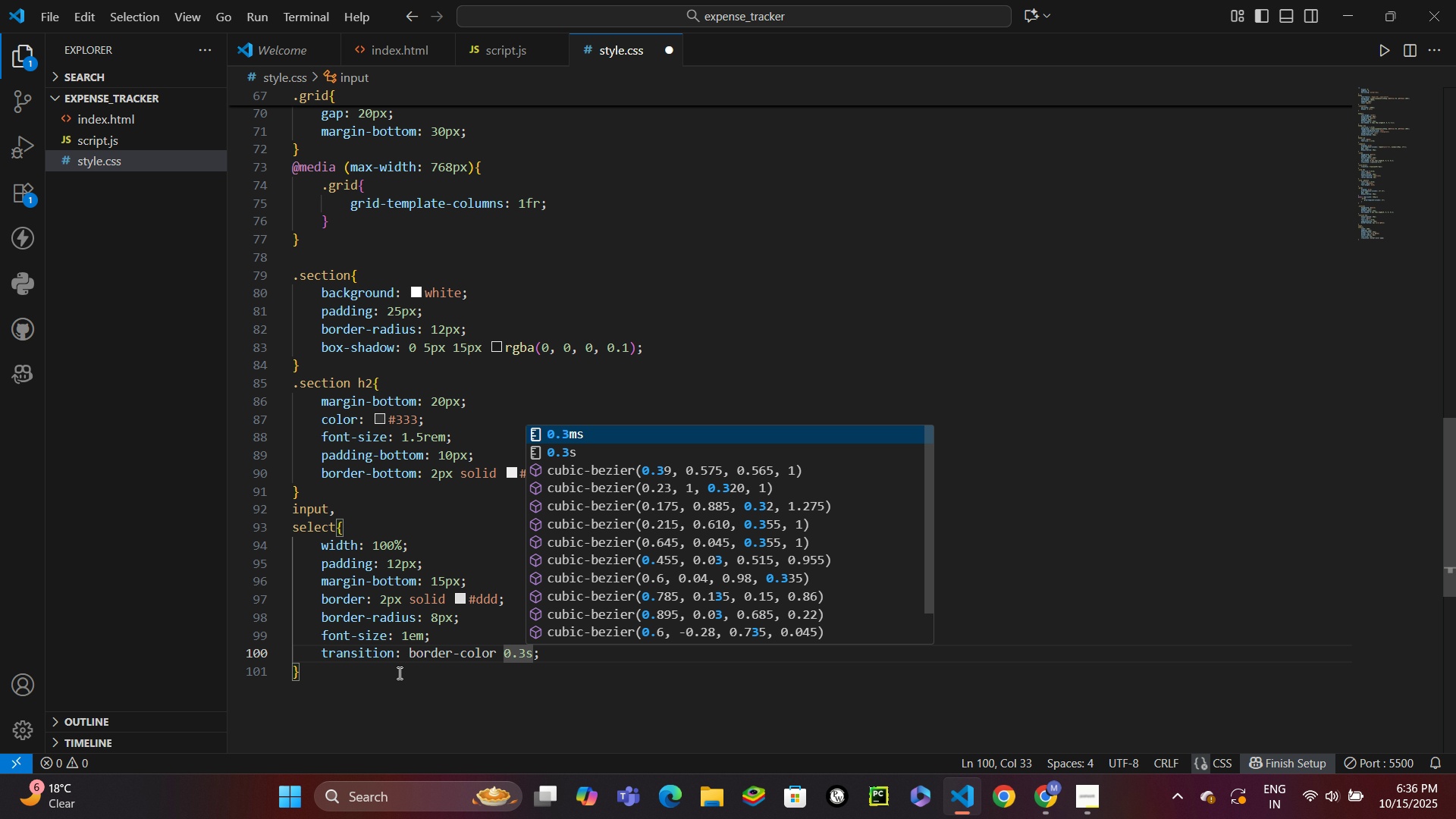 
key(ArrowDown)
 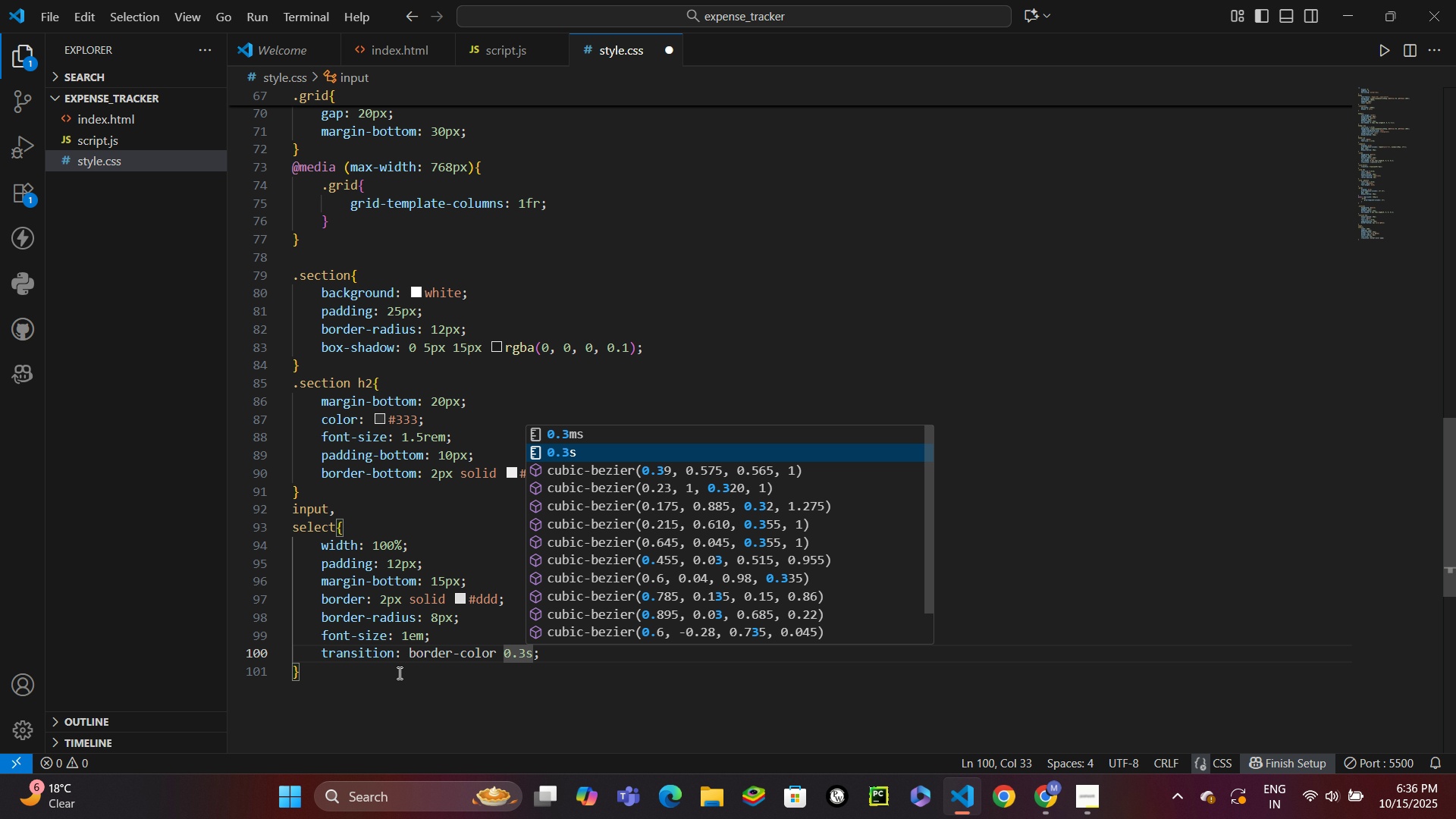 
left_click([398, 673])
 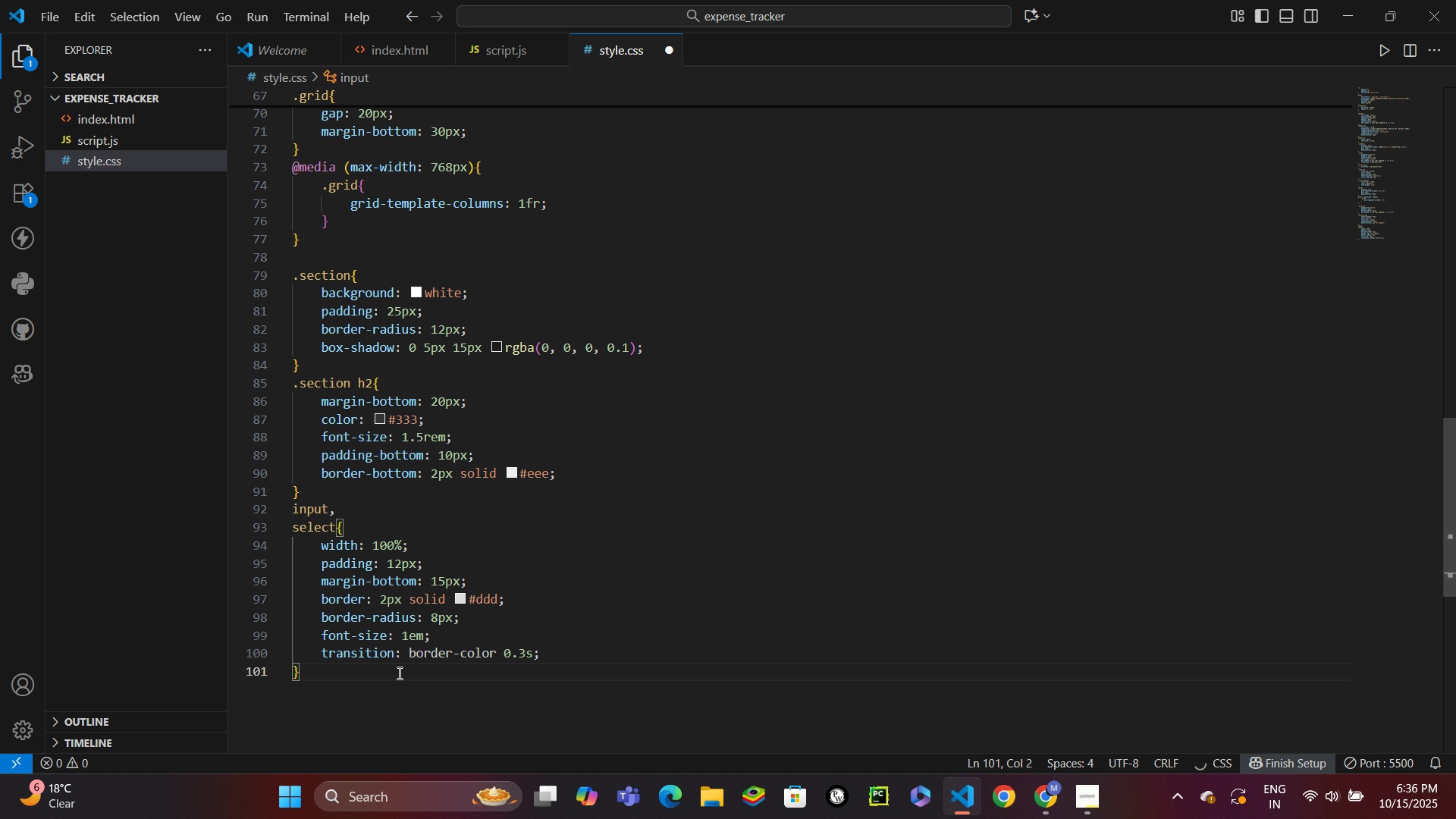 
key(Enter)
 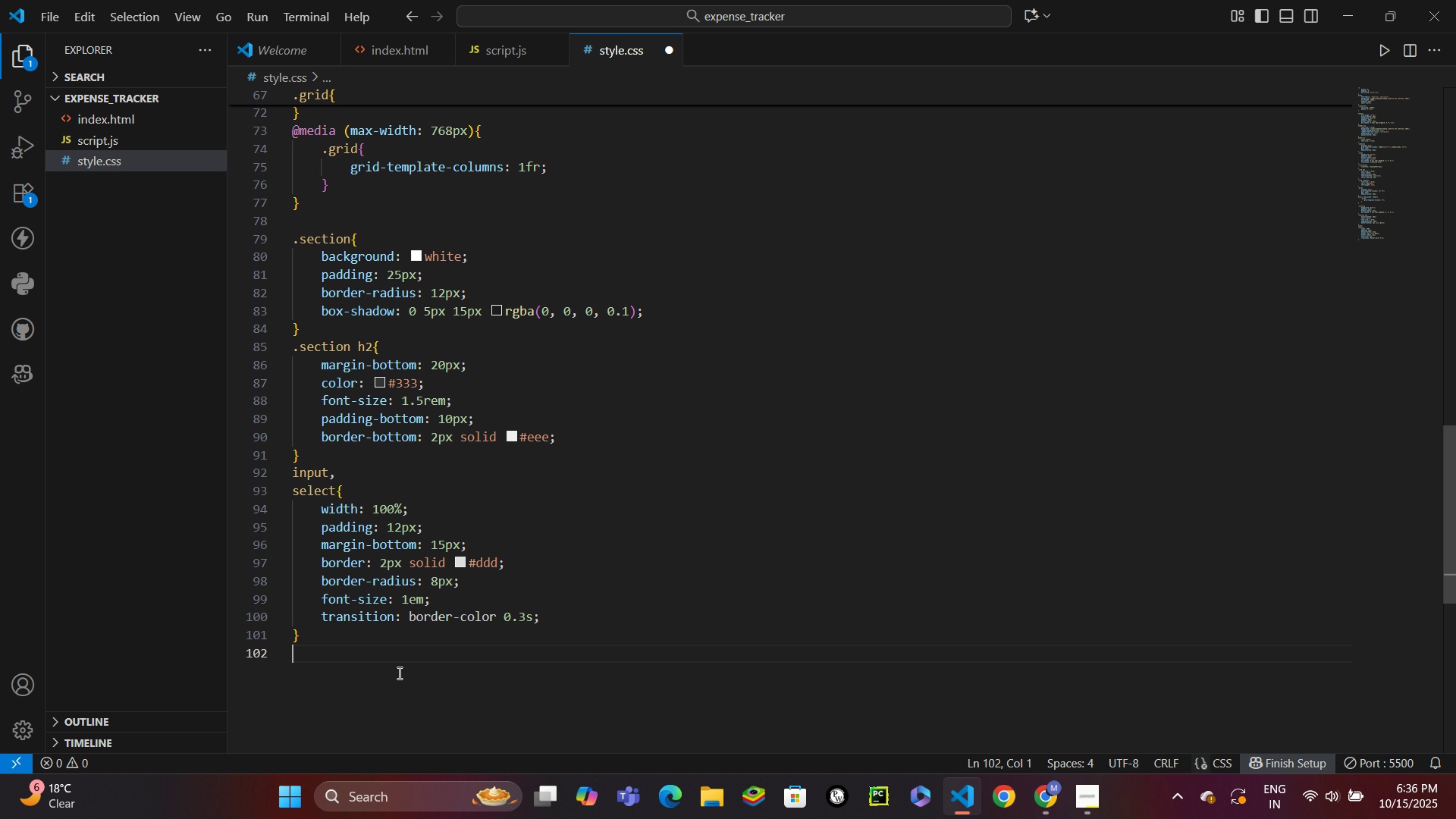 
key(Control+S)
 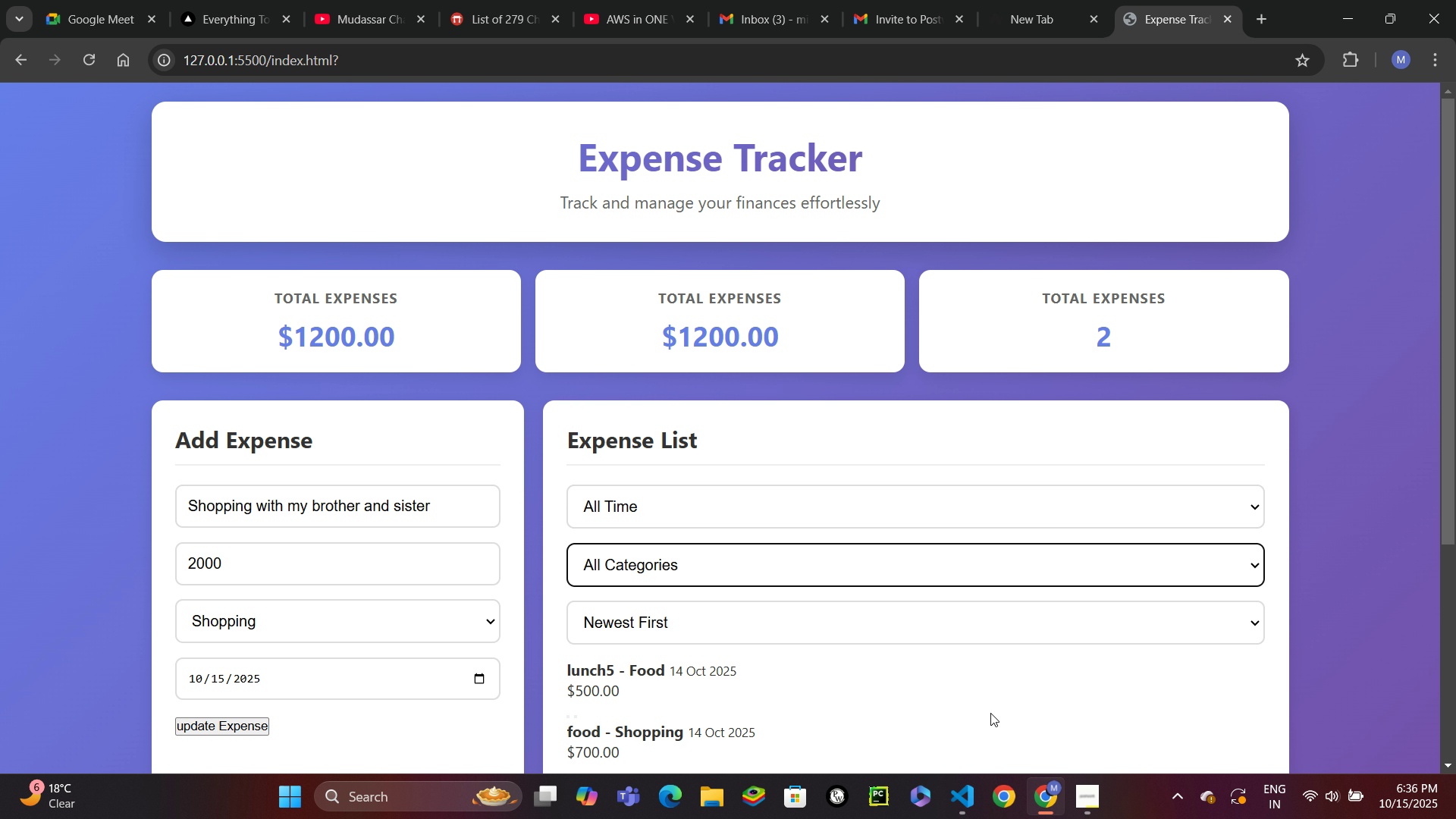 
scroll: coordinate [952, 570], scroll_direction: down, amount: 4.0
 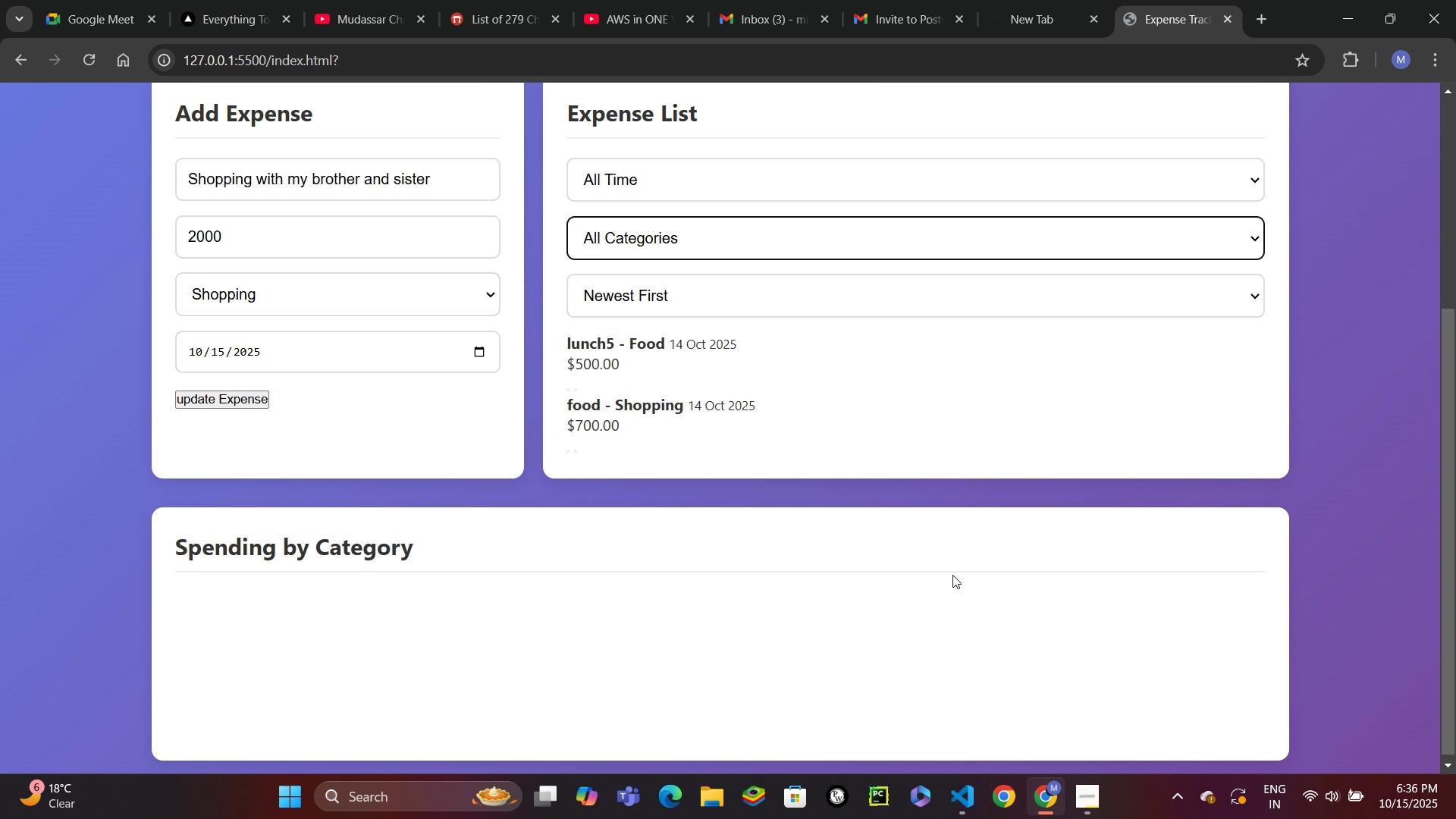 
scroll: coordinate [954, 575], scroll_direction: up, amount: 3.0
 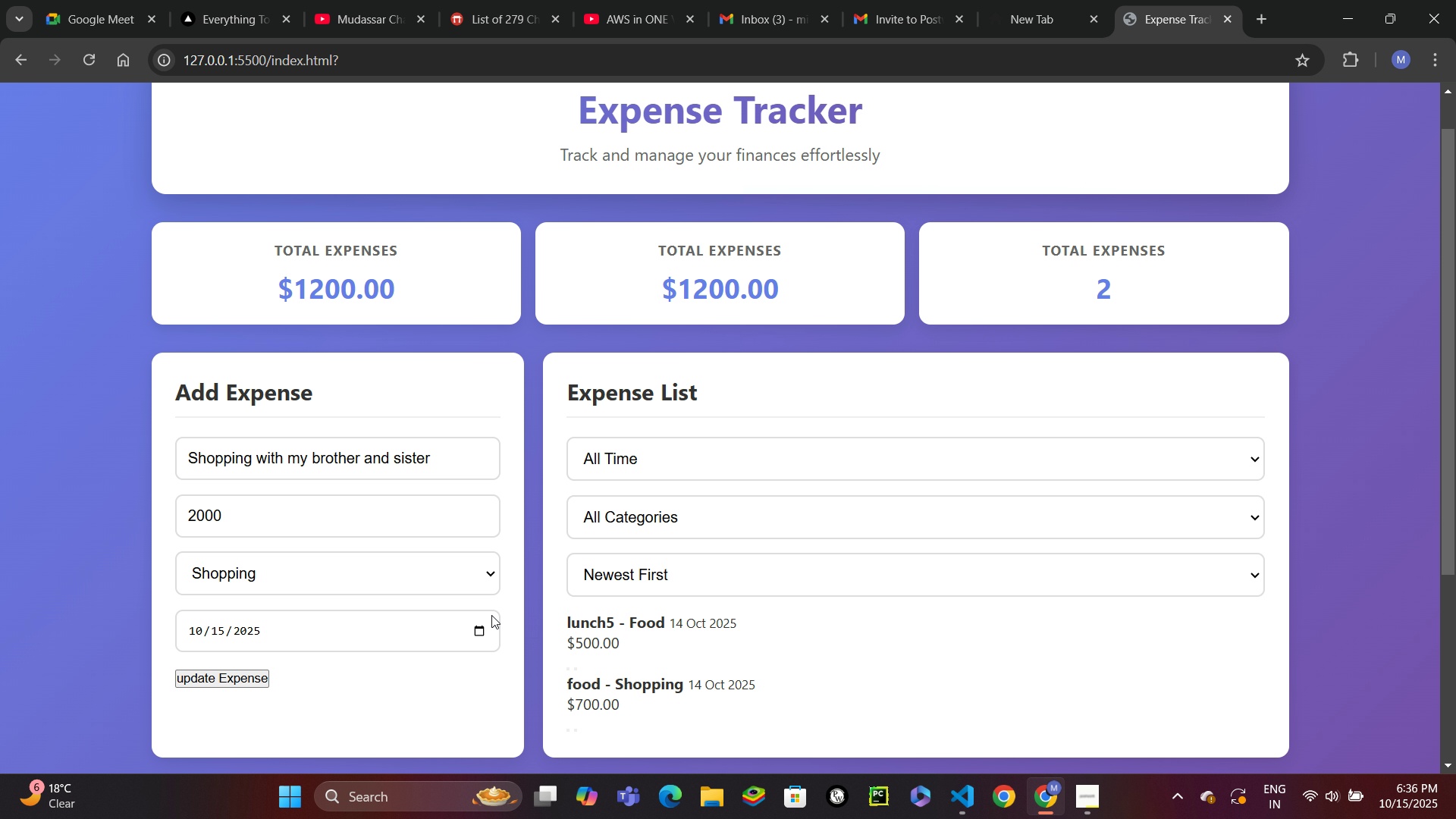 
wait(13.3)
 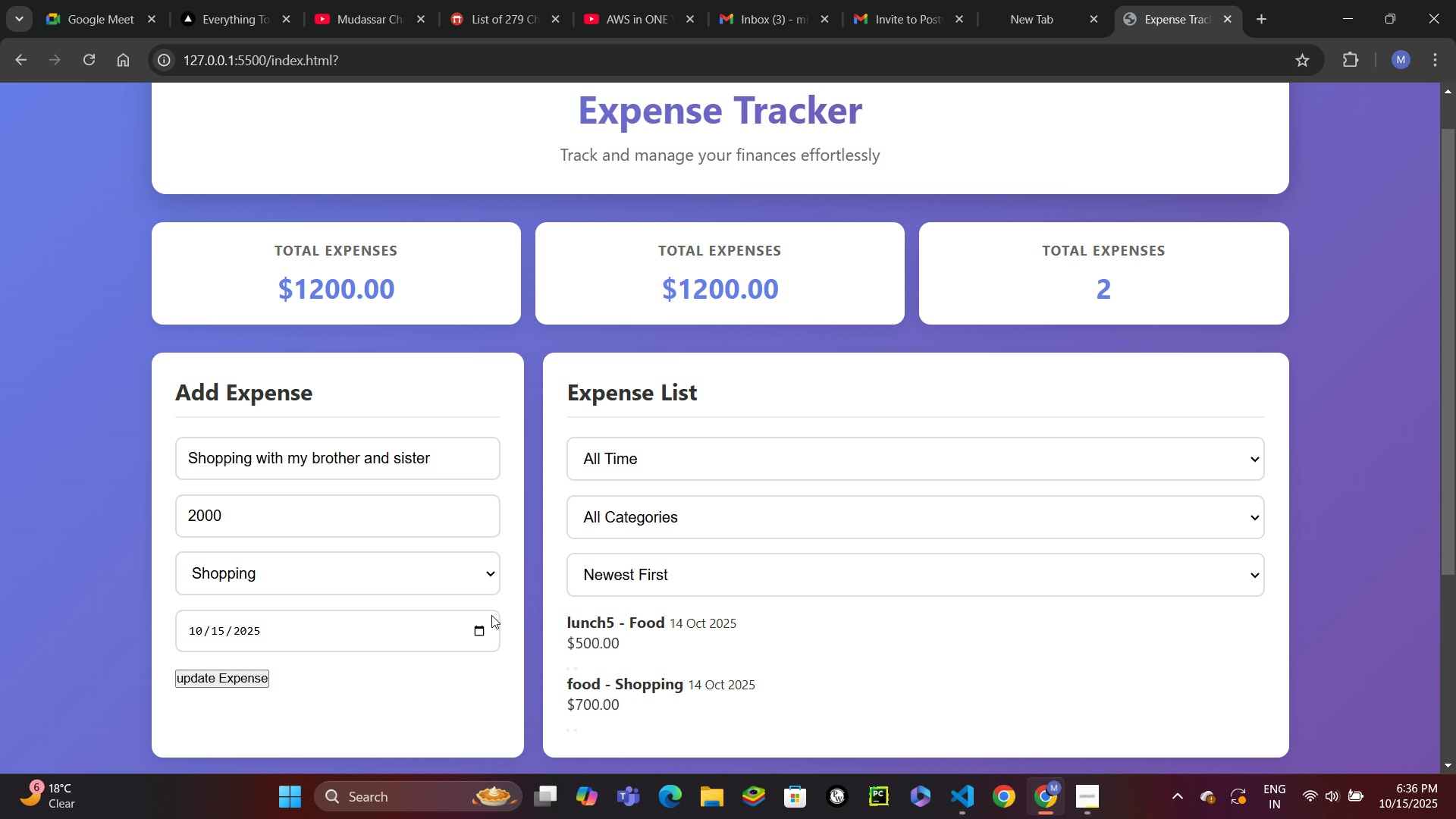 
left_click([955, 794])
 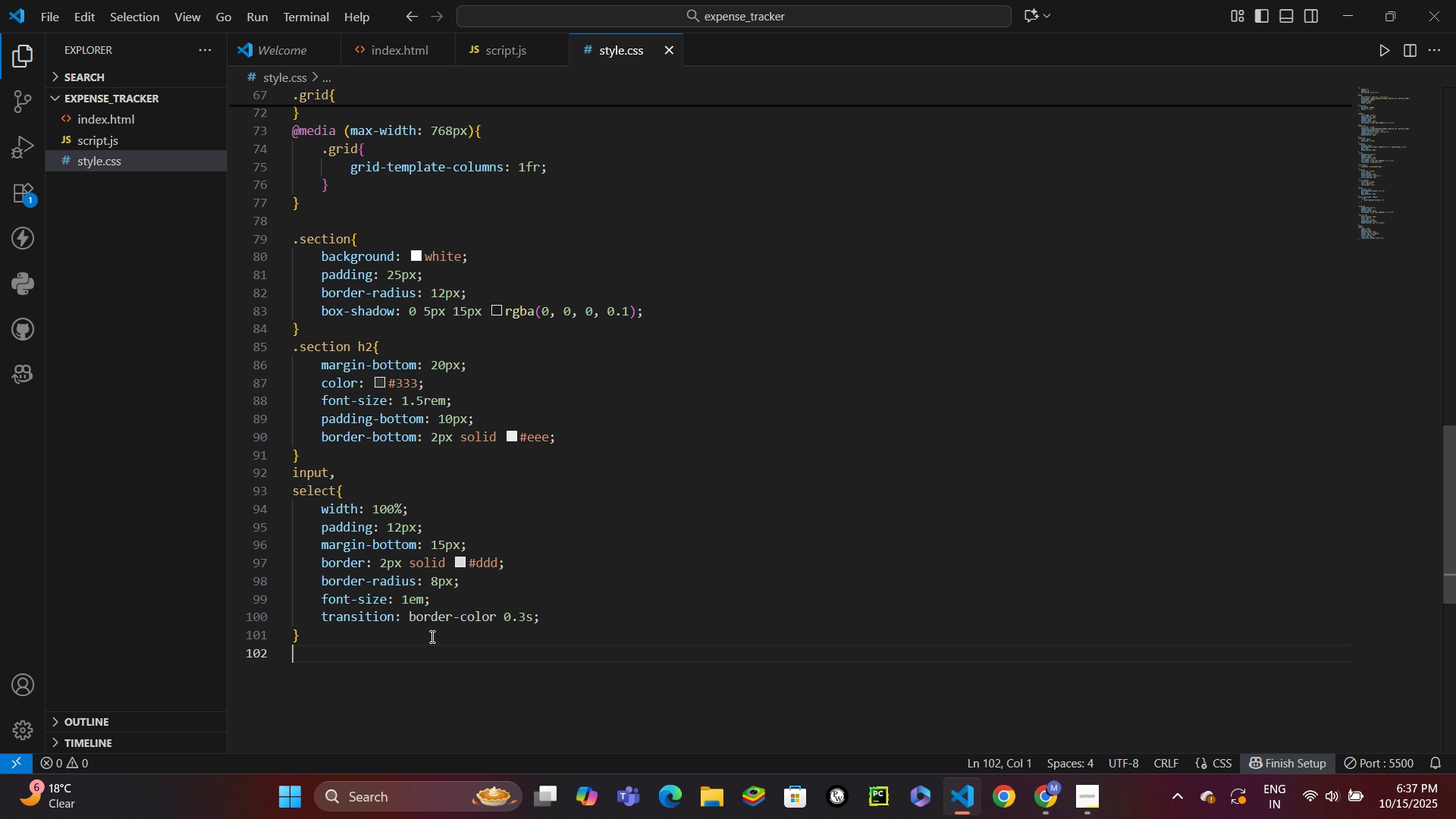 
wait(5.12)
 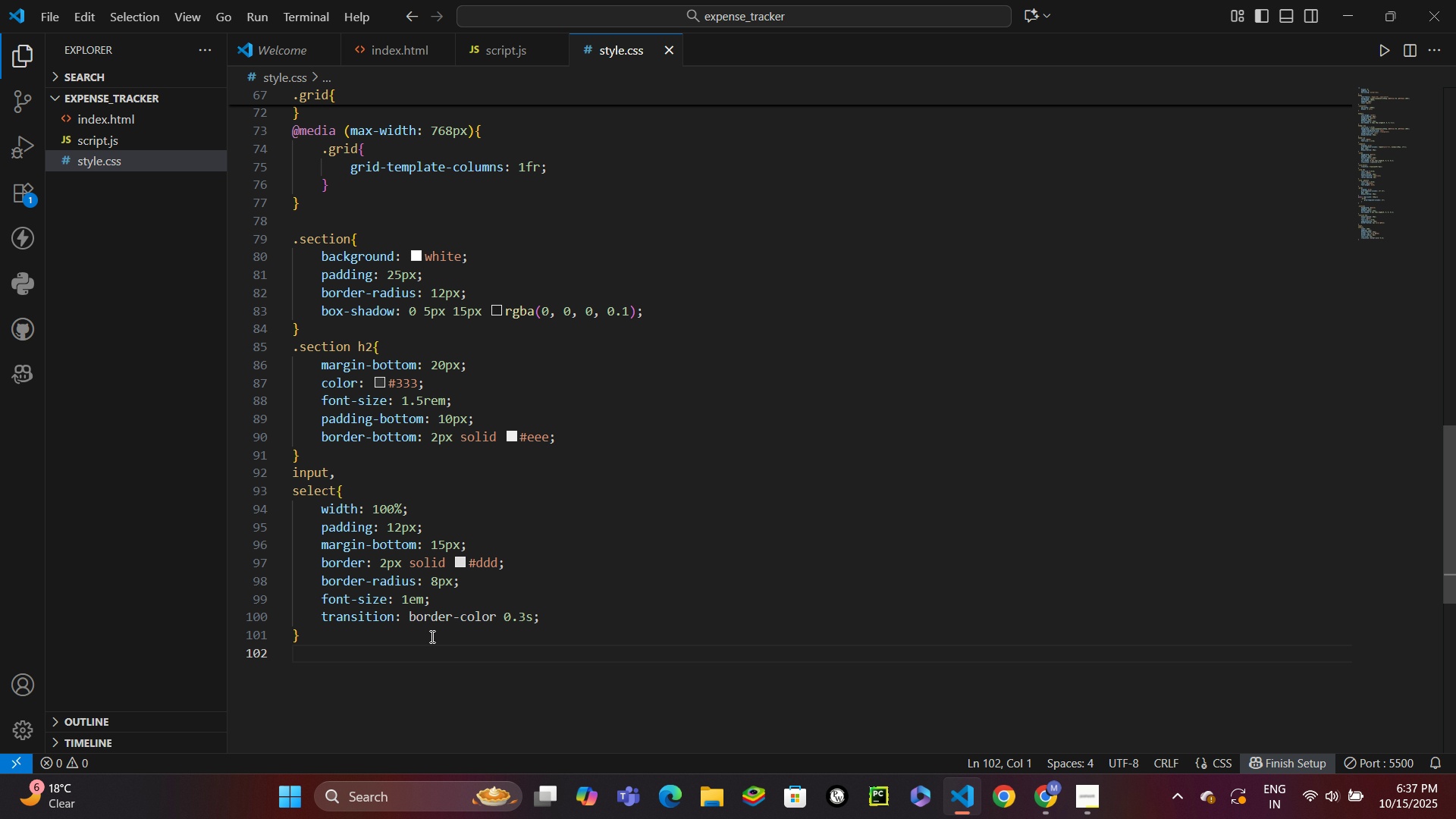 
type(imput)
key(Backspace)
key(Backspace)
key(Backspace)
key(Backspace)
type(nput:focus,)
 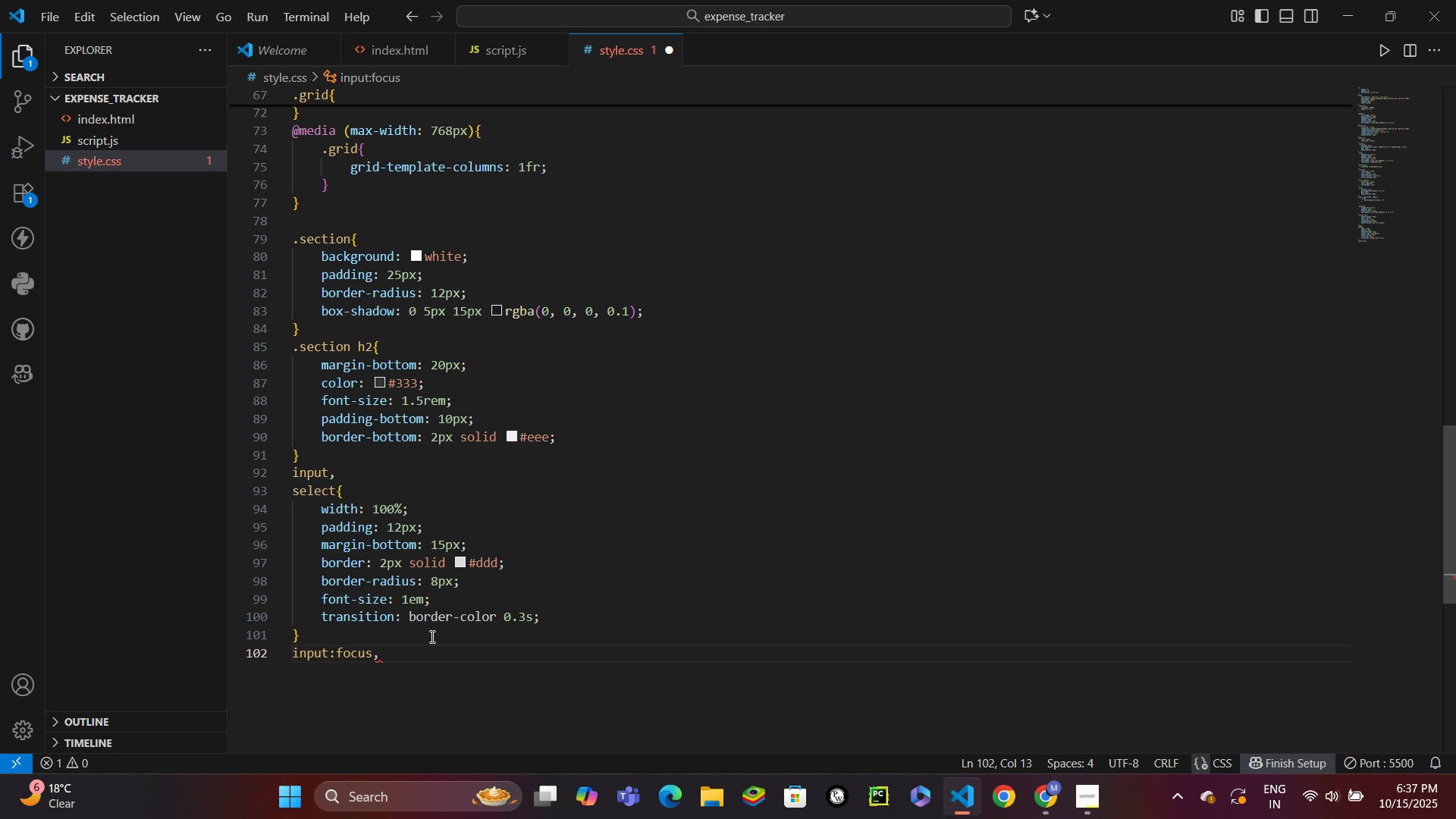 
key(Enter)
 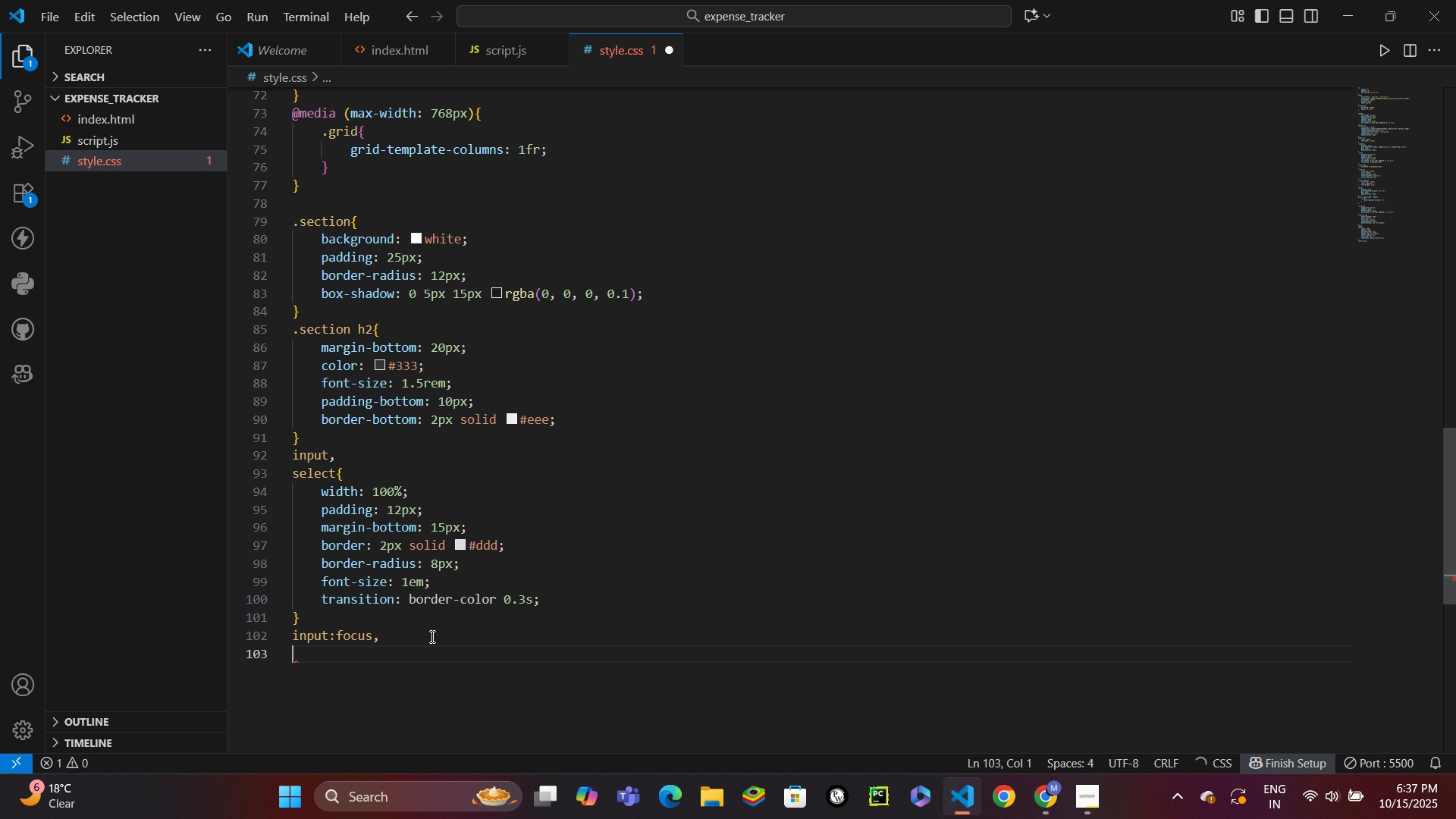 
type(select:focus{)
 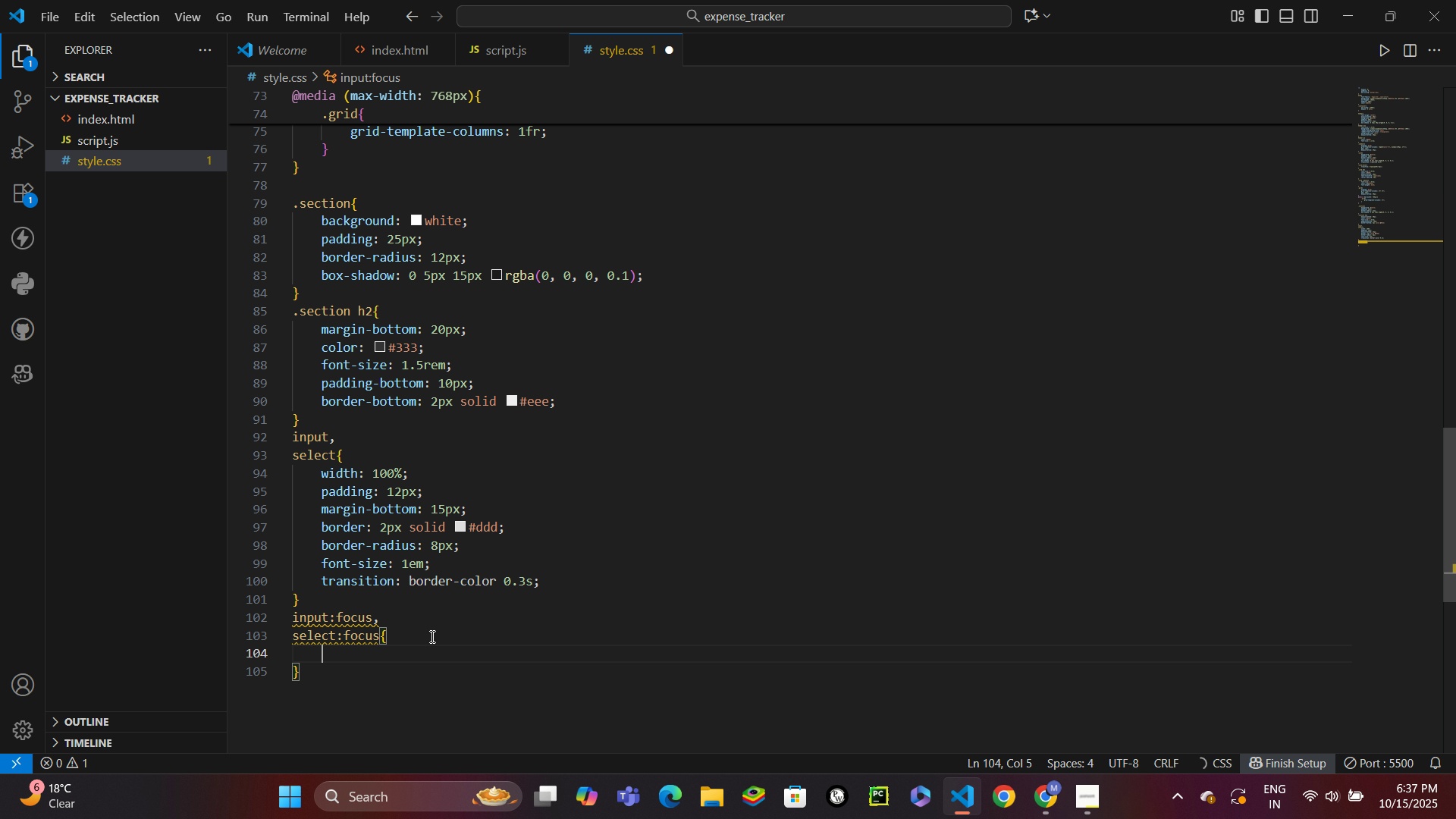 
 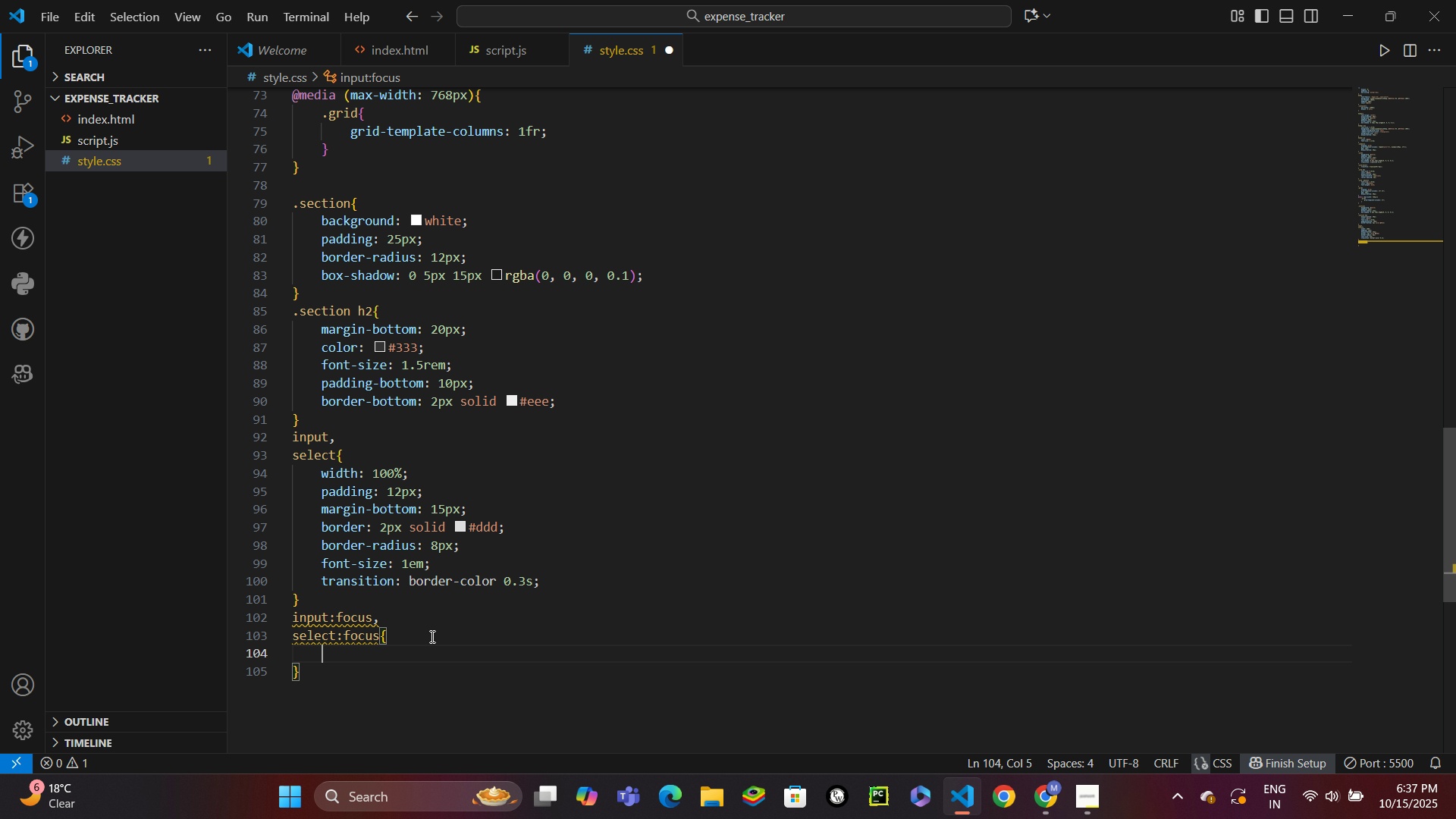 
key(Enter)
 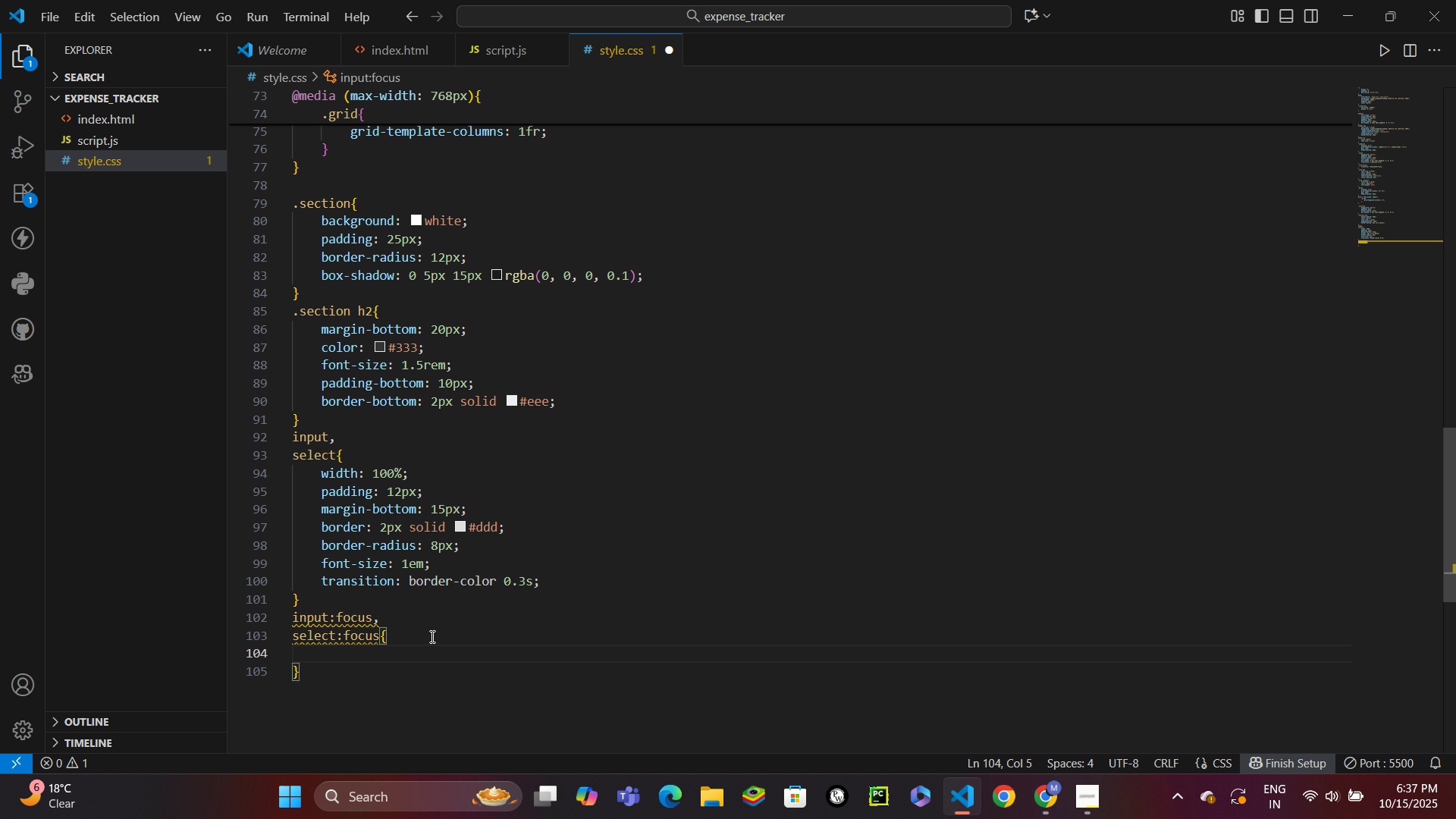 
type(borderco)
 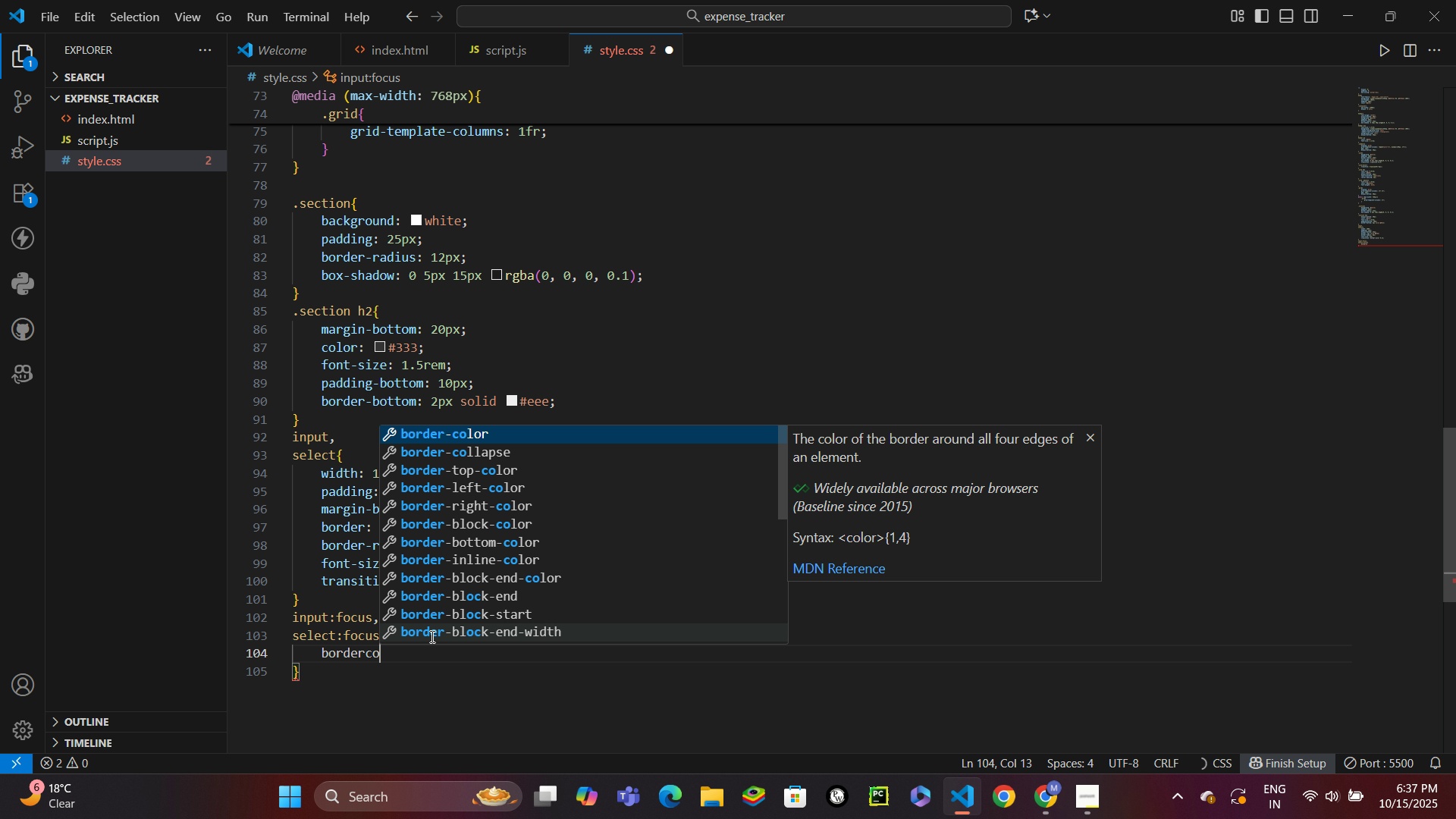 
key(Enter)
 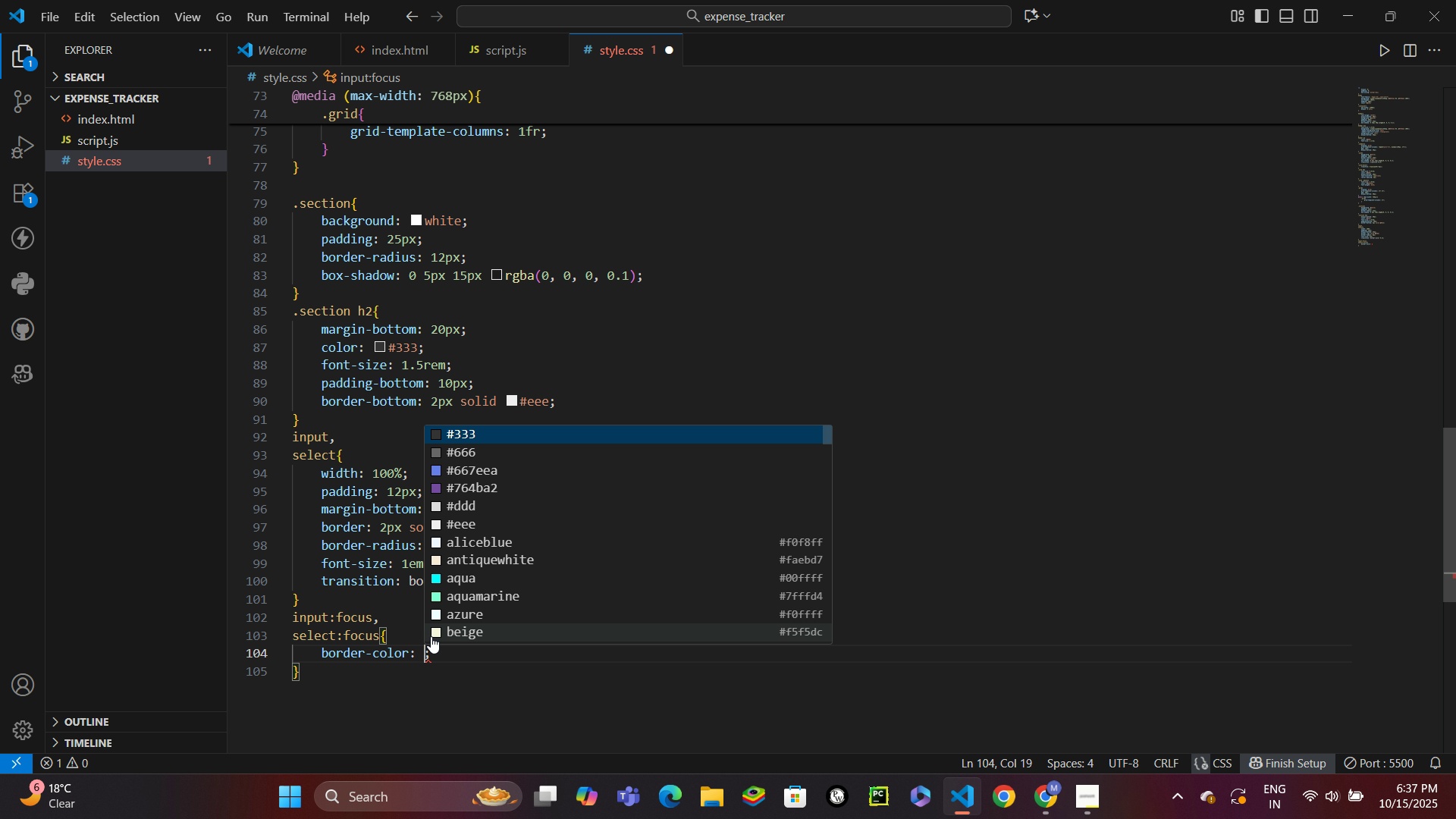 
key(Shift+3)
 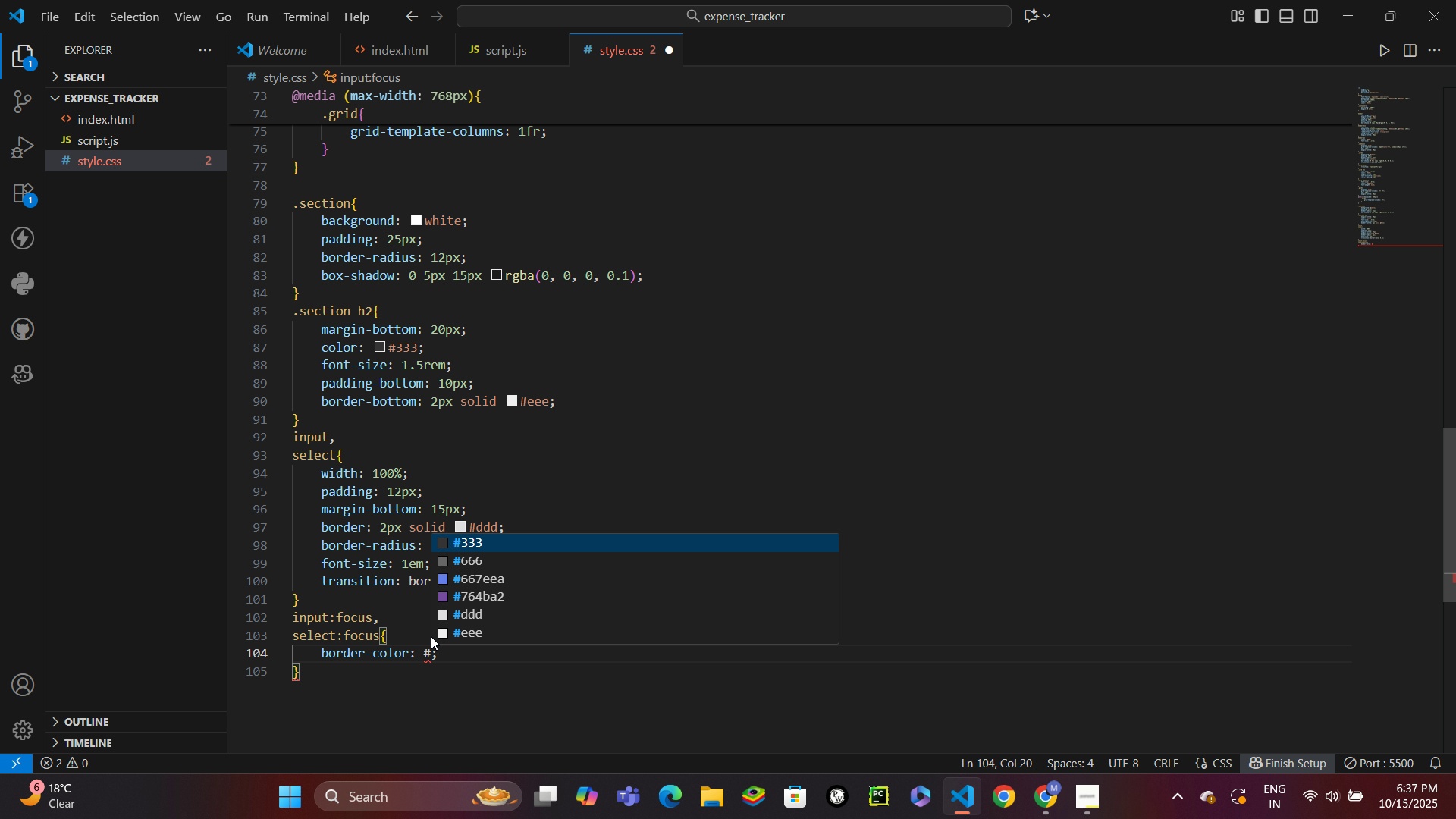 
key(ArrowDown)
 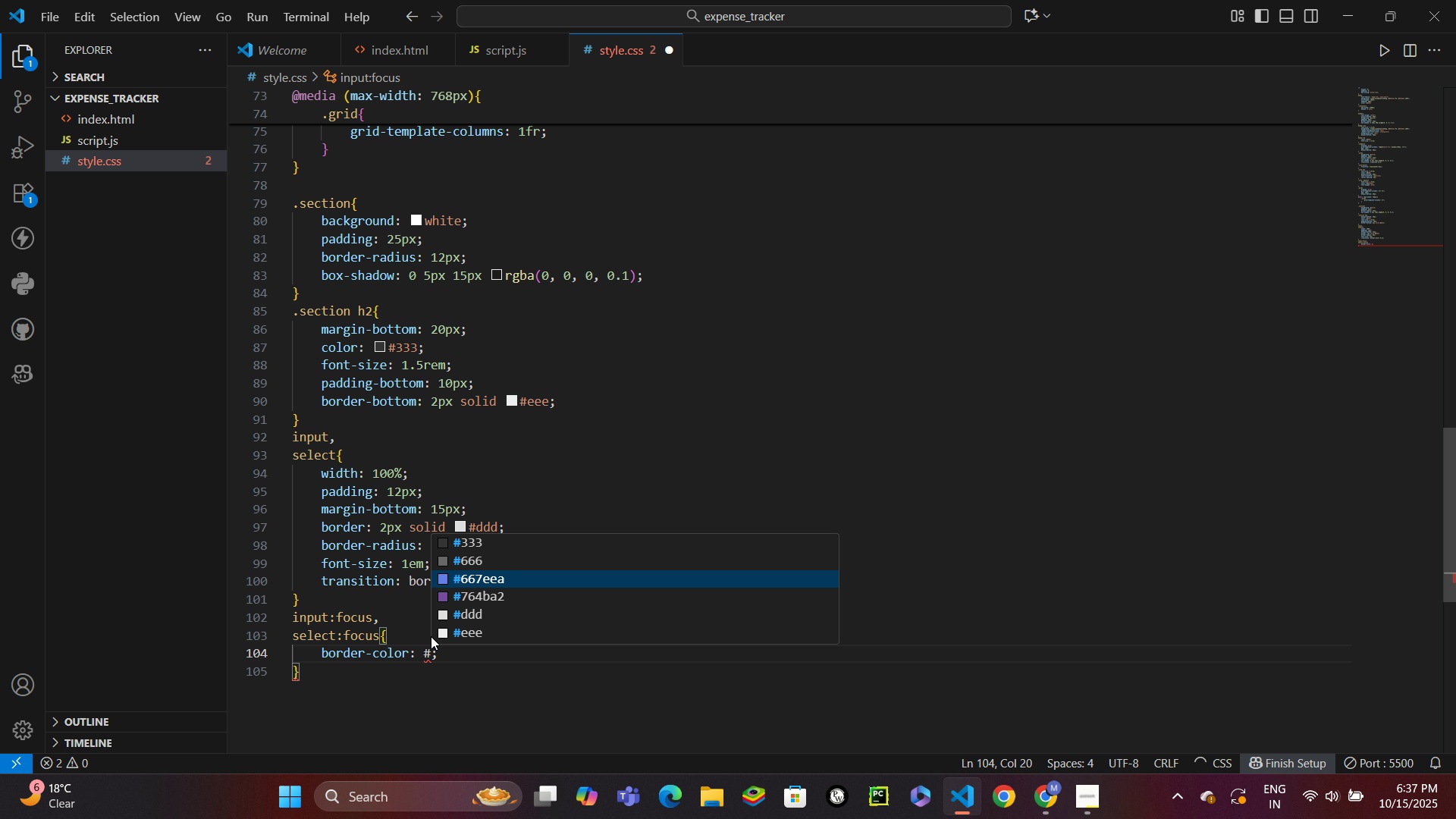 
key(ArrowDown)
 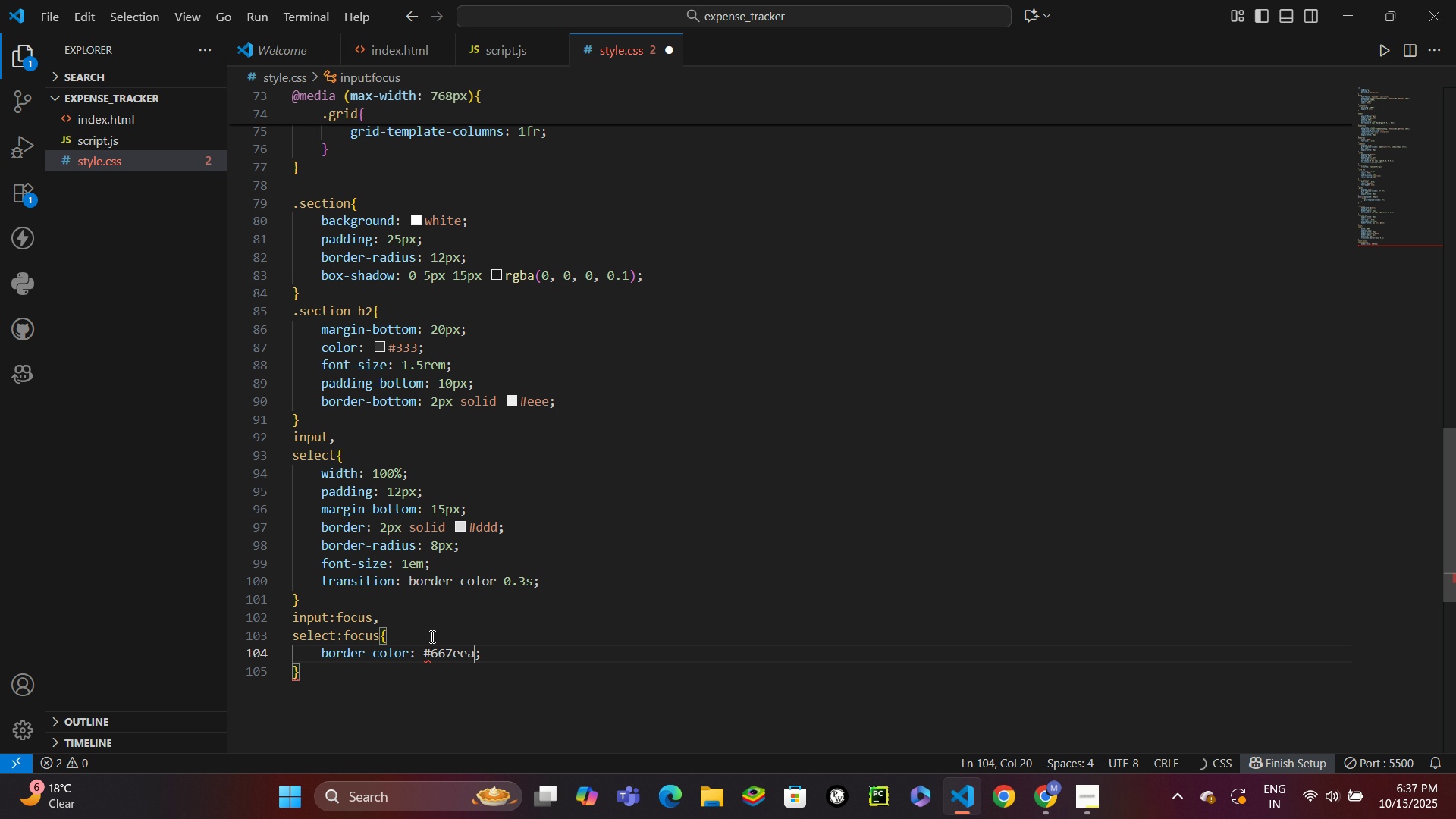 
key(Enter)
 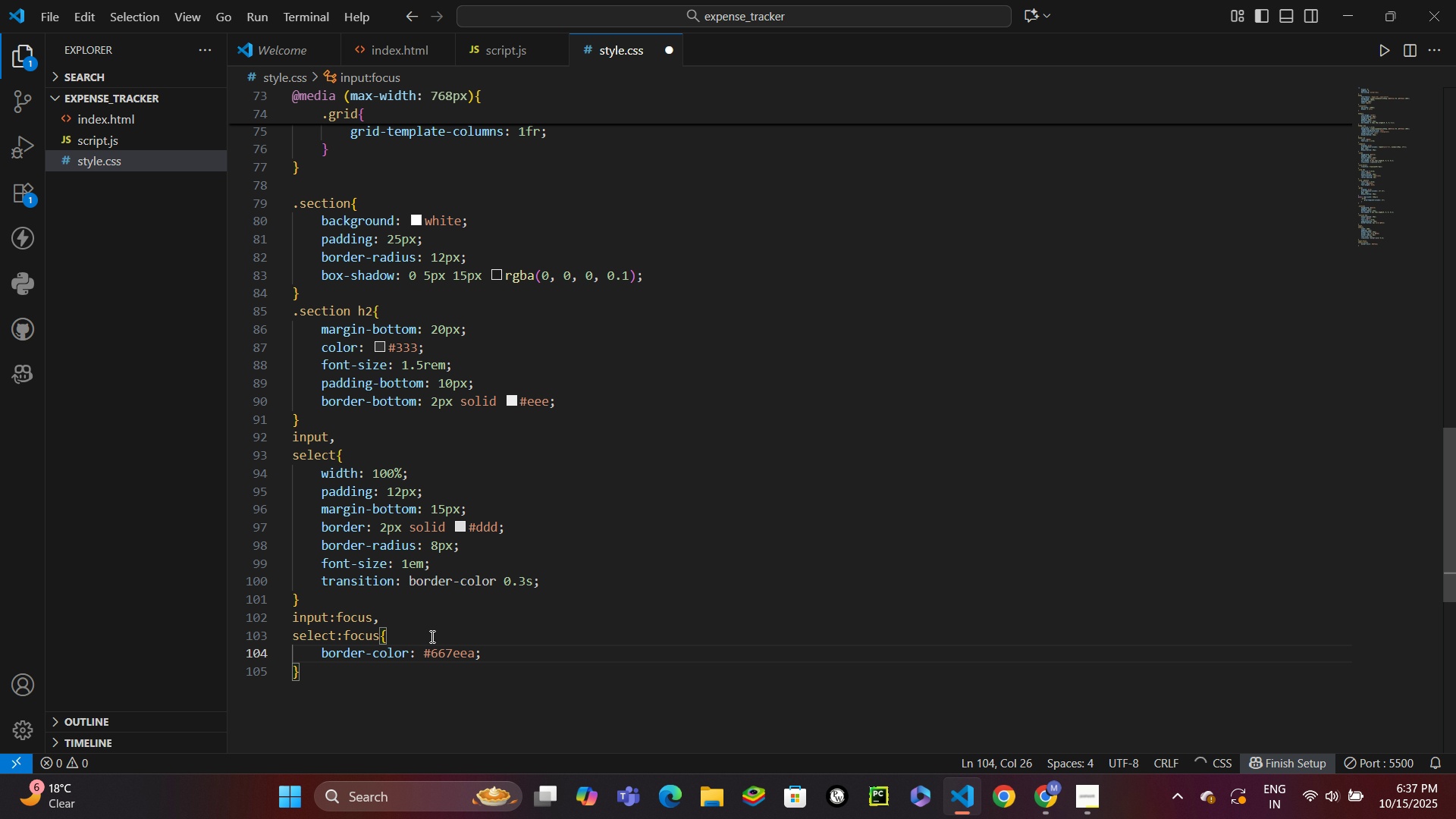 
key(Control+ControlLeft)
 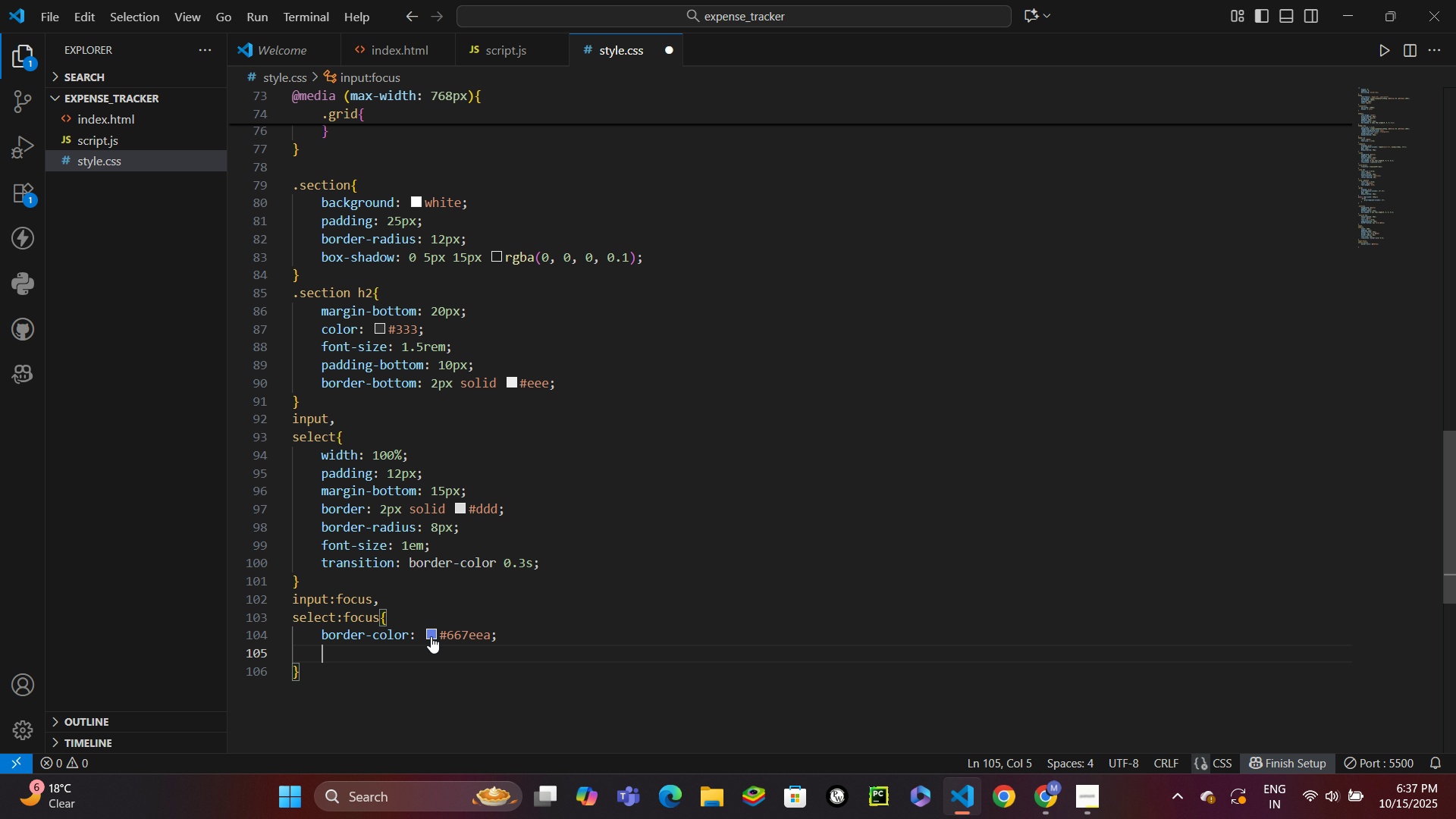 
key(Control+Enter)
 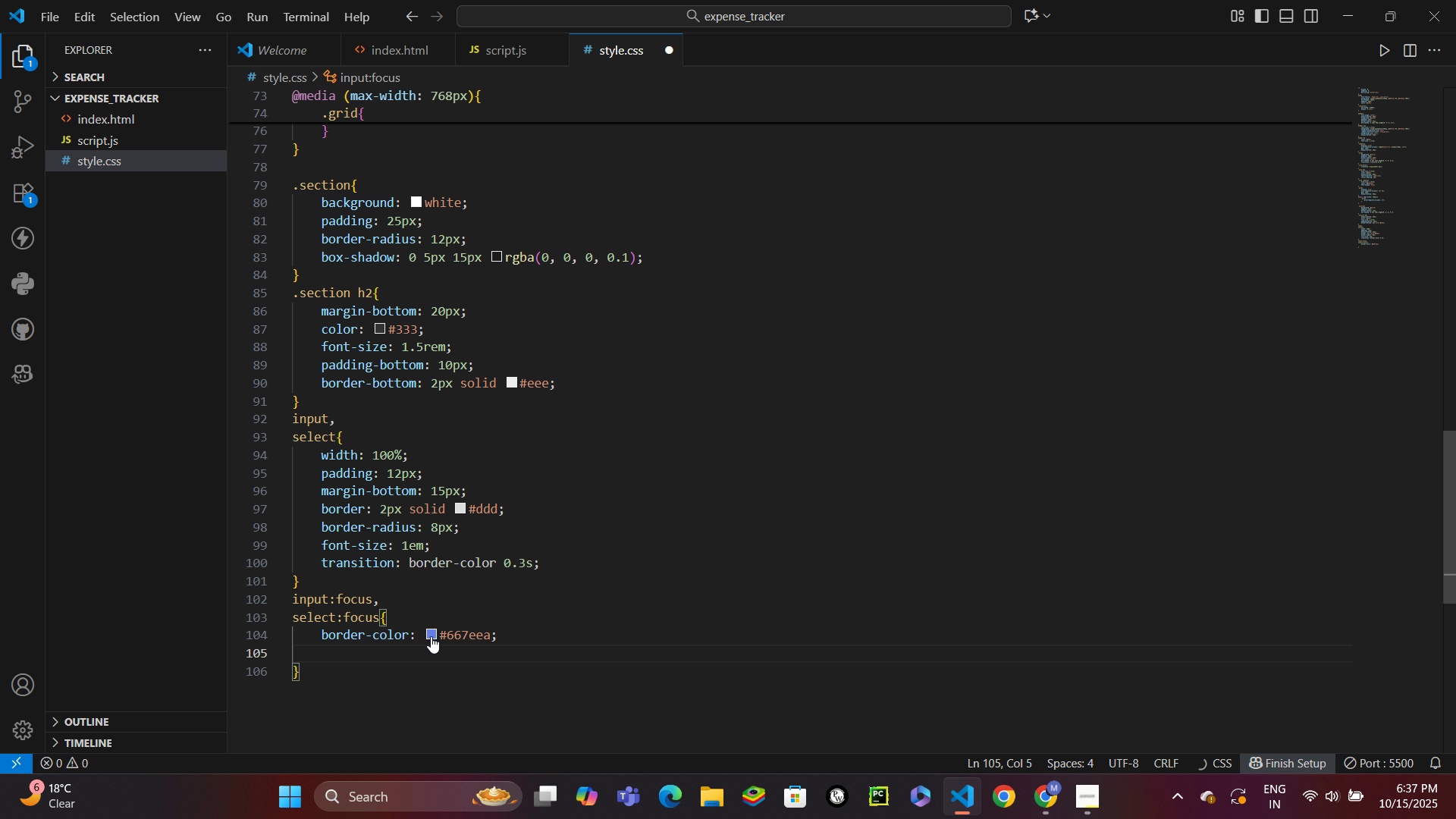 
type(outline)
 